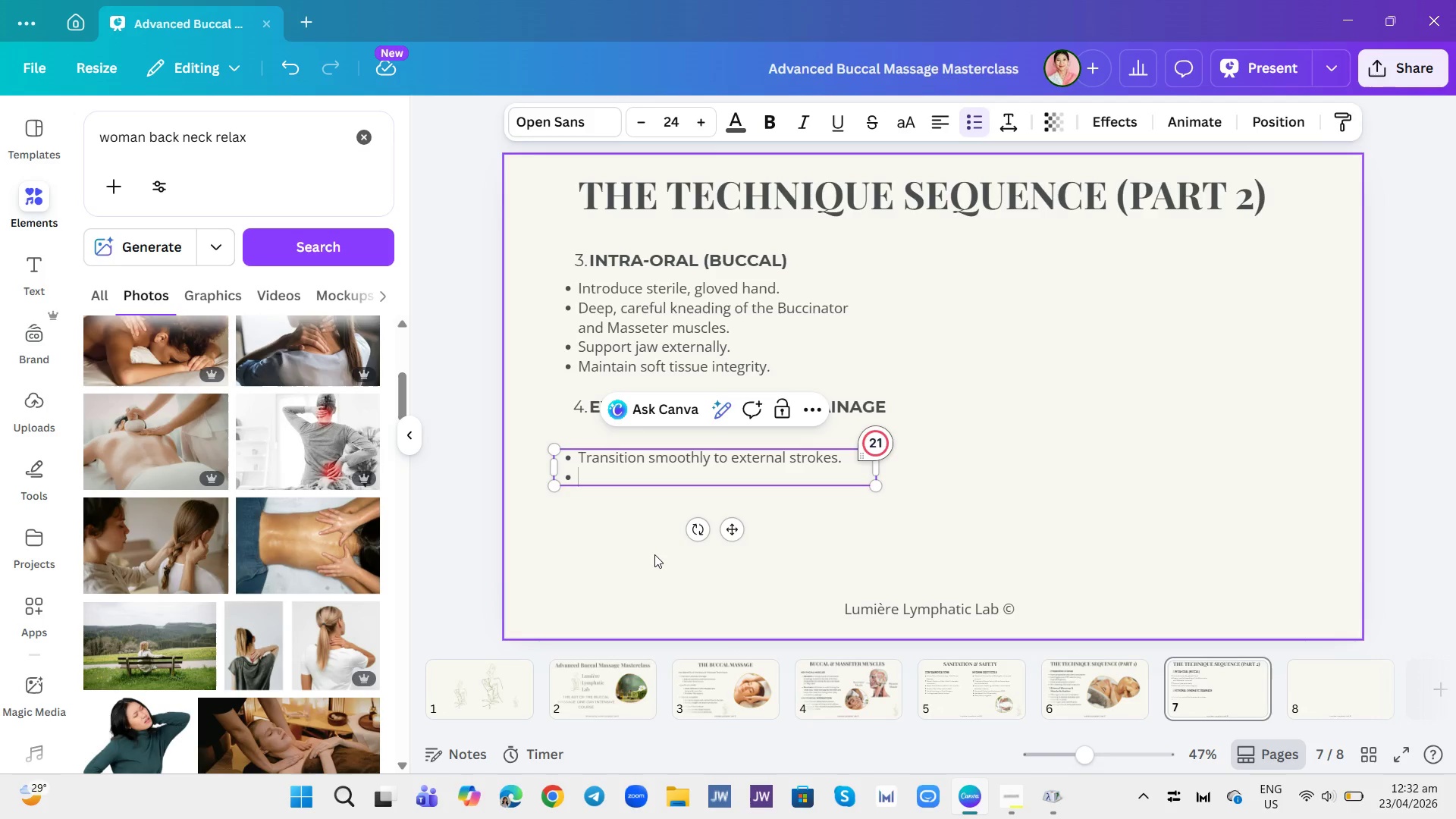 
type(UeEfflu)
key(Backspace)
type(eurah)
key(Backspace)
type(ge and Petrid)
key(Backspace)
type(age.)
 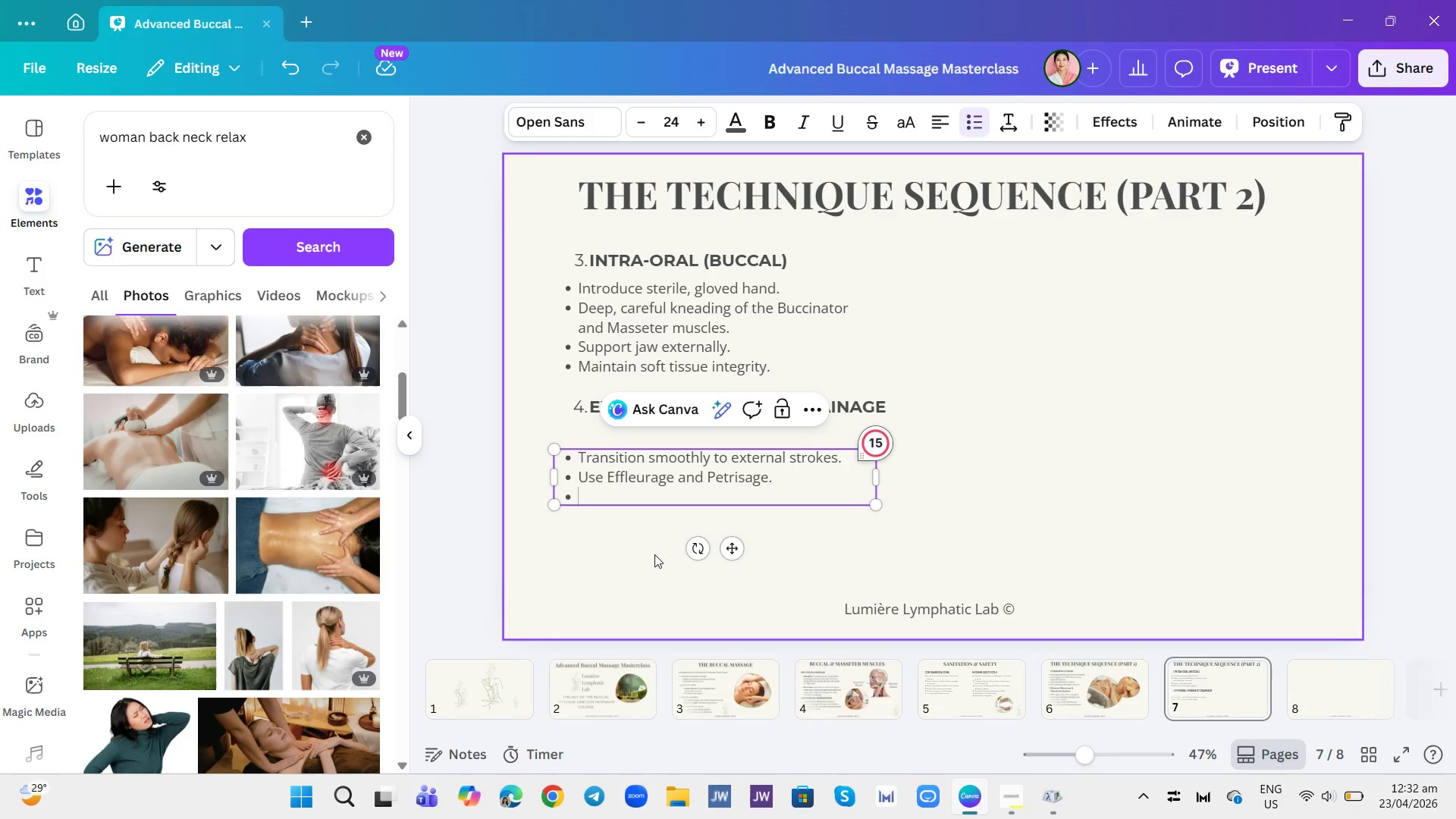 
hold_key(key=S, duration=0.31)
 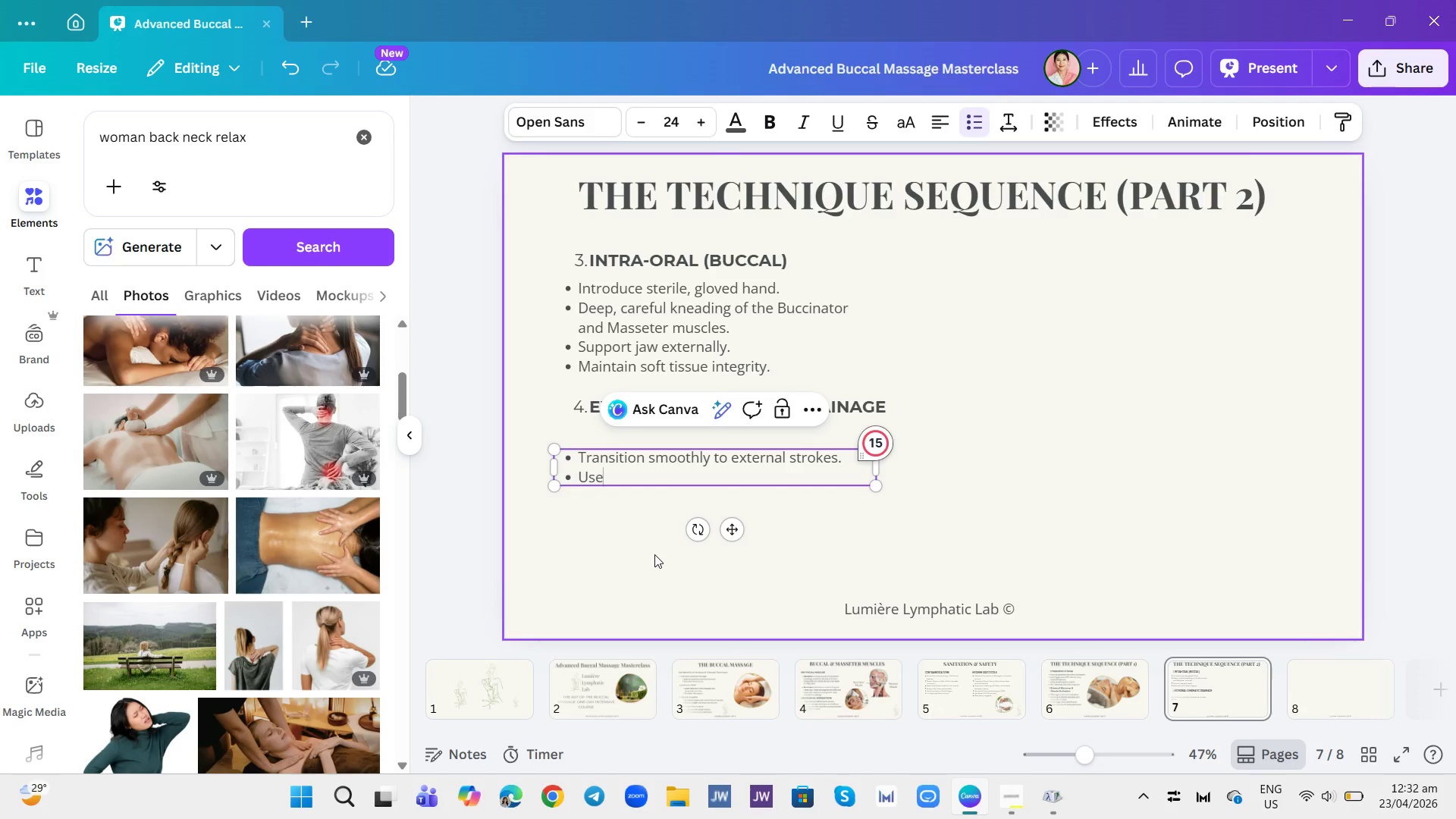 
hold_key(key=S, duration=0.33)
 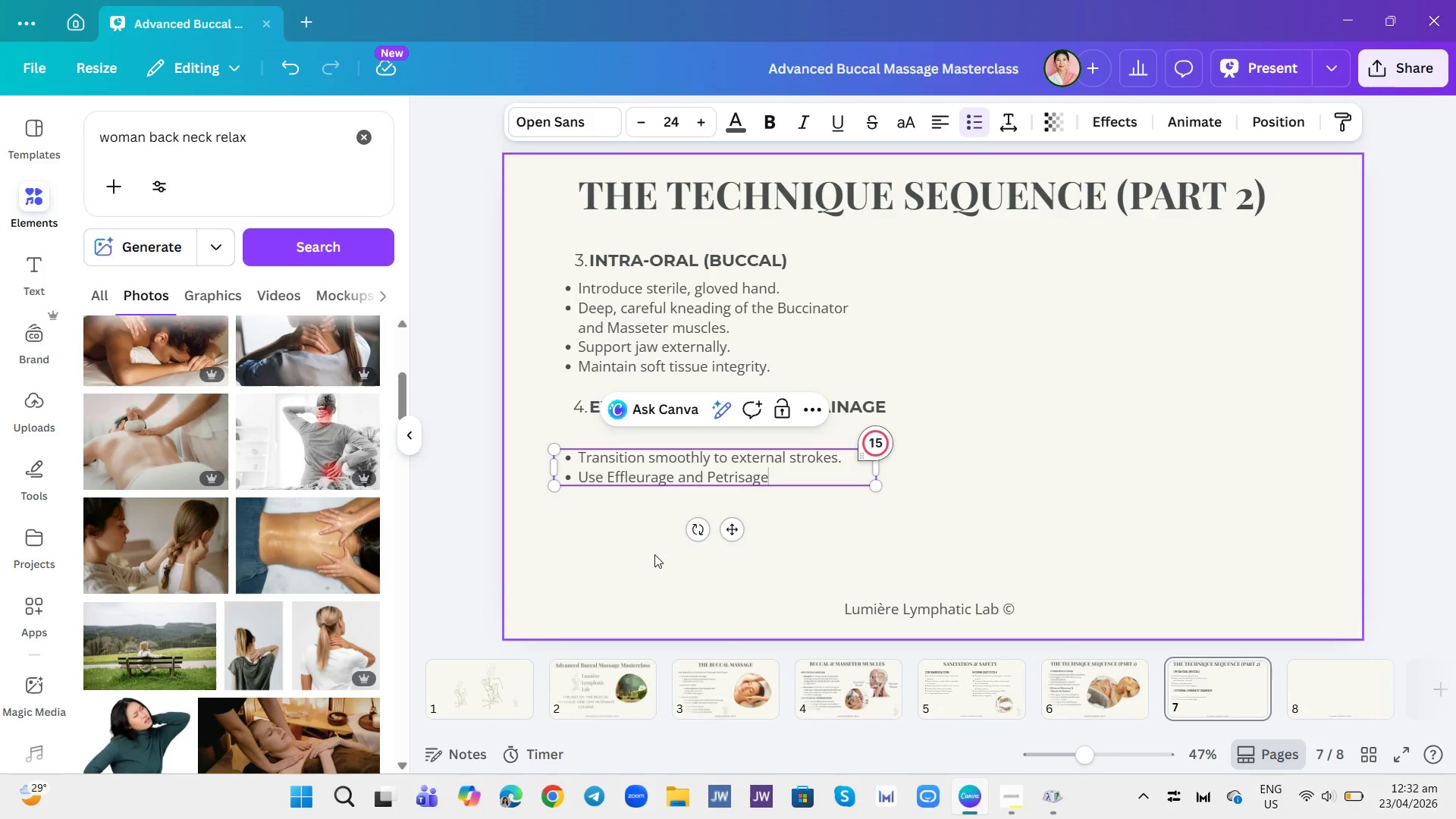 
key(Enter)
 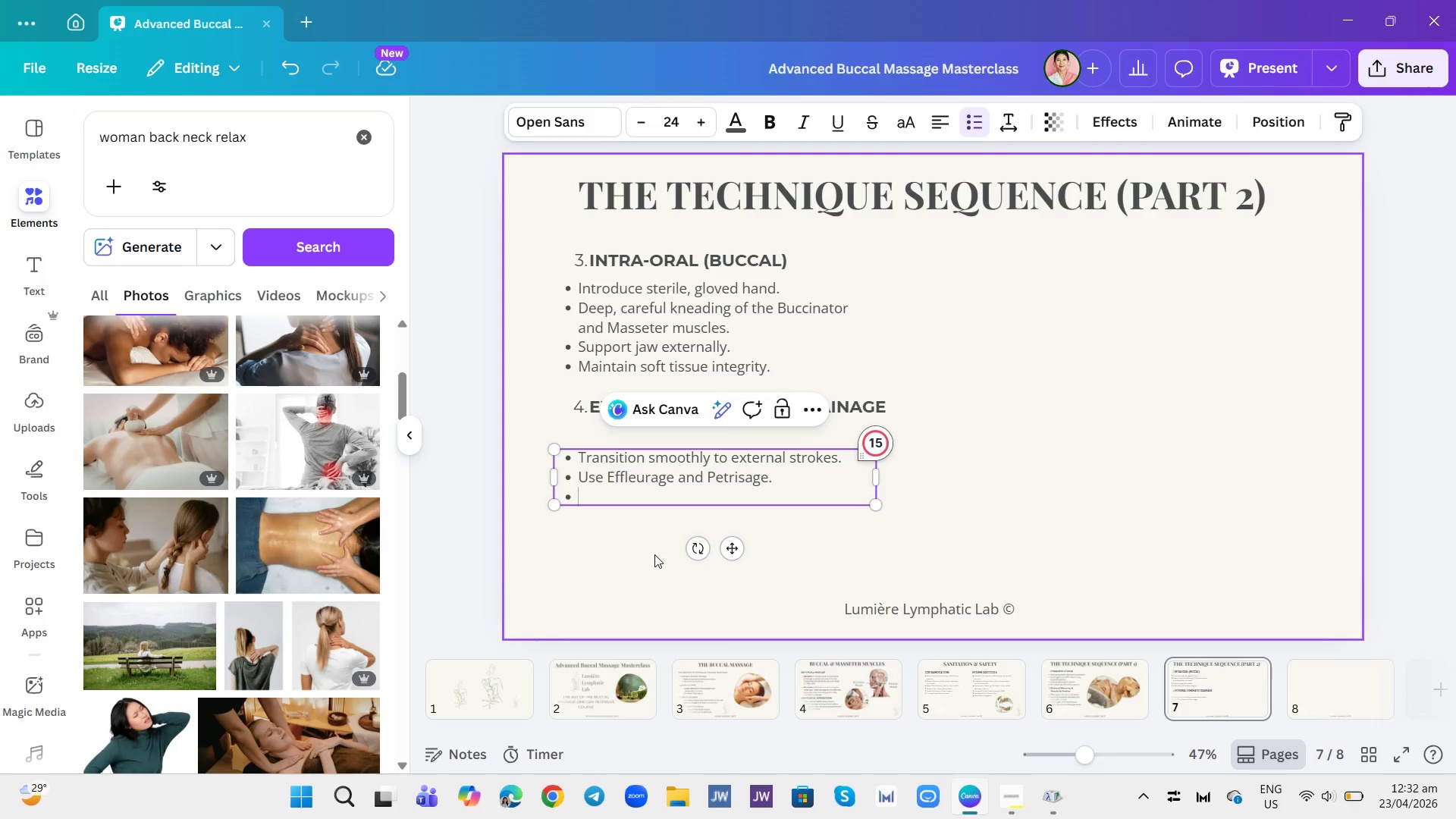 
type(Focus on mandibular and parotid nodes.)
 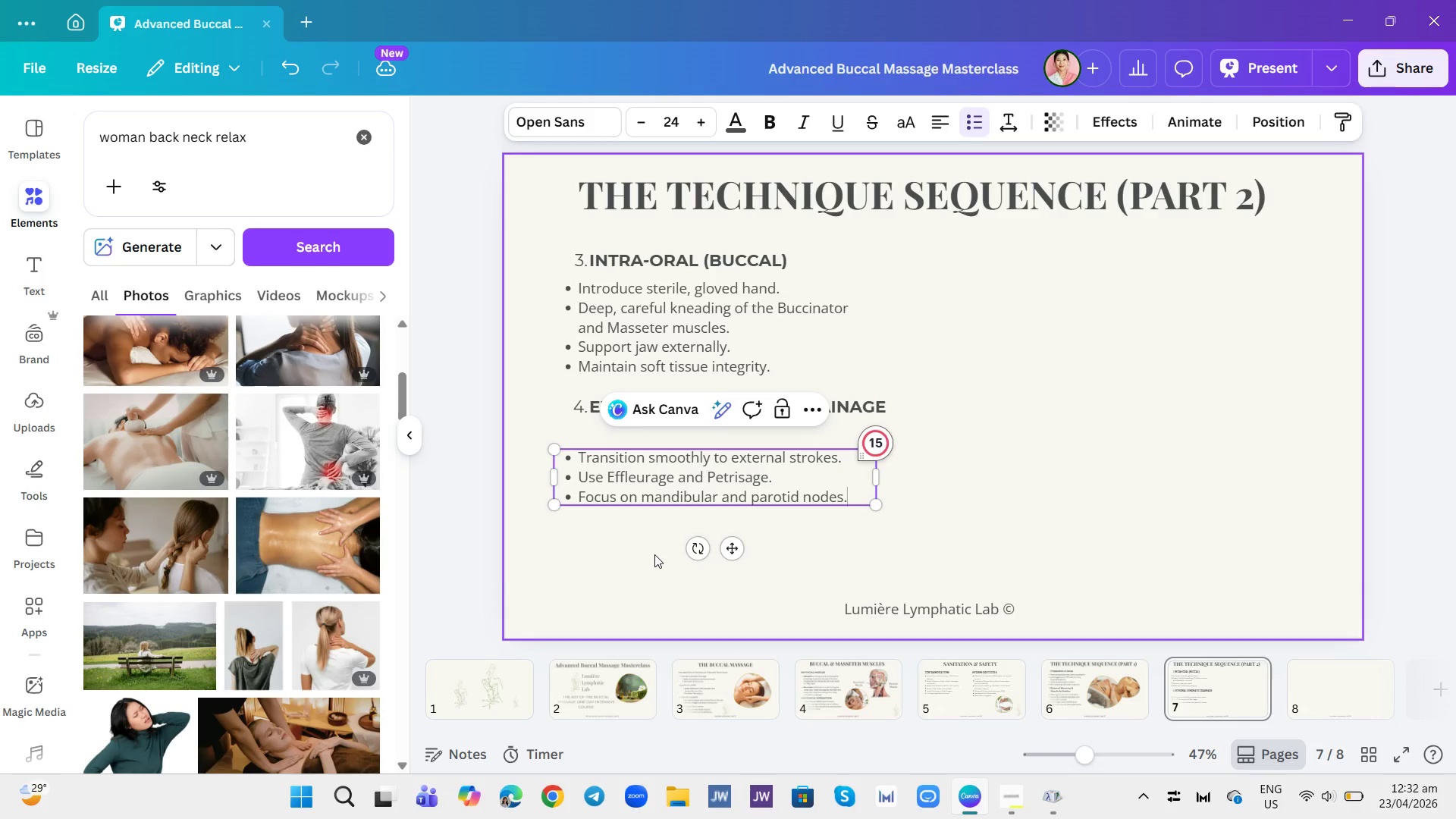 
key(Enter)
 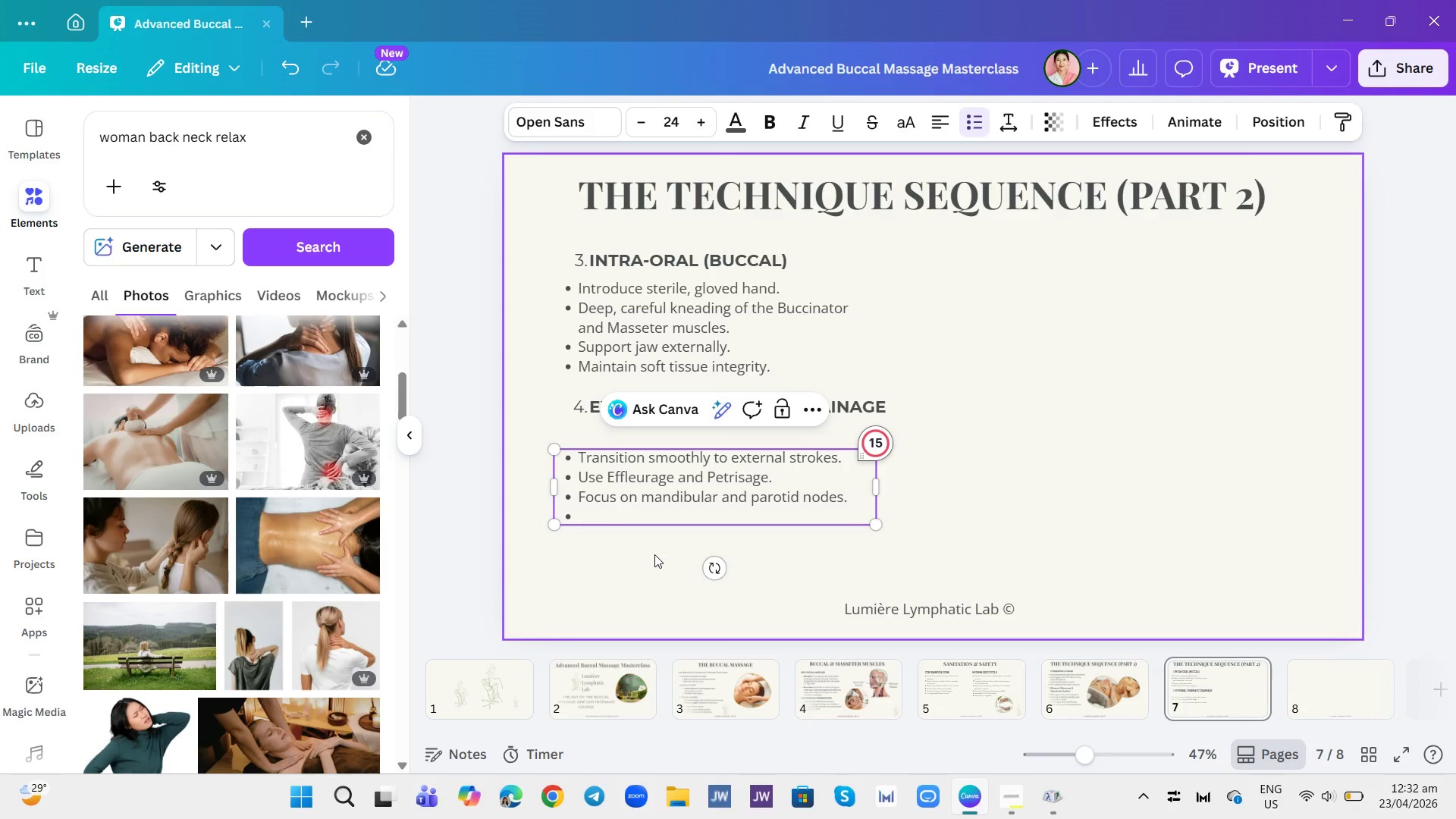 
type(Dirct fluid towards the cervical lymph chain.)
 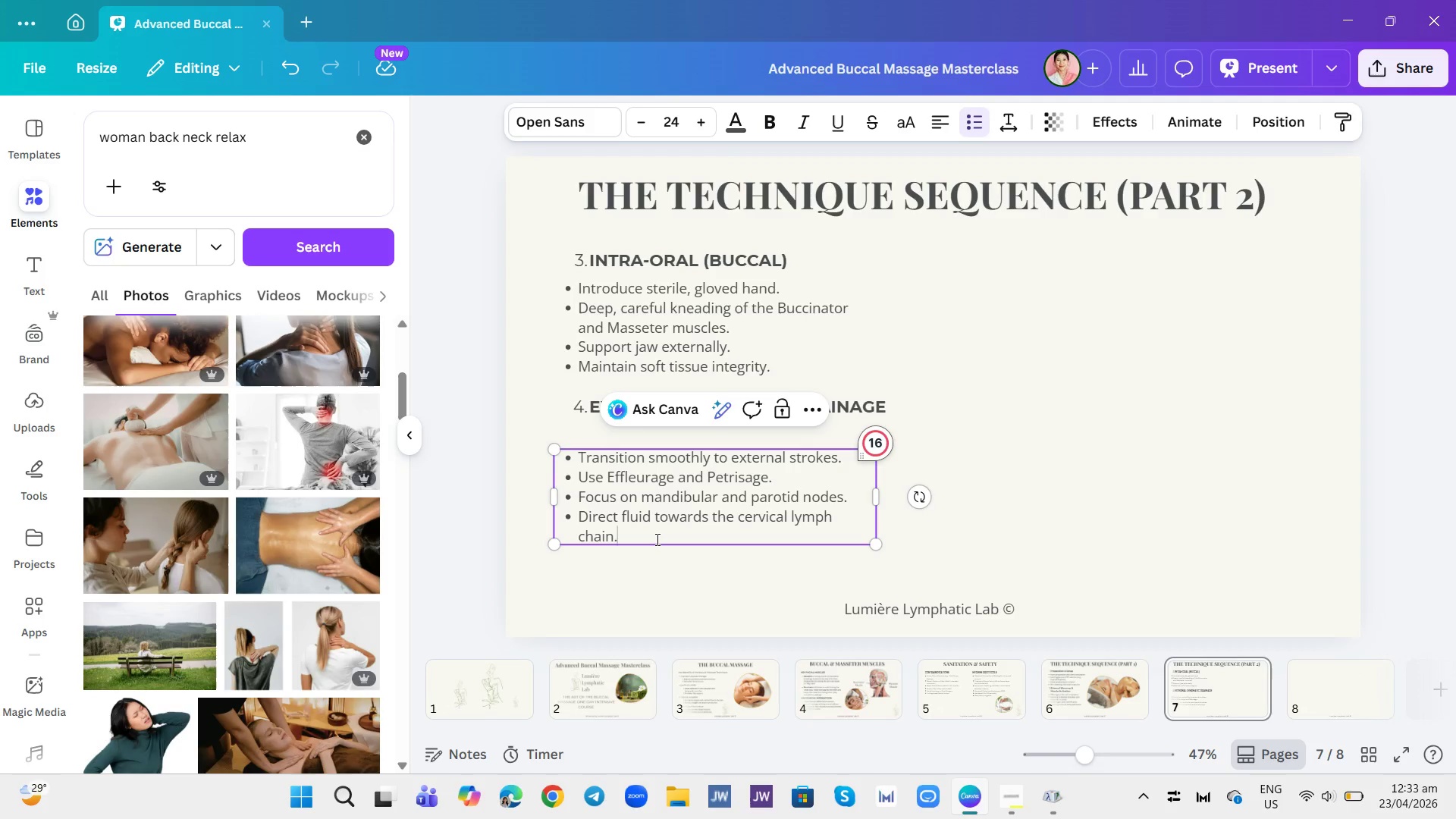 
left_click_drag(start_coordinate=[720, 506], to_coordinate=[719, 482])
 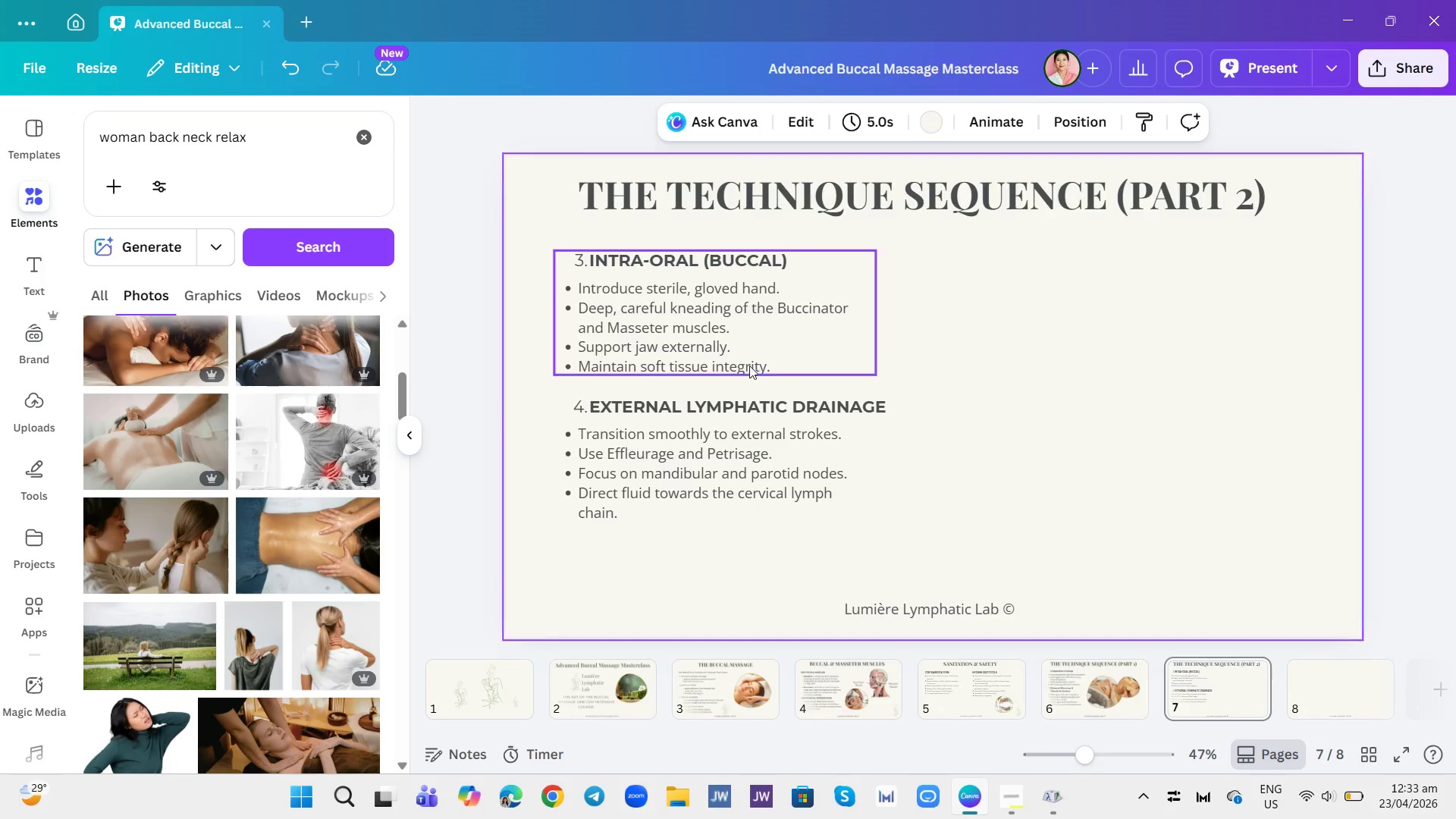 
left_click_drag(start_coordinate=[934, 340], to_coordinate=[939, 344])
 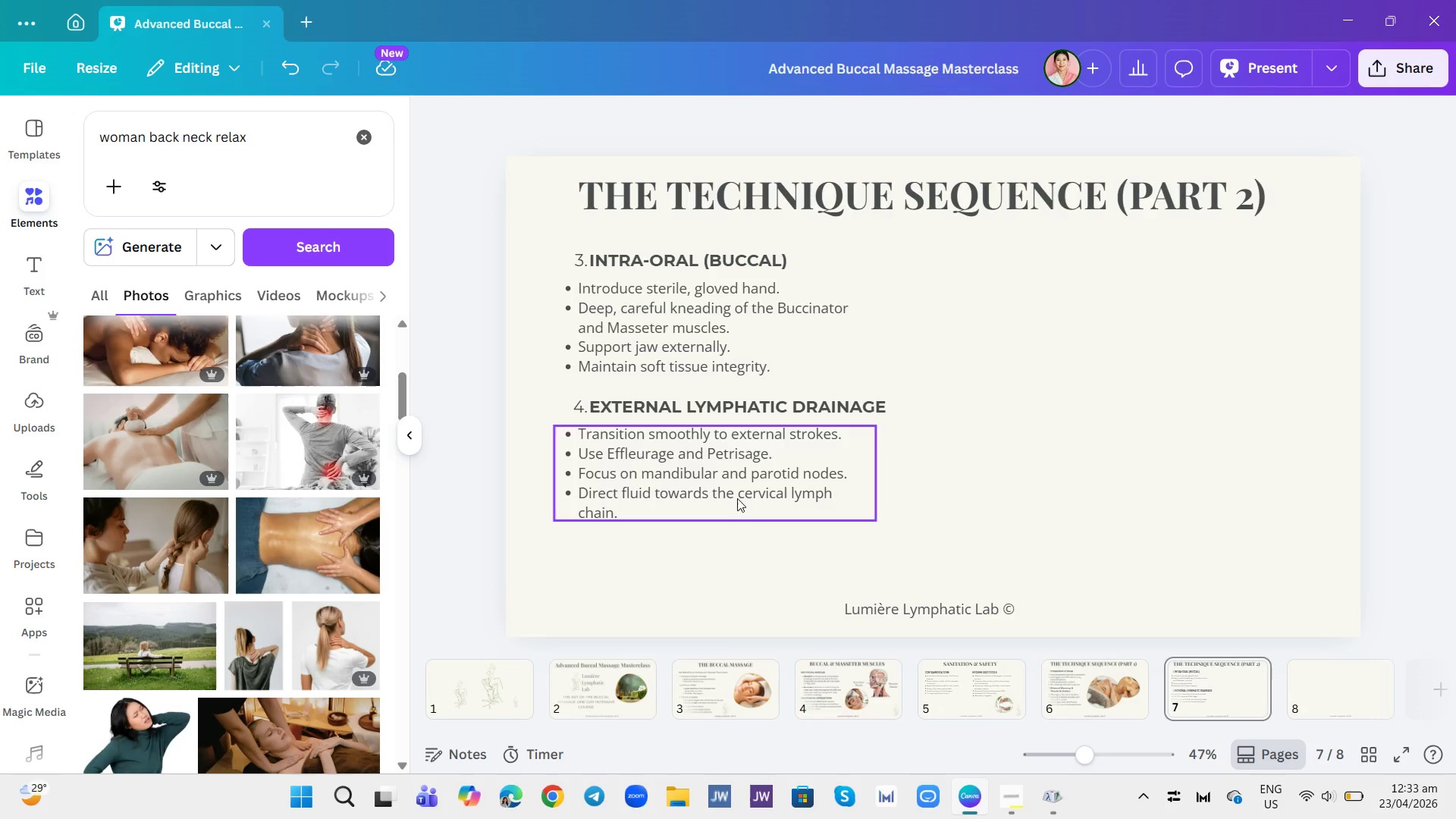 
wait(25.81)
 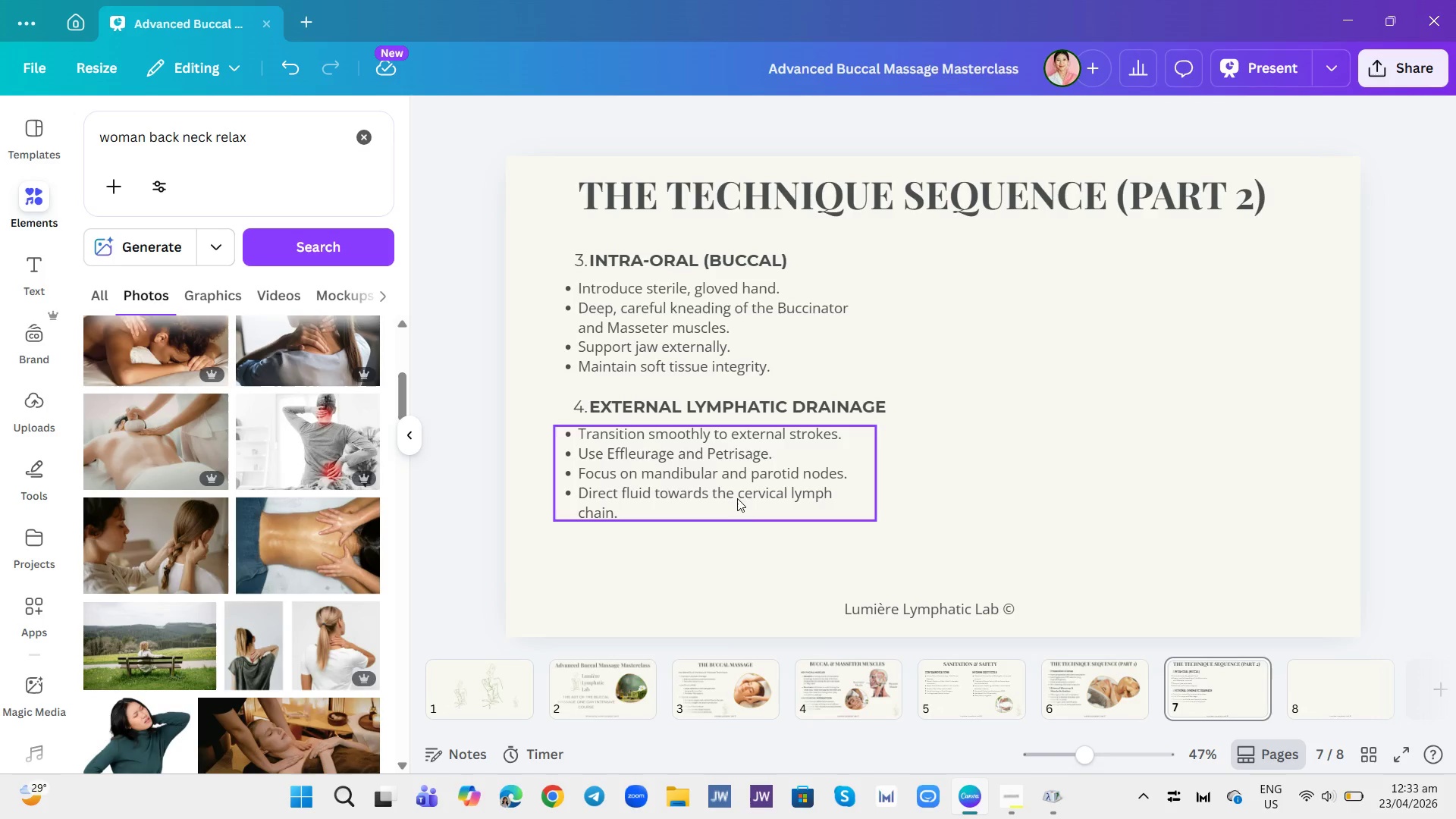 
left_click([1085, 686])
 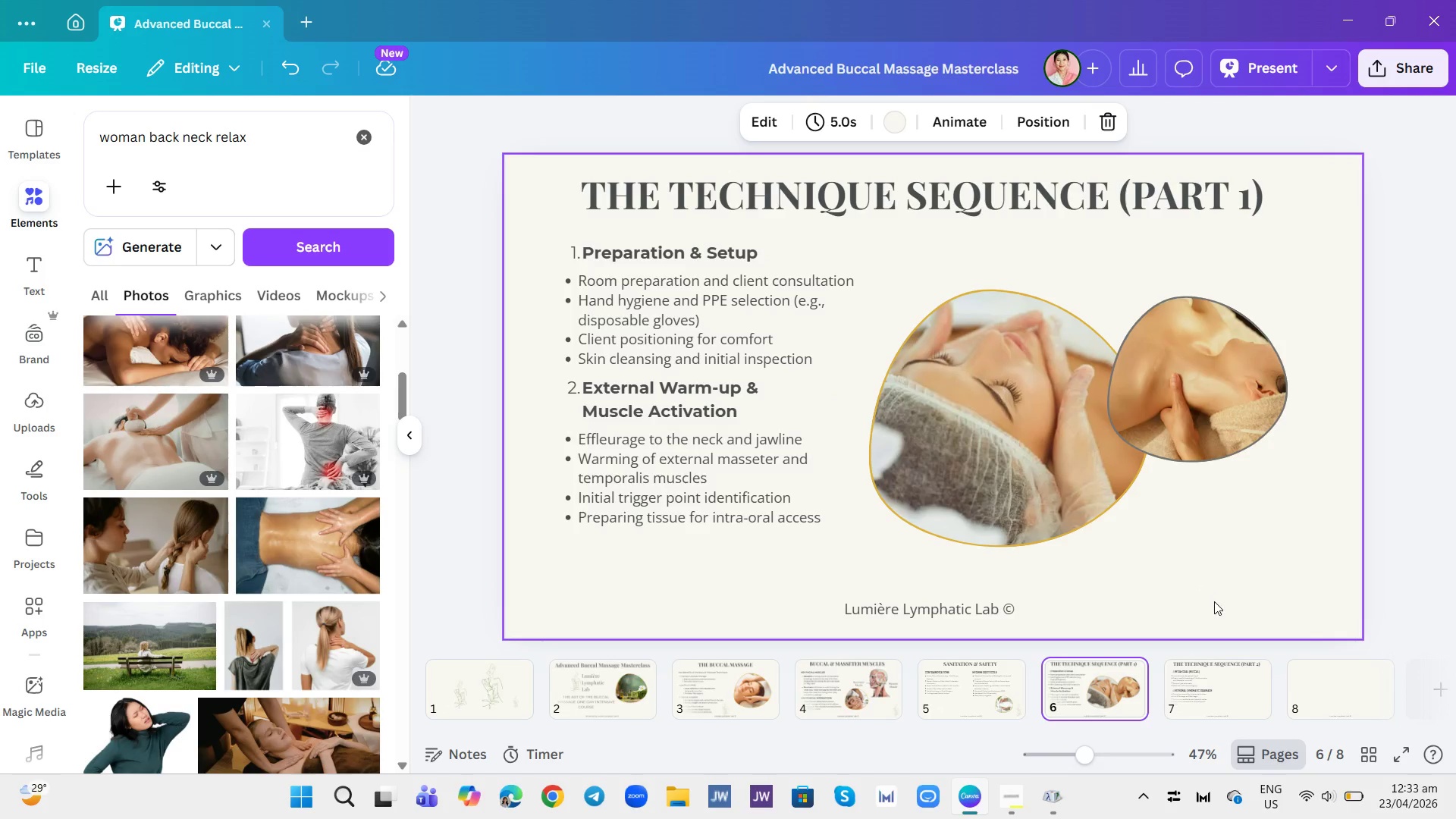 
left_click([1207, 689])
 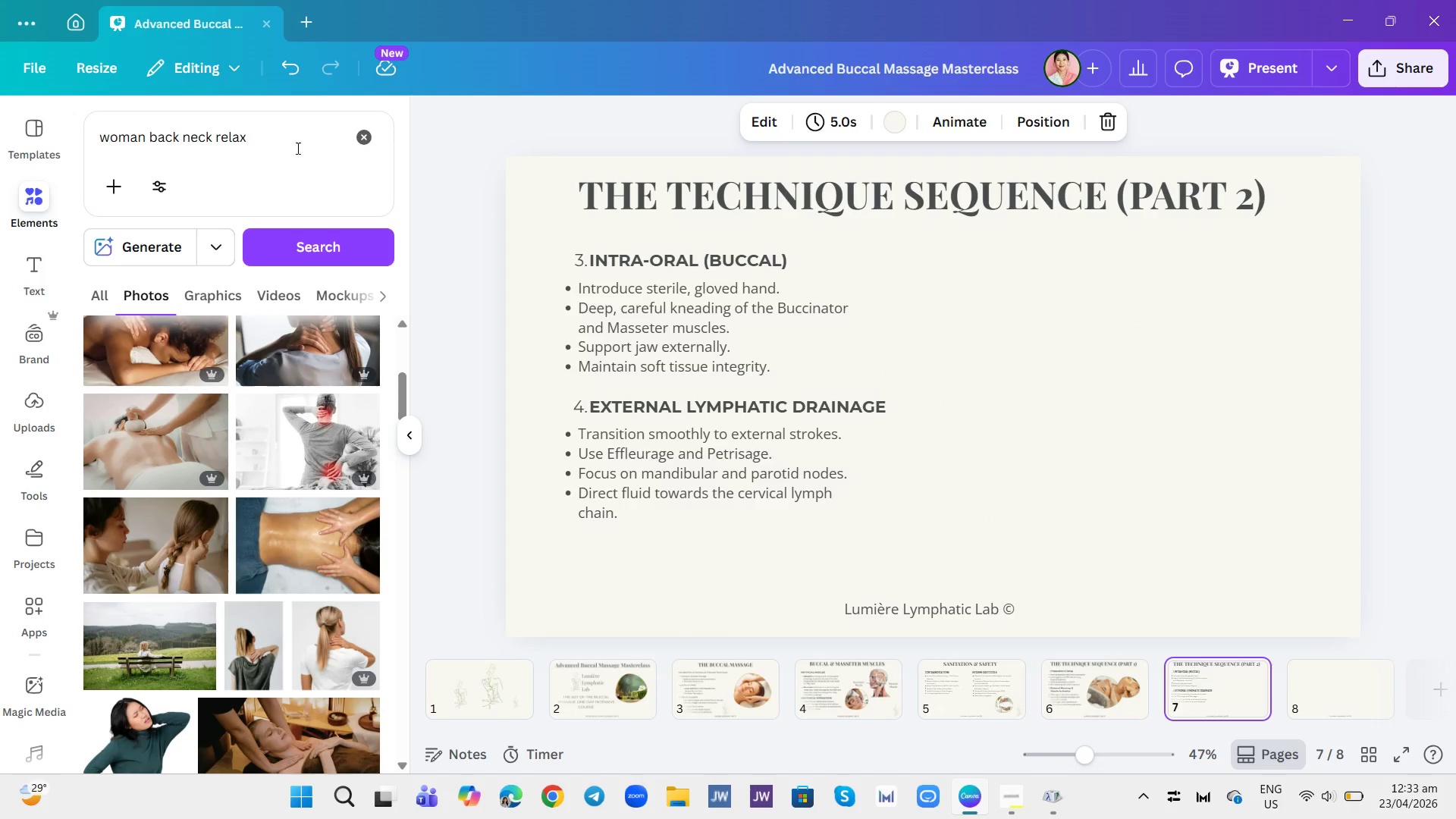 
left_click([360, 136])
 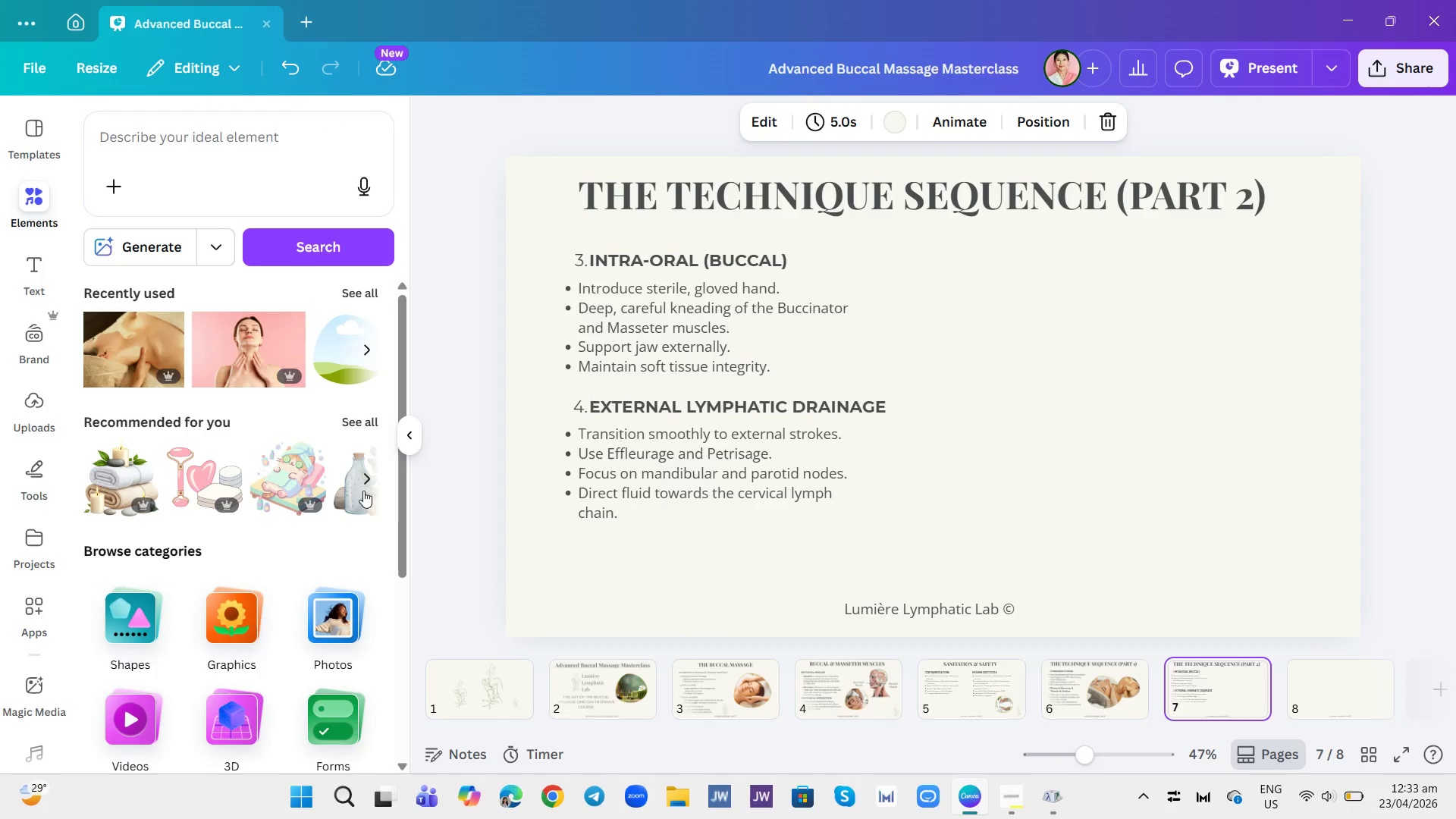 
scroll: coordinate [339, 629], scroll_direction: down, amount: 3.0
 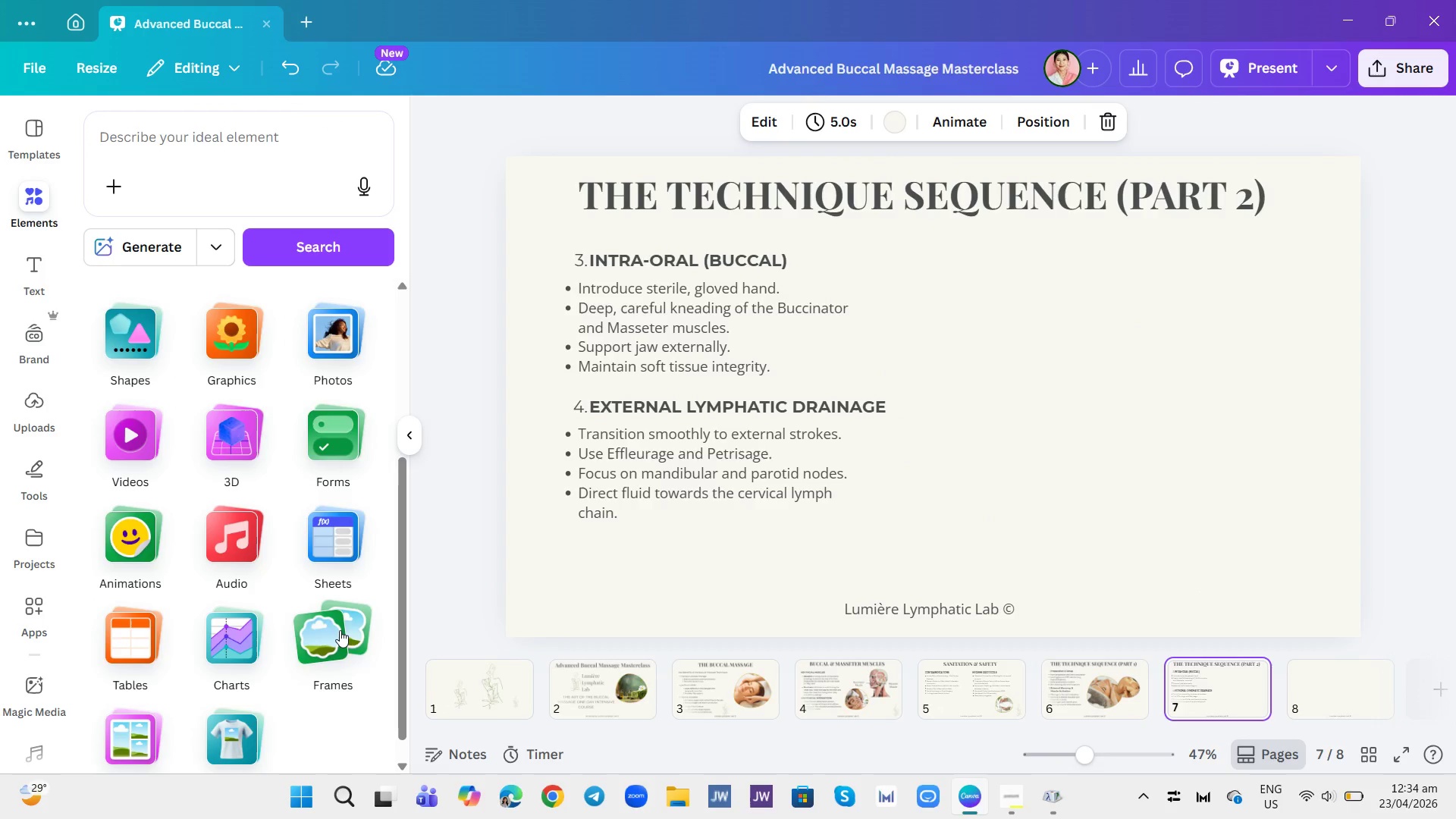 
left_click([340, 632])
 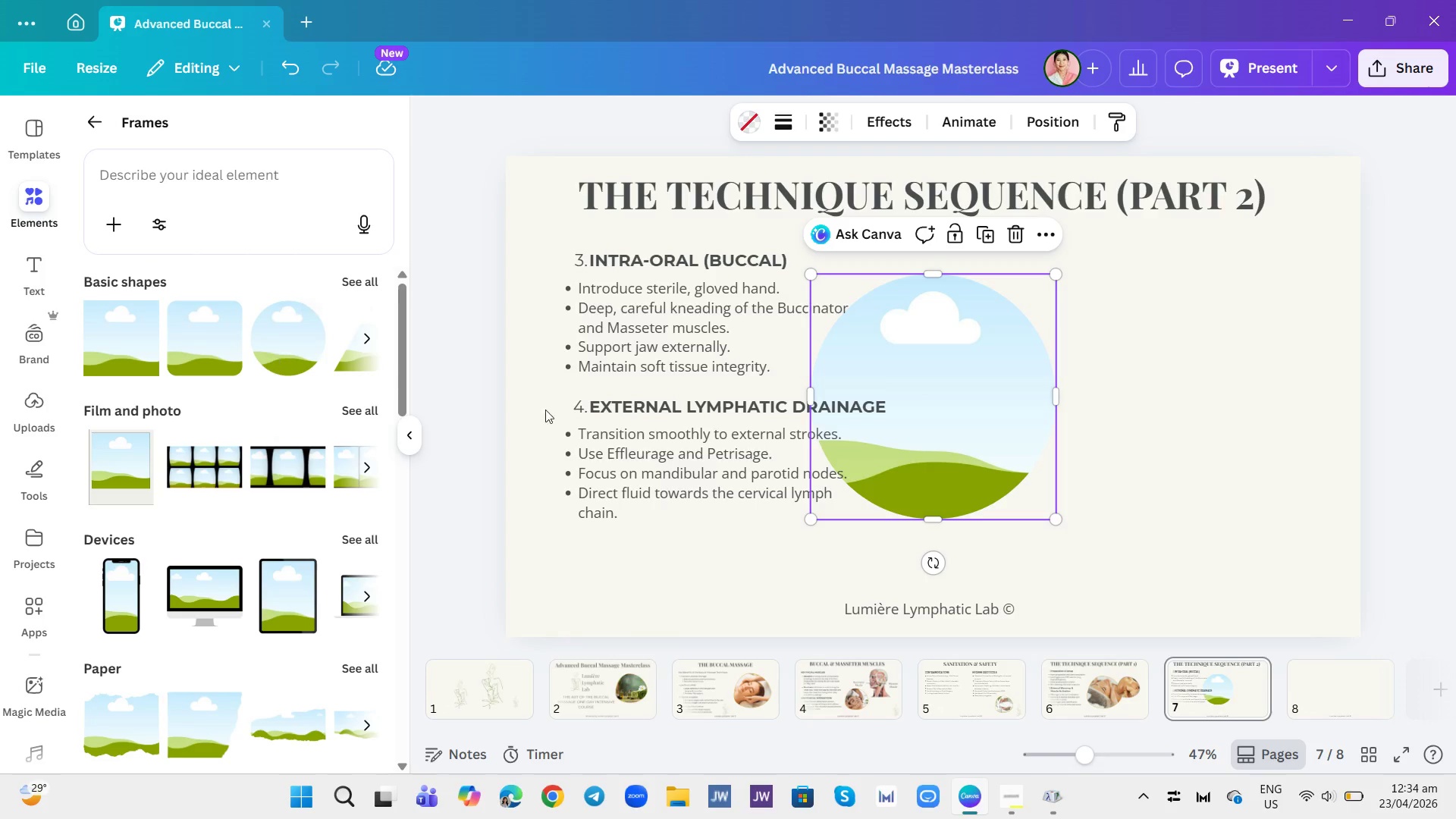 
left_click_drag(start_coordinate=[976, 397], to_coordinate=[1078, 414])
 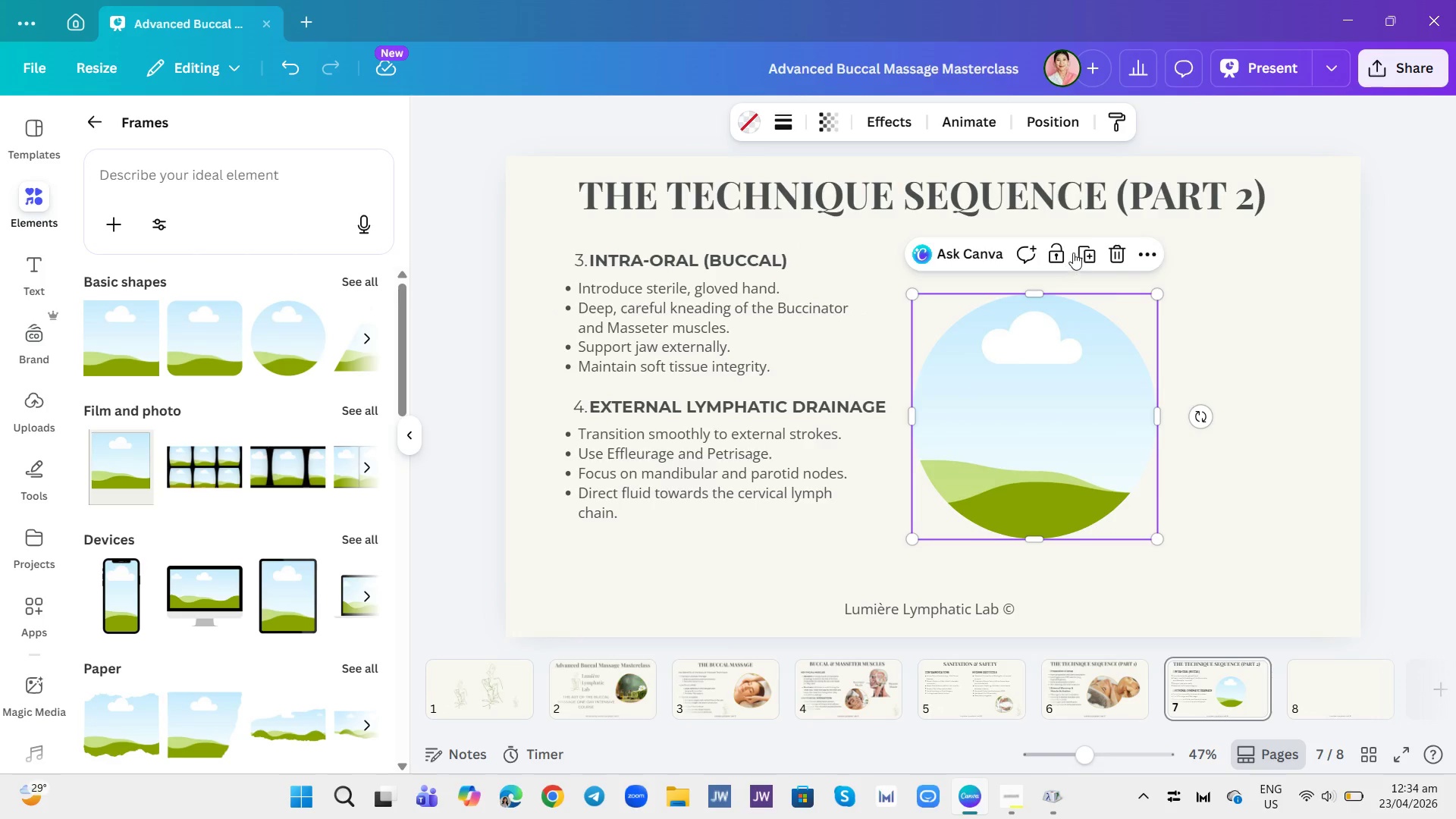 
left_click([1094, 254])
 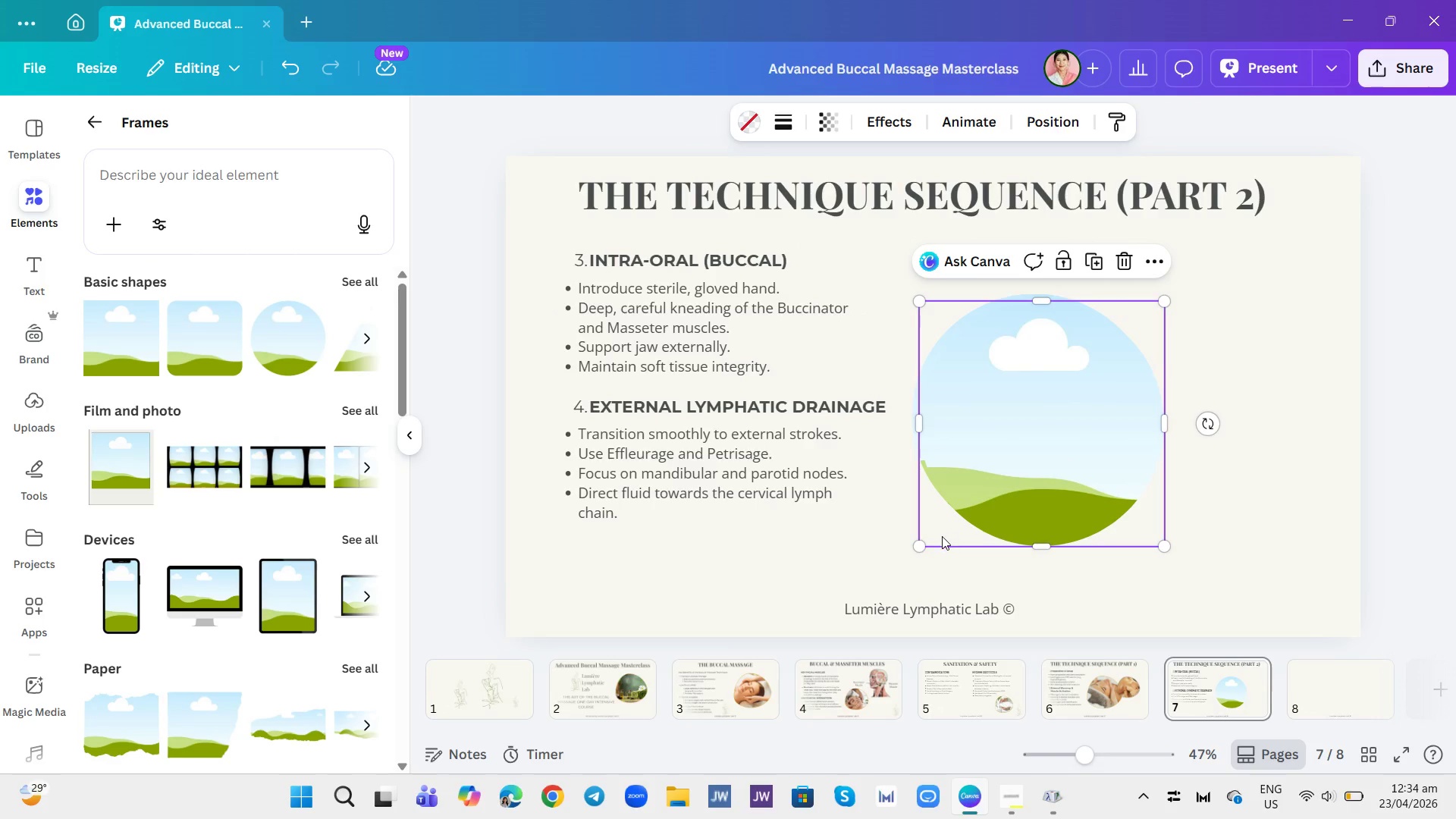 
left_click_drag(start_coordinate=[924, 541], to_coordinate=[1049, 431])
 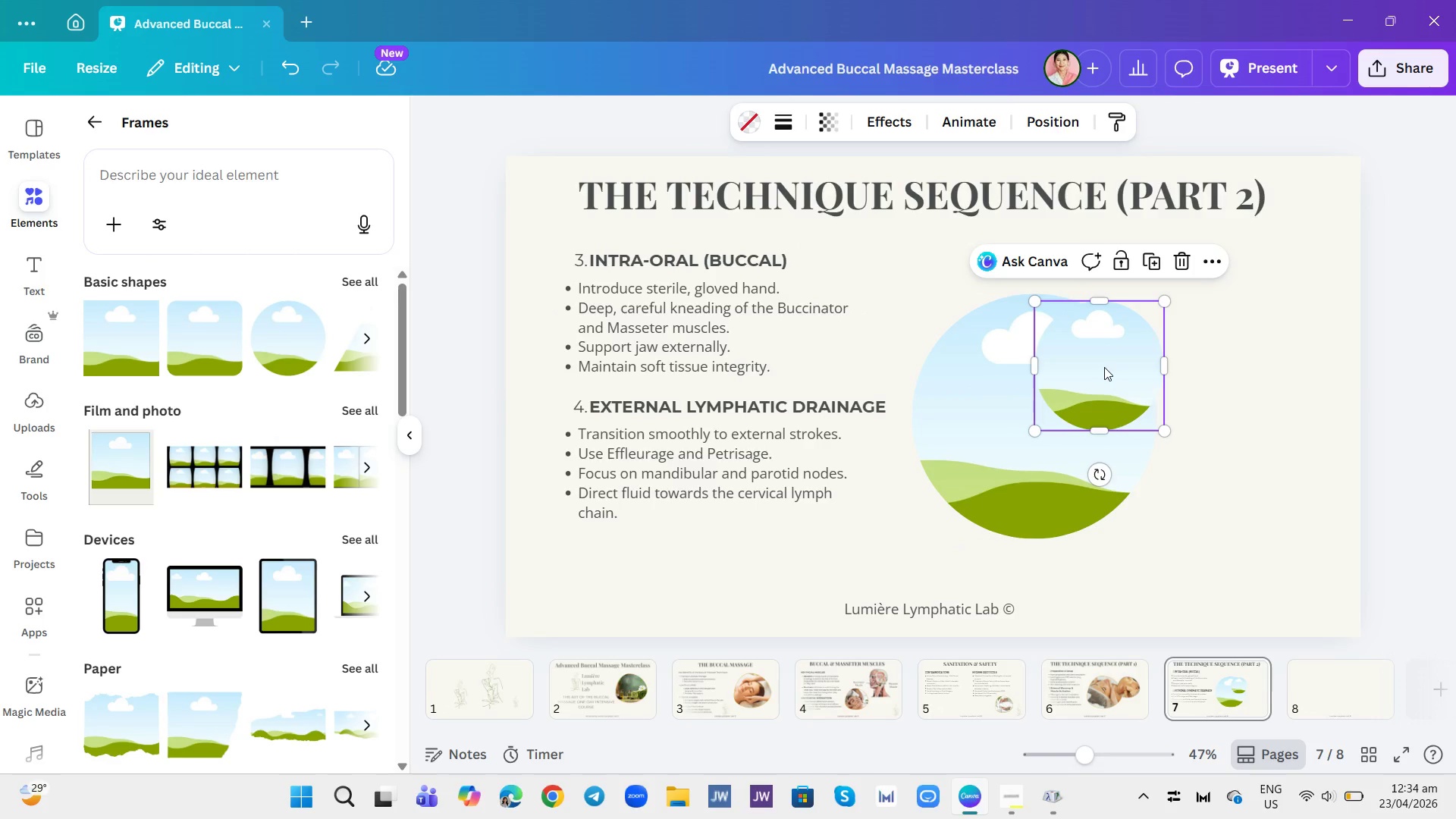 
left_click_drag(start_coordinate=[1106, 367], to_coordinate=[1177, 354])
 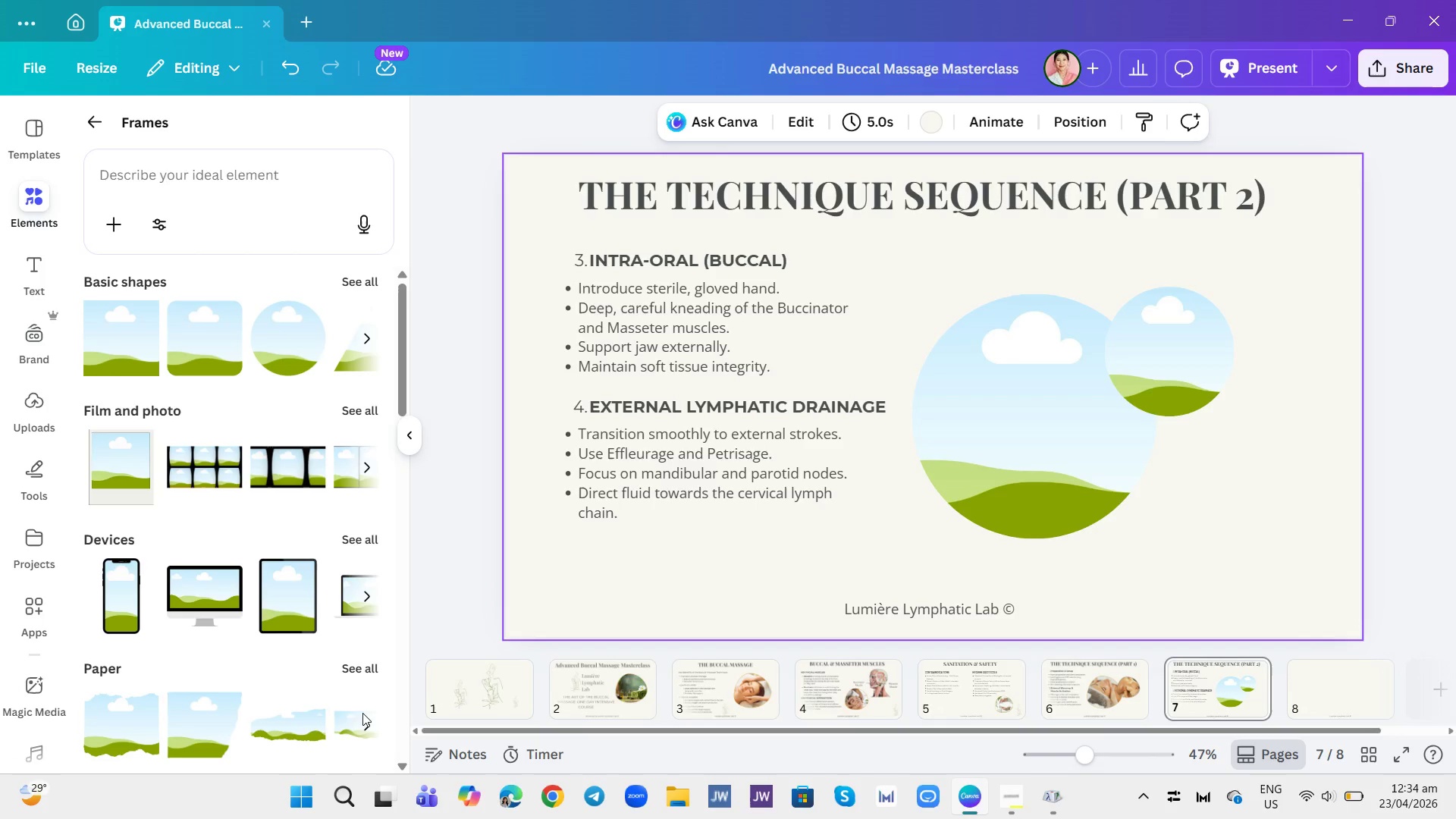 
scroll: coordinate [36, 557], scroll_direction: down, amount: 7.0
 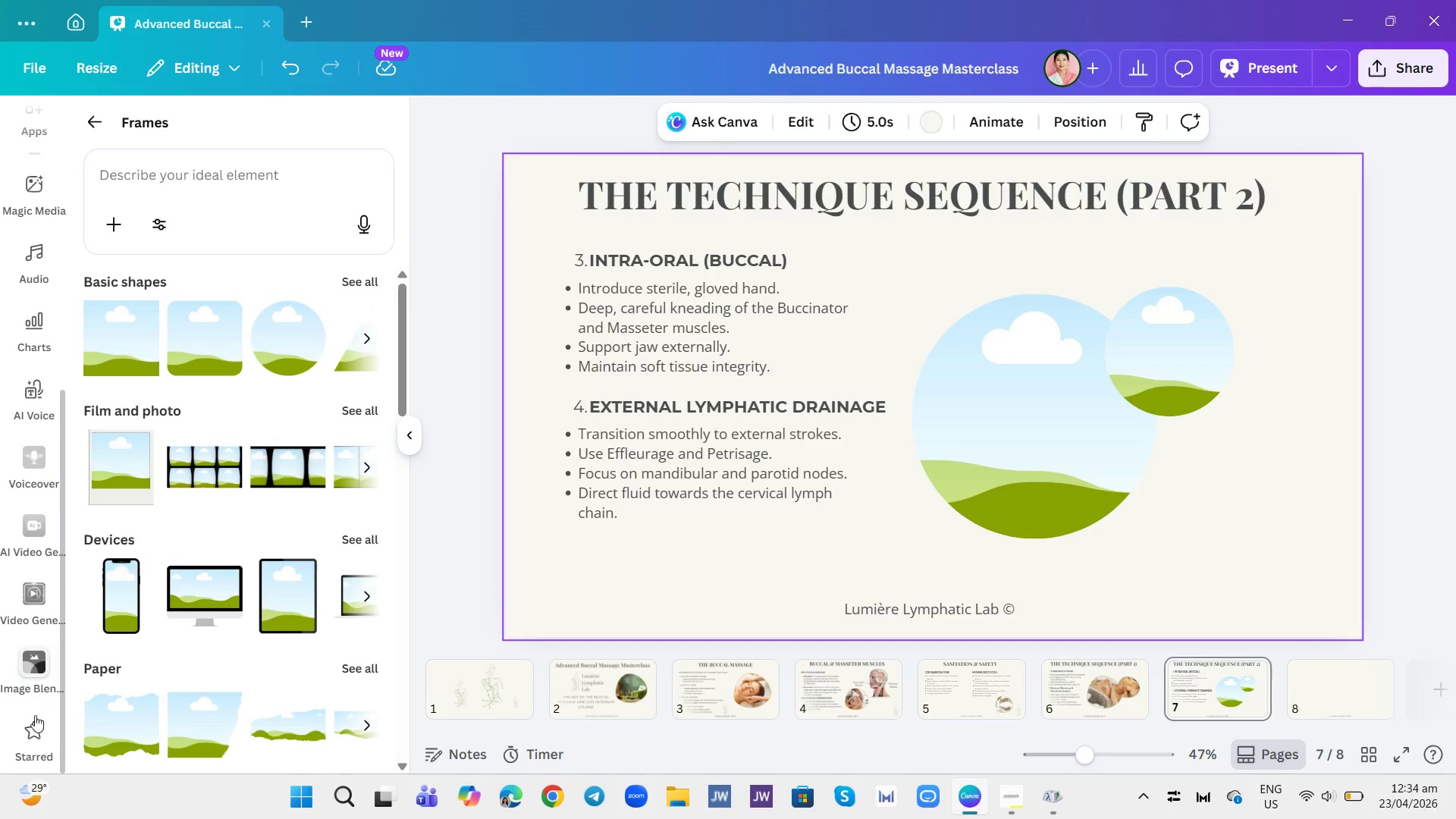 
left_click([33, 745])
 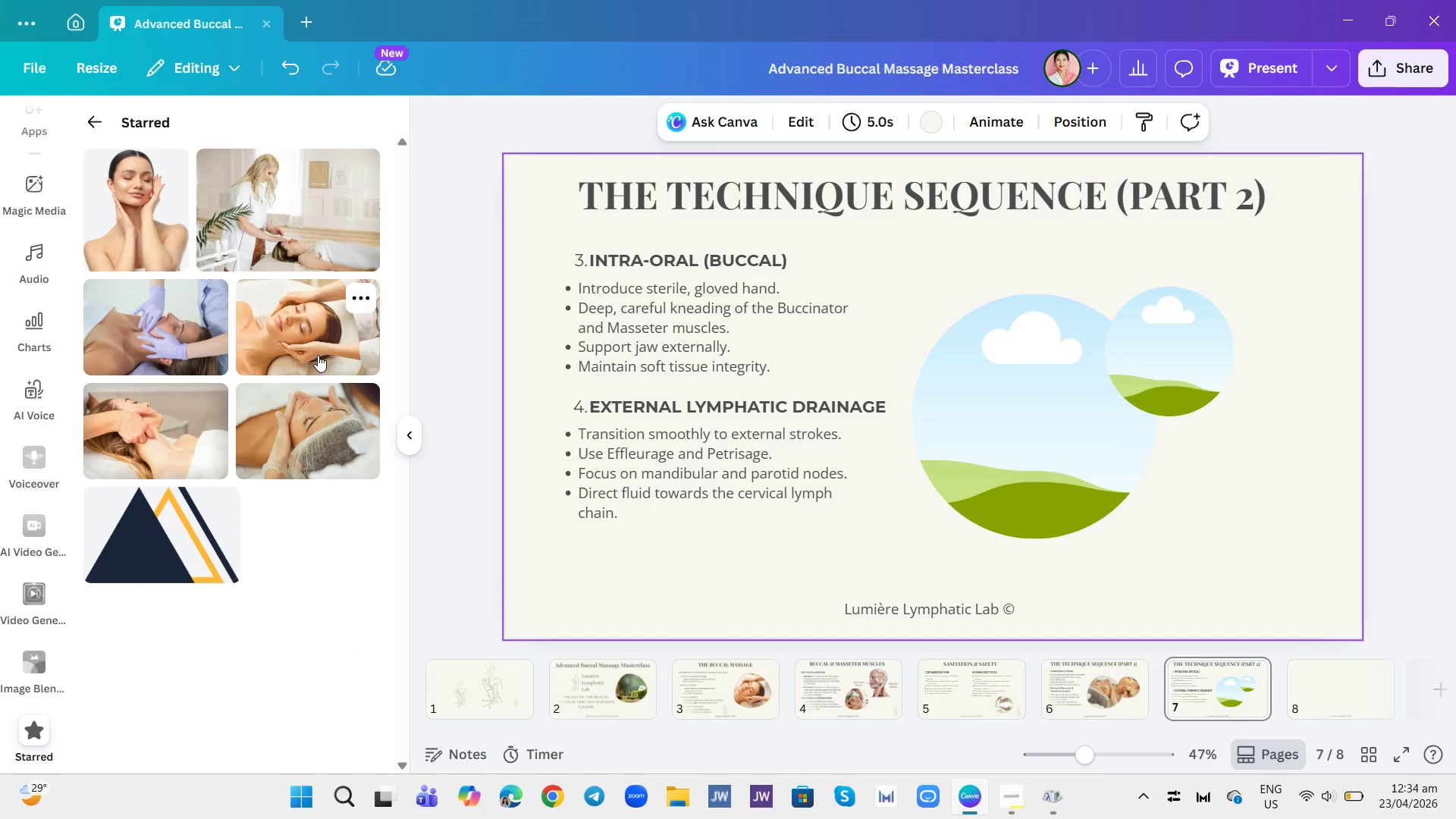 
left_click([189, 327])
 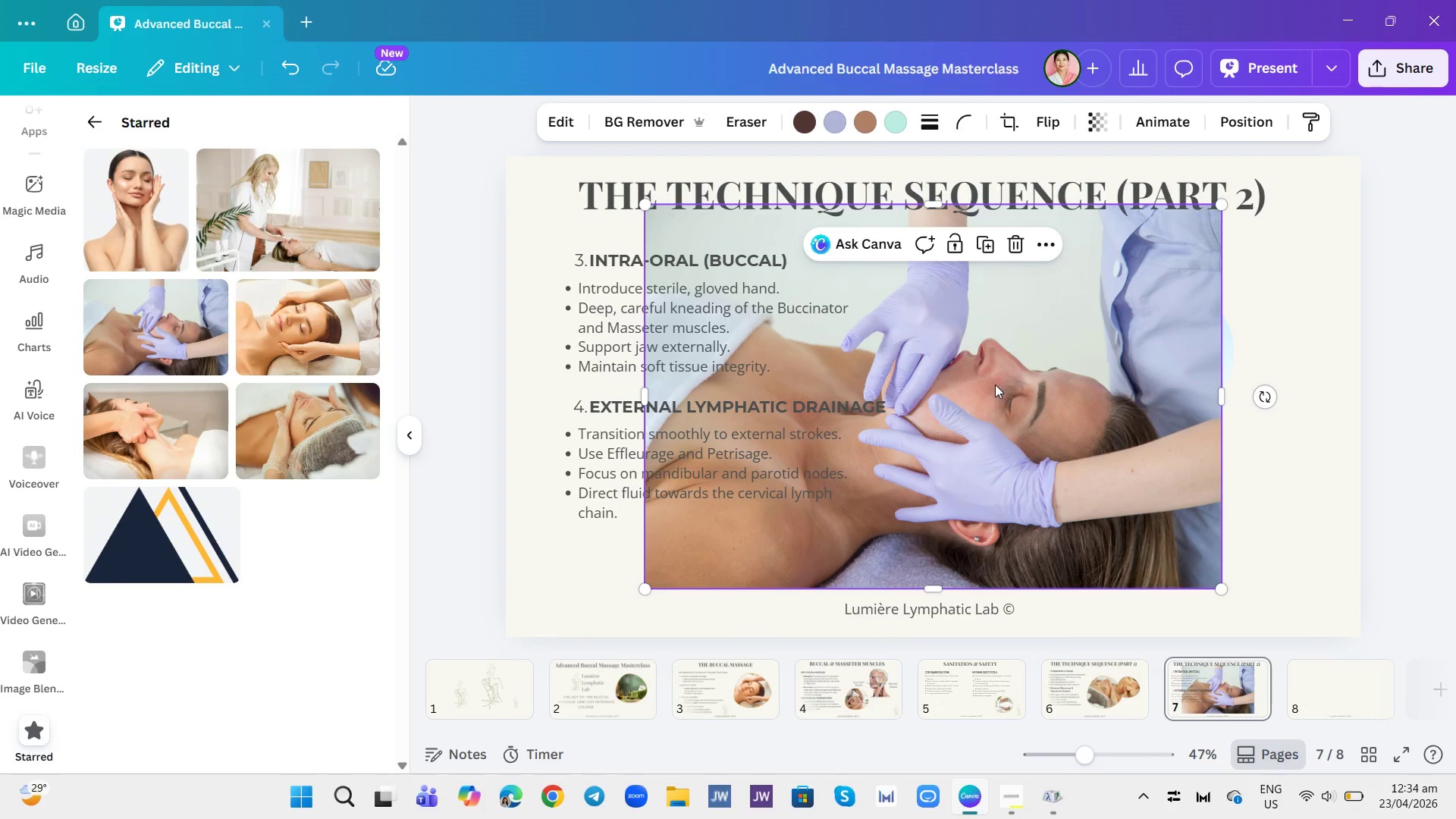 
left_click_drag(start_coordinate=[995, 384], to_coordinate=[1012, 416])
 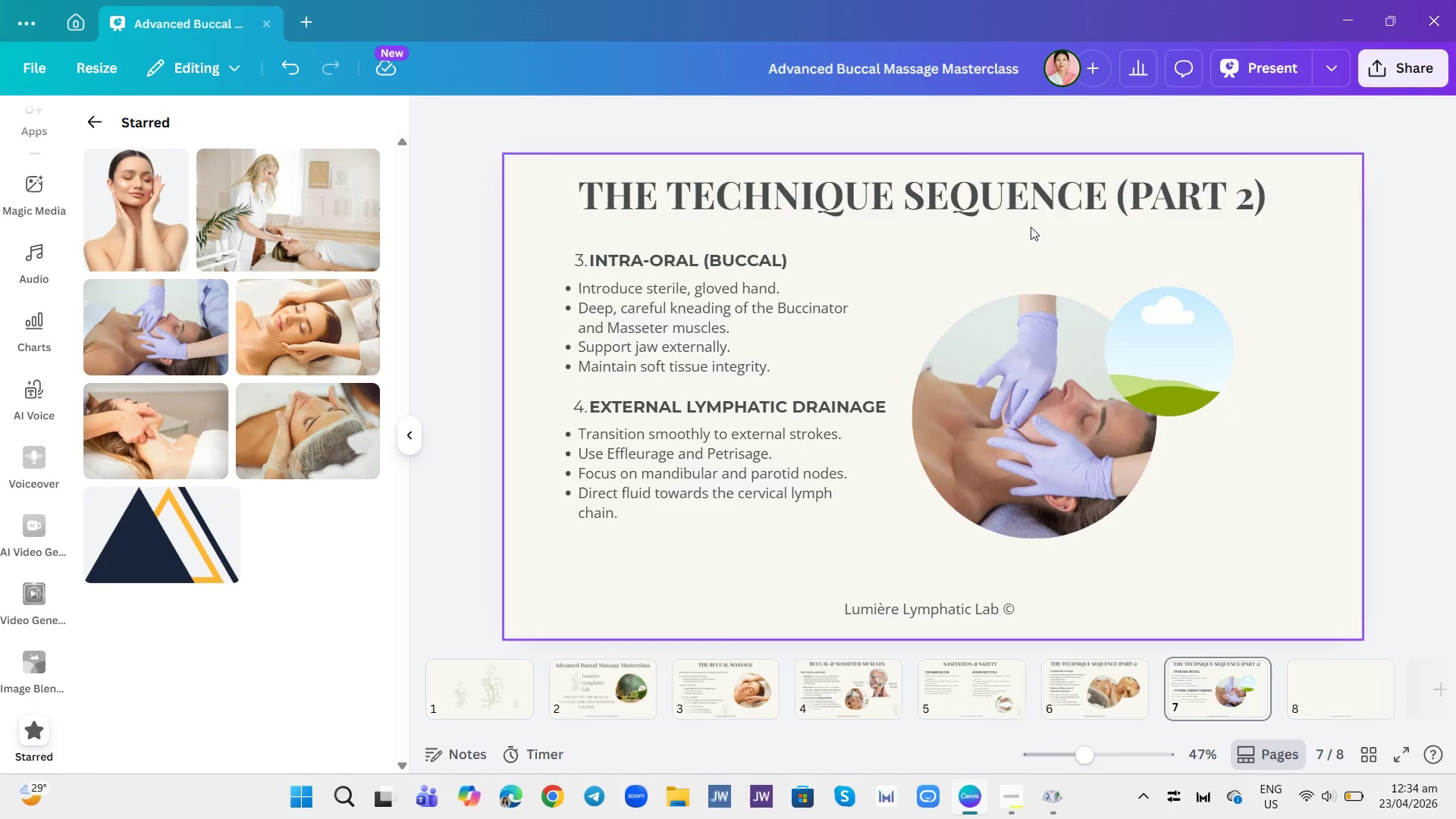 
left_click([1021, 366])
 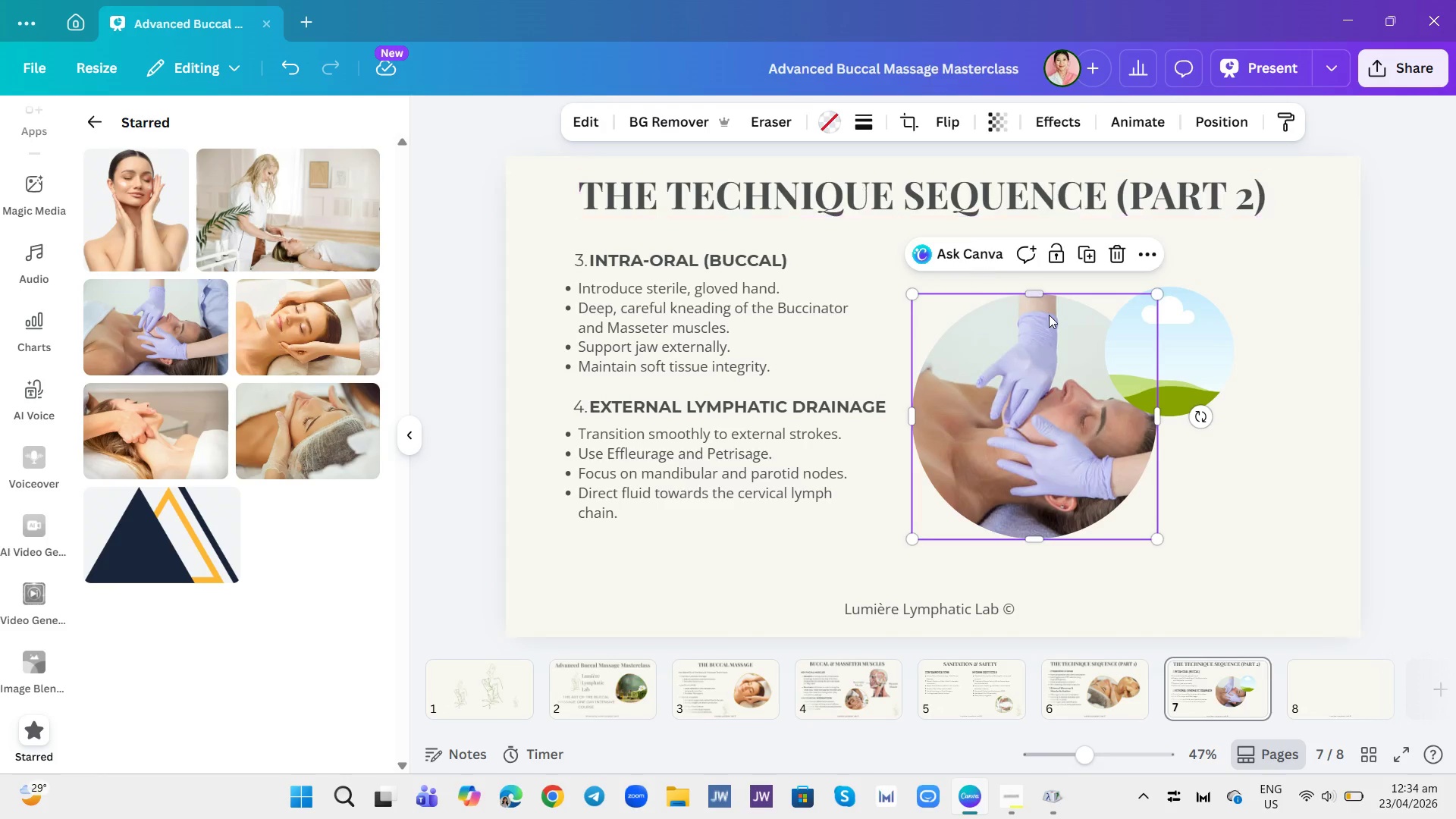 
mouse_move([1132, 256])
 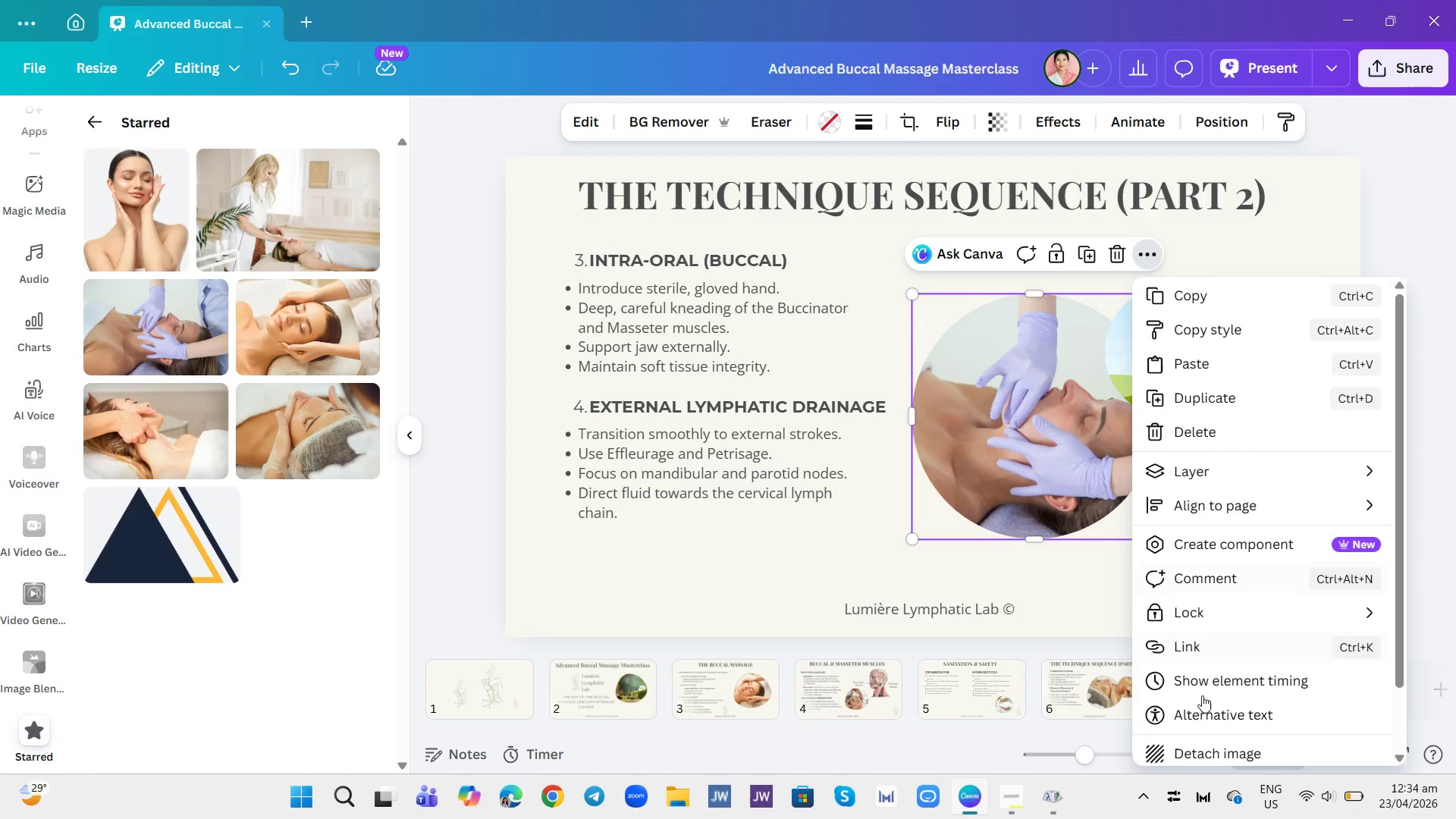 
left_click([1207, 753])
 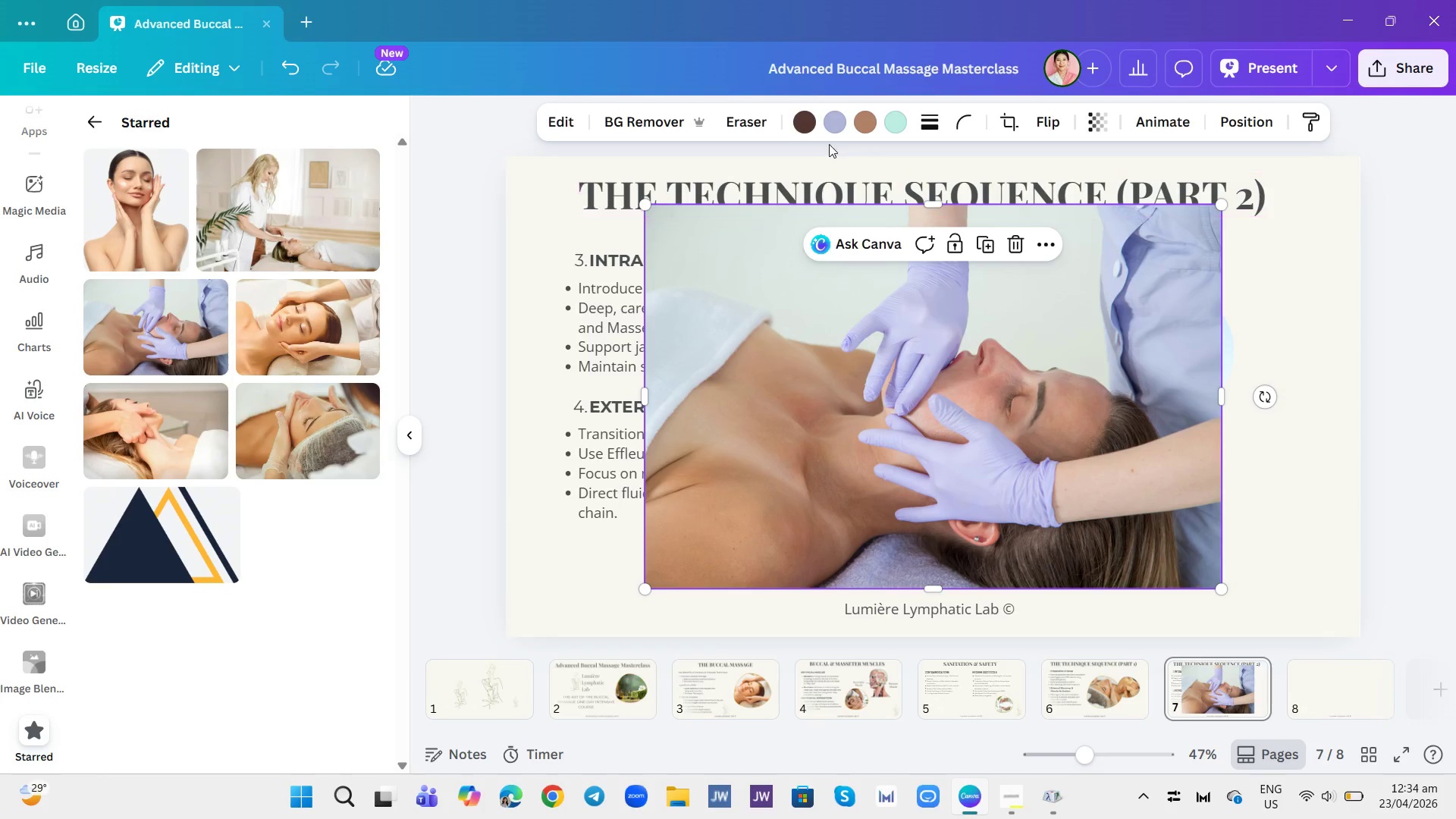 
left_click([834, 121])
 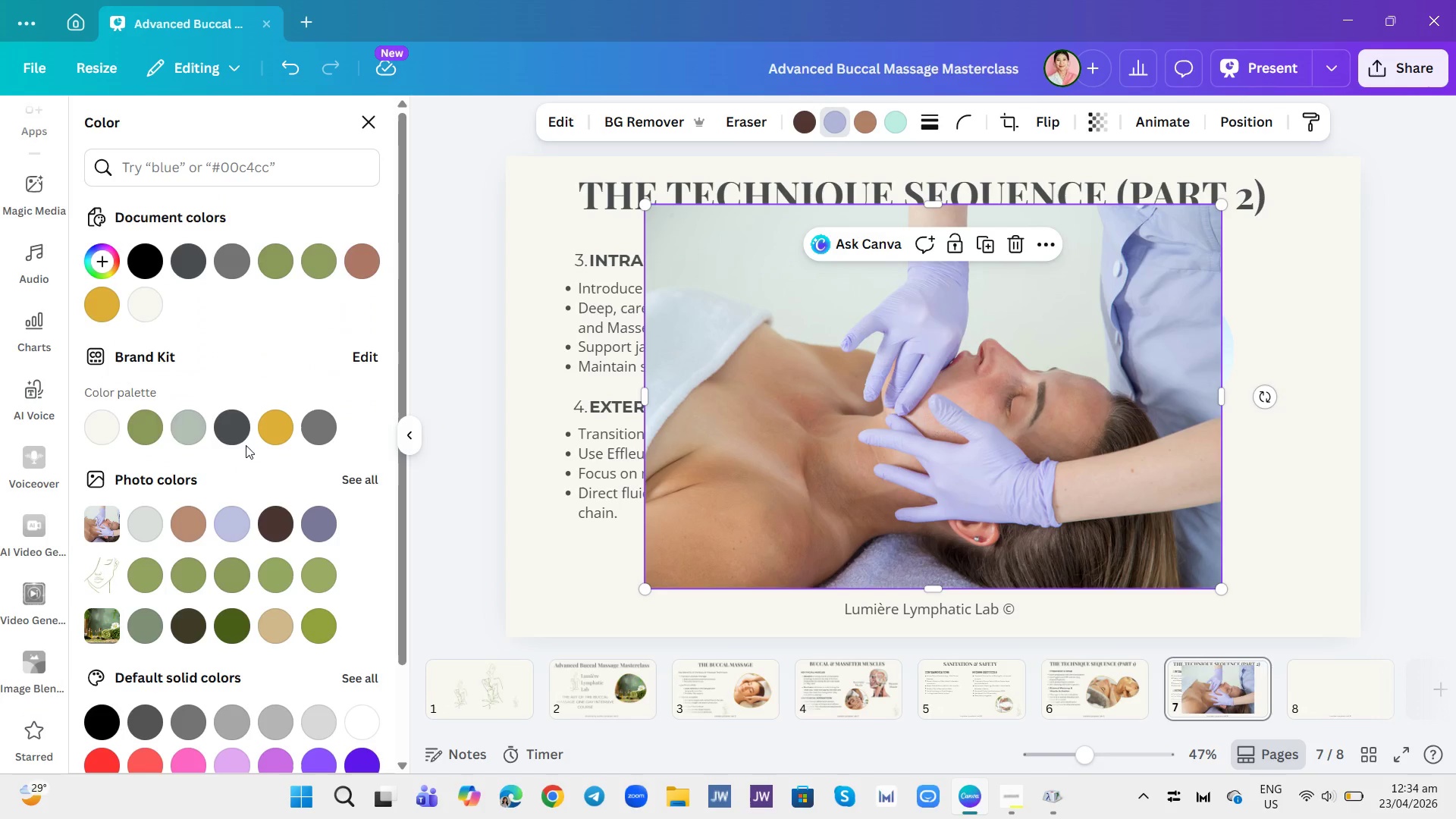 
left_click([107, 423])
 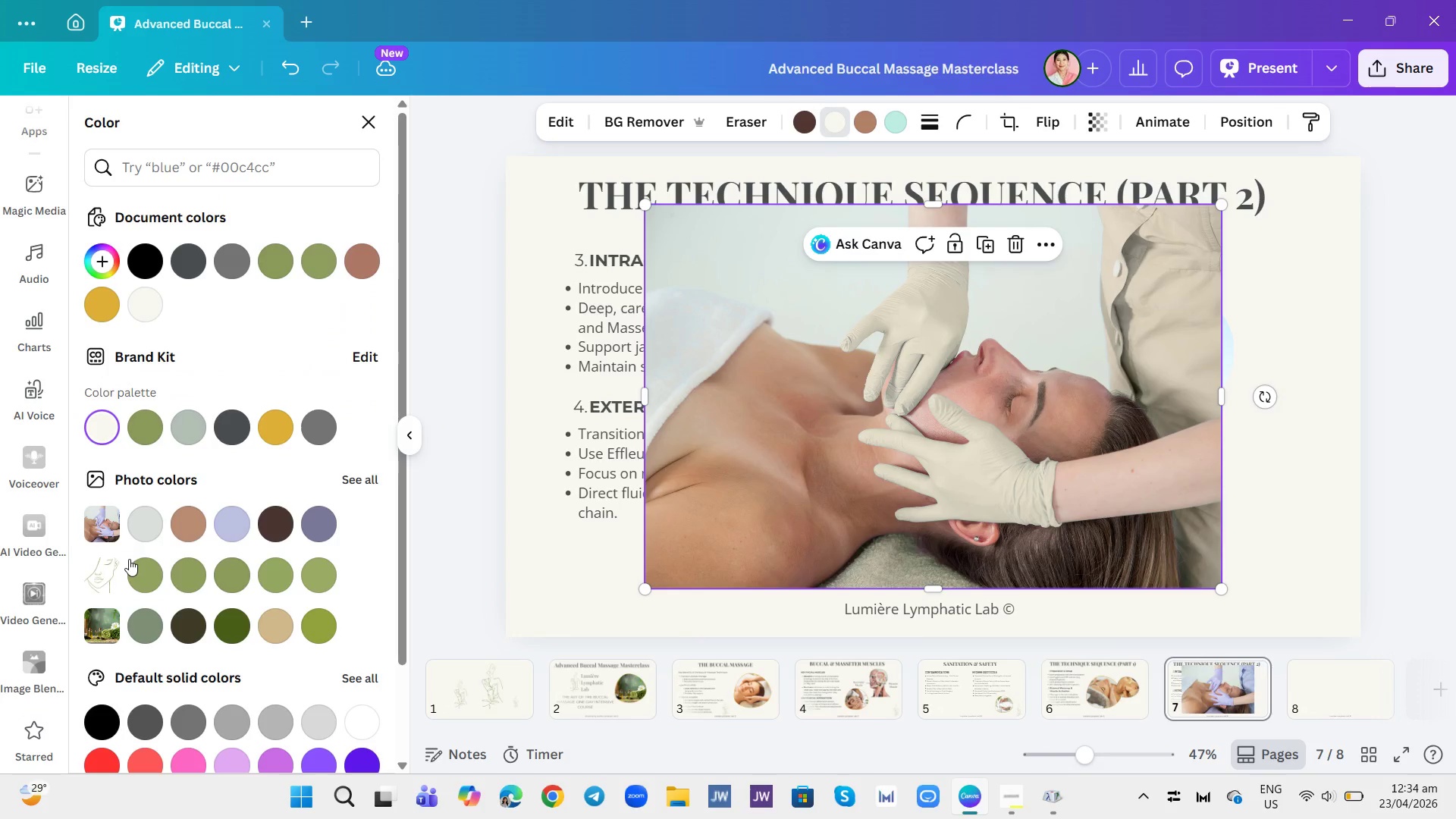 
scroll: coordinate [253, 428], scroll_direction: down, amount: 1.0
 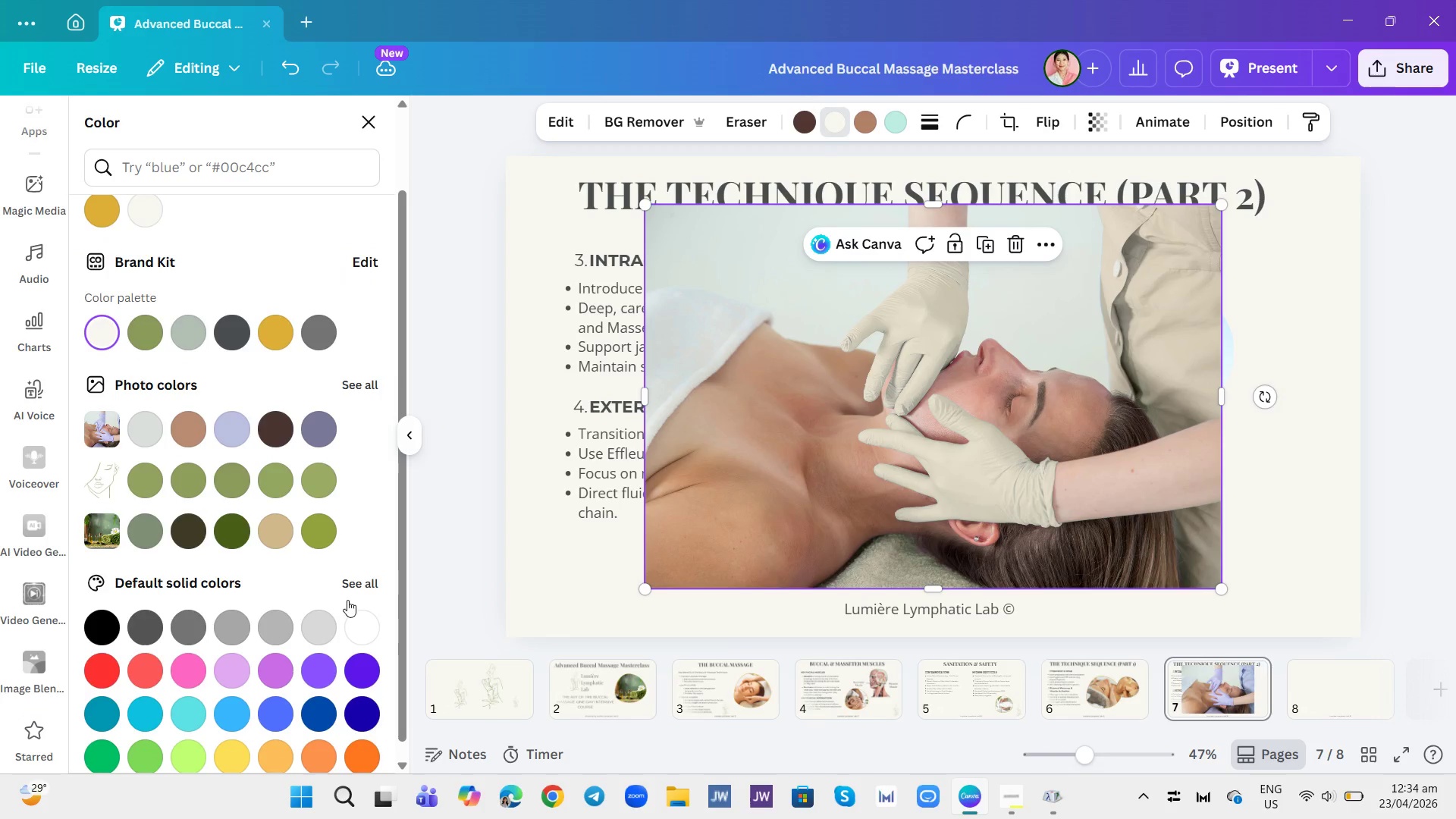 
left_click([359, 624])
 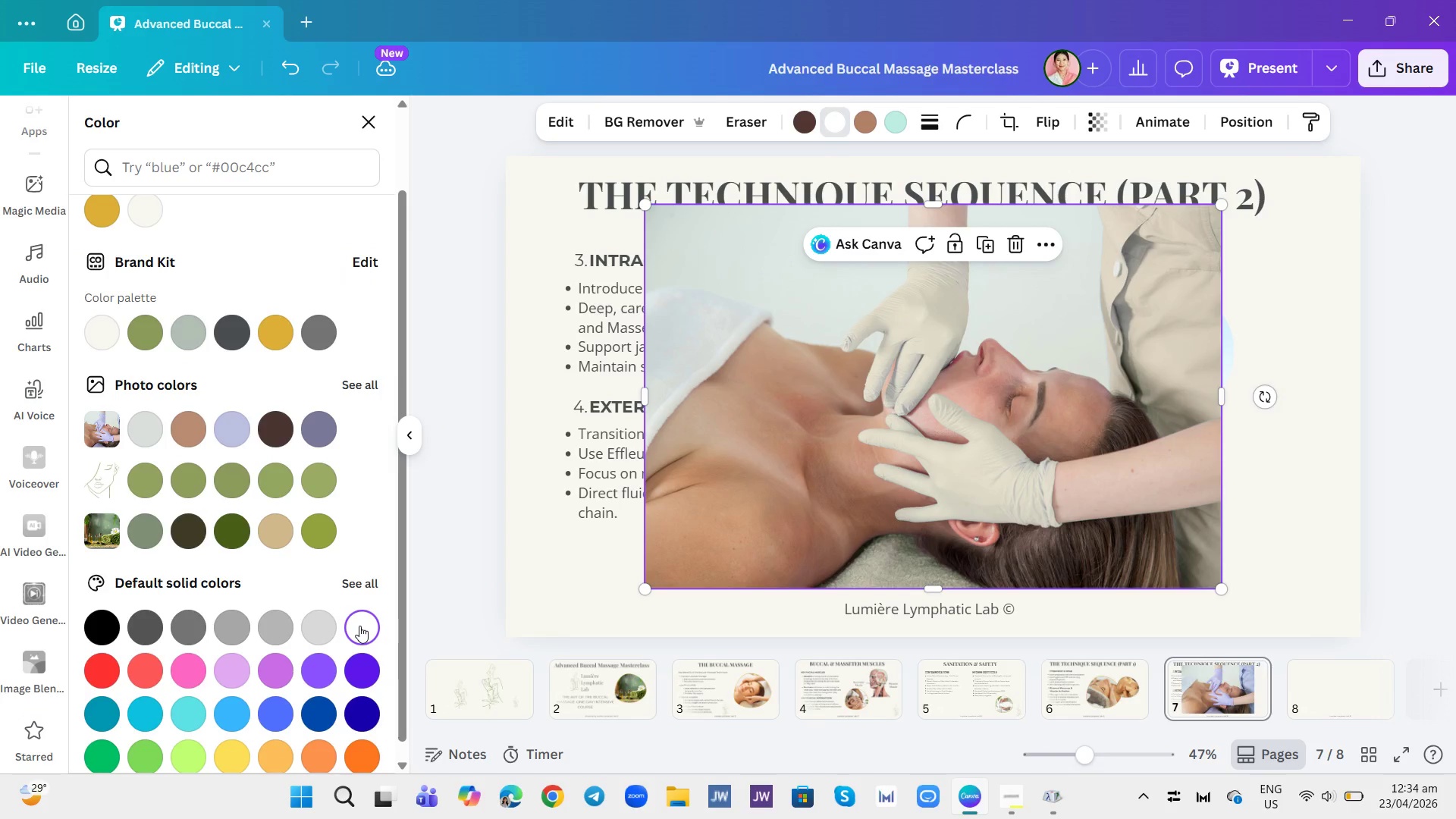 
left_click([359, 626])
 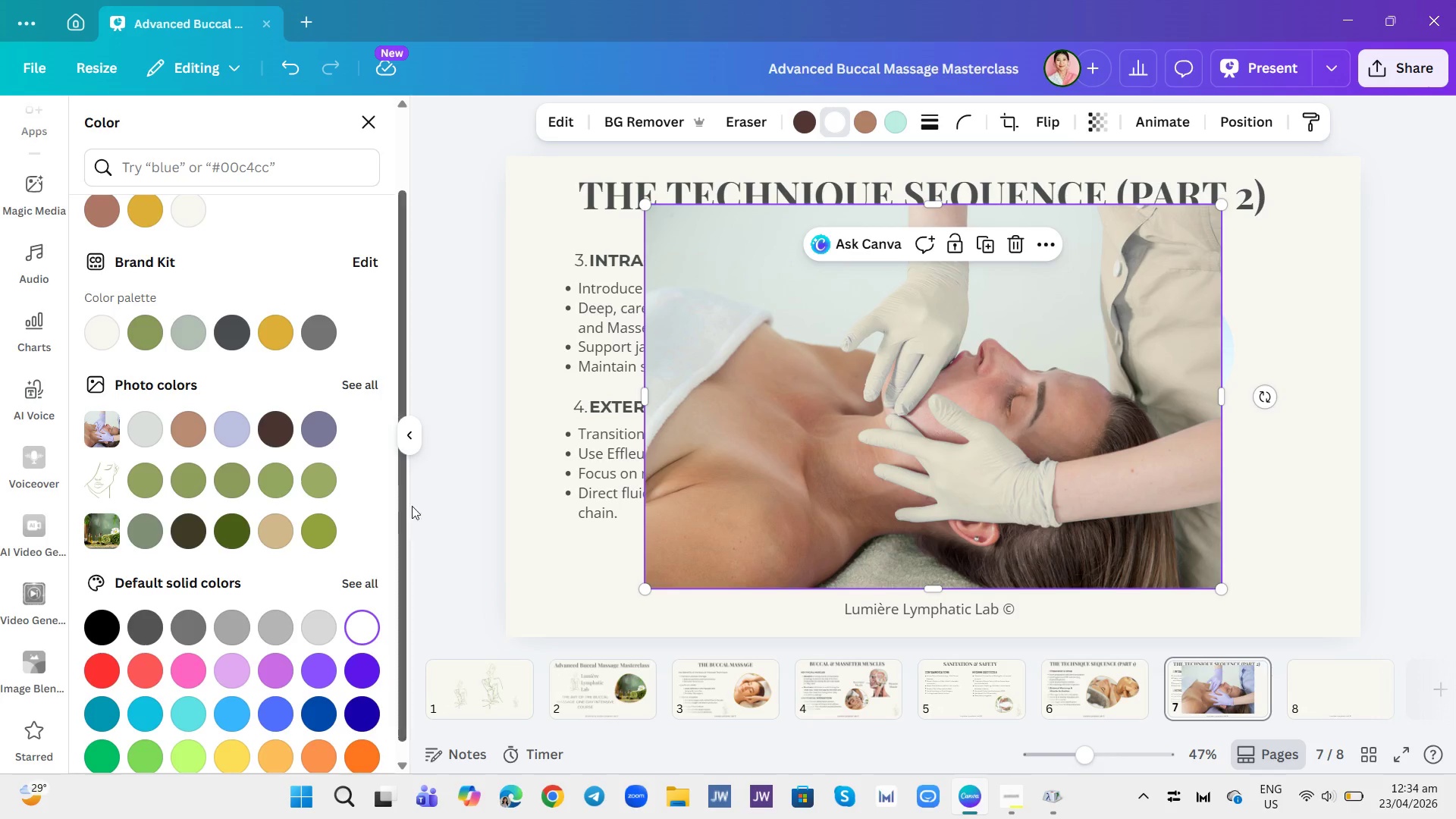 
wait(6.69)
 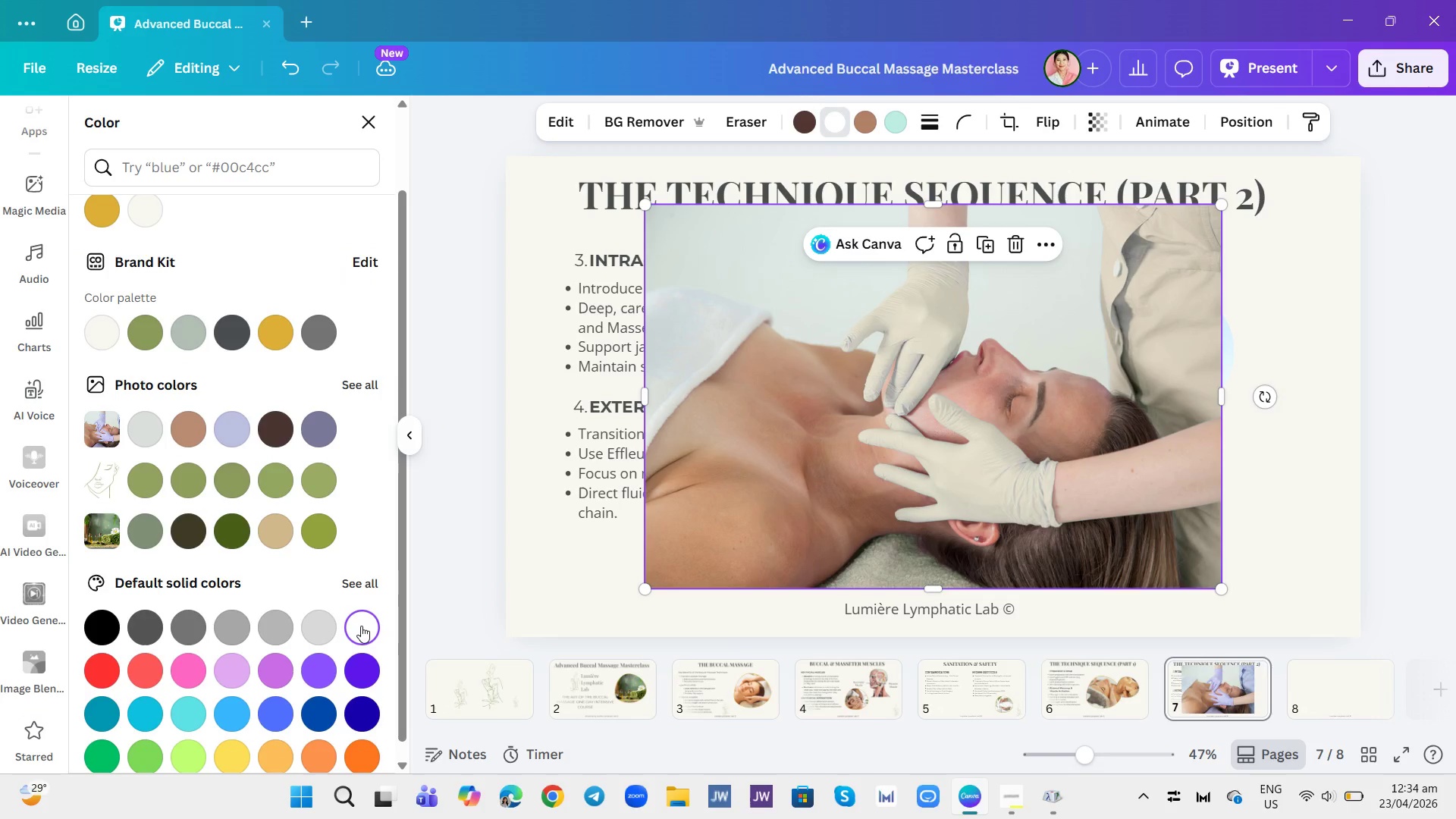 
left_click_drag(start_coordinate=[744, 386], to_coordinate=[1108, 360])
 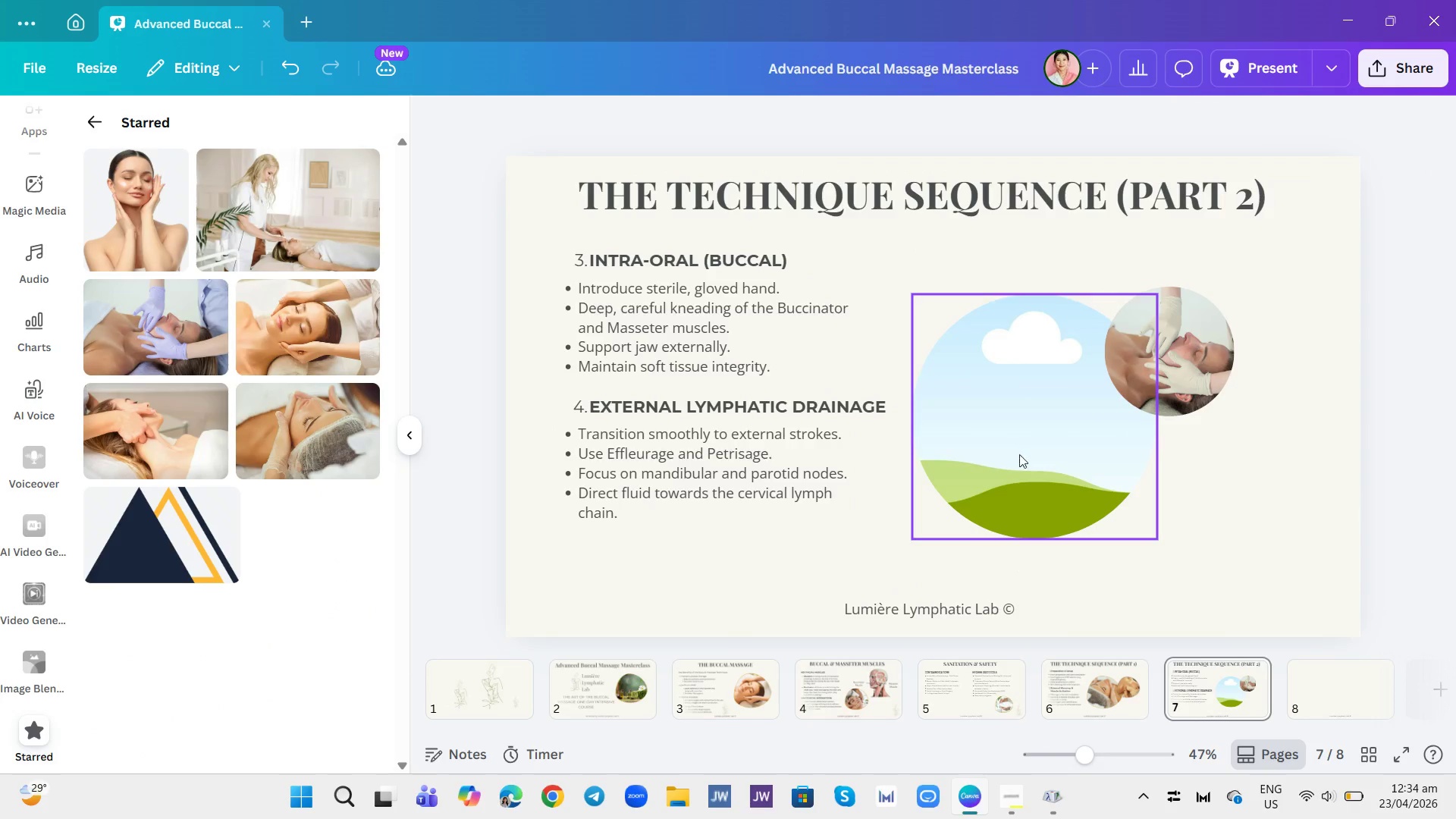 
left_click([1219, 448])
 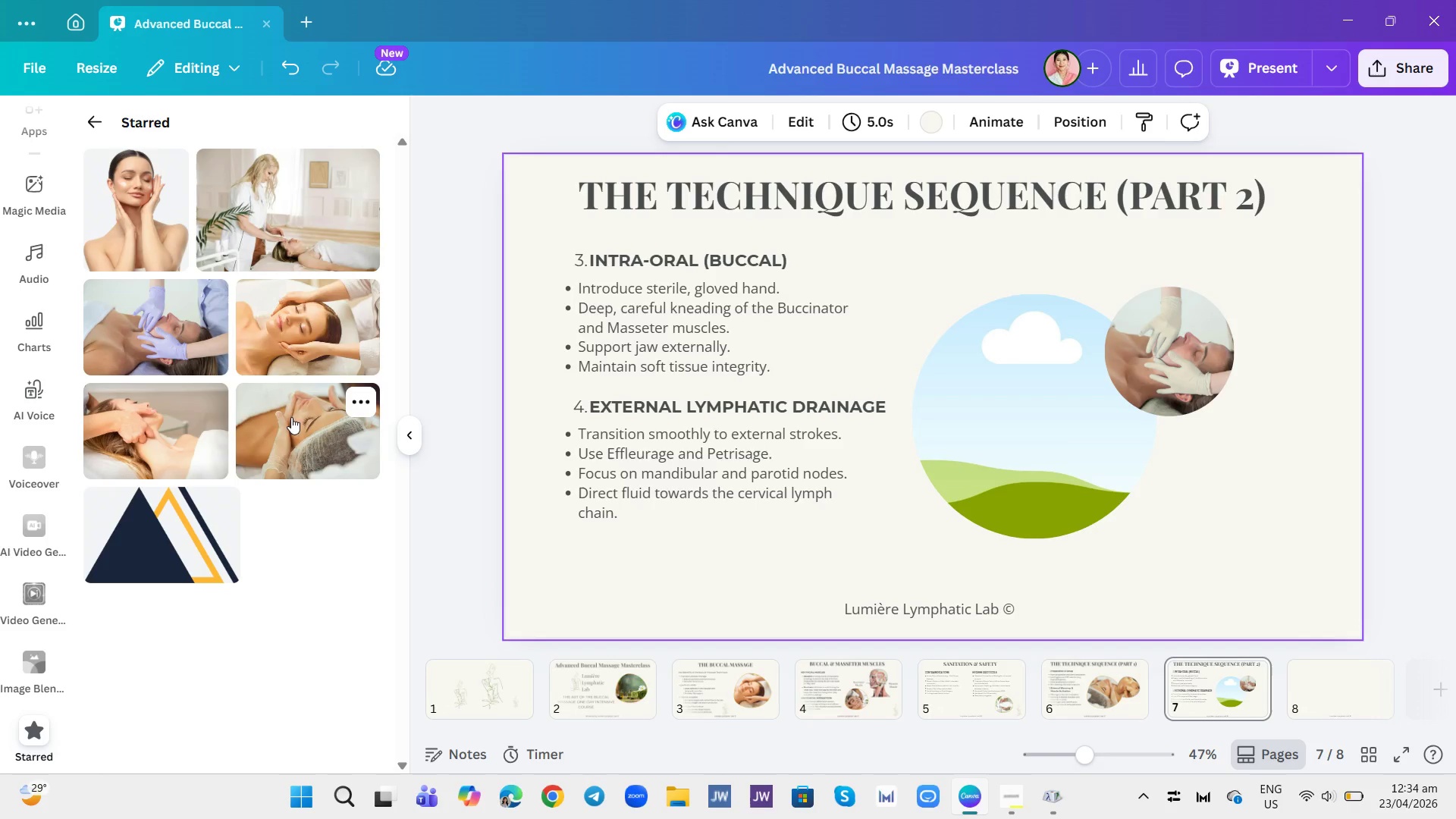 
wait(6.25)
 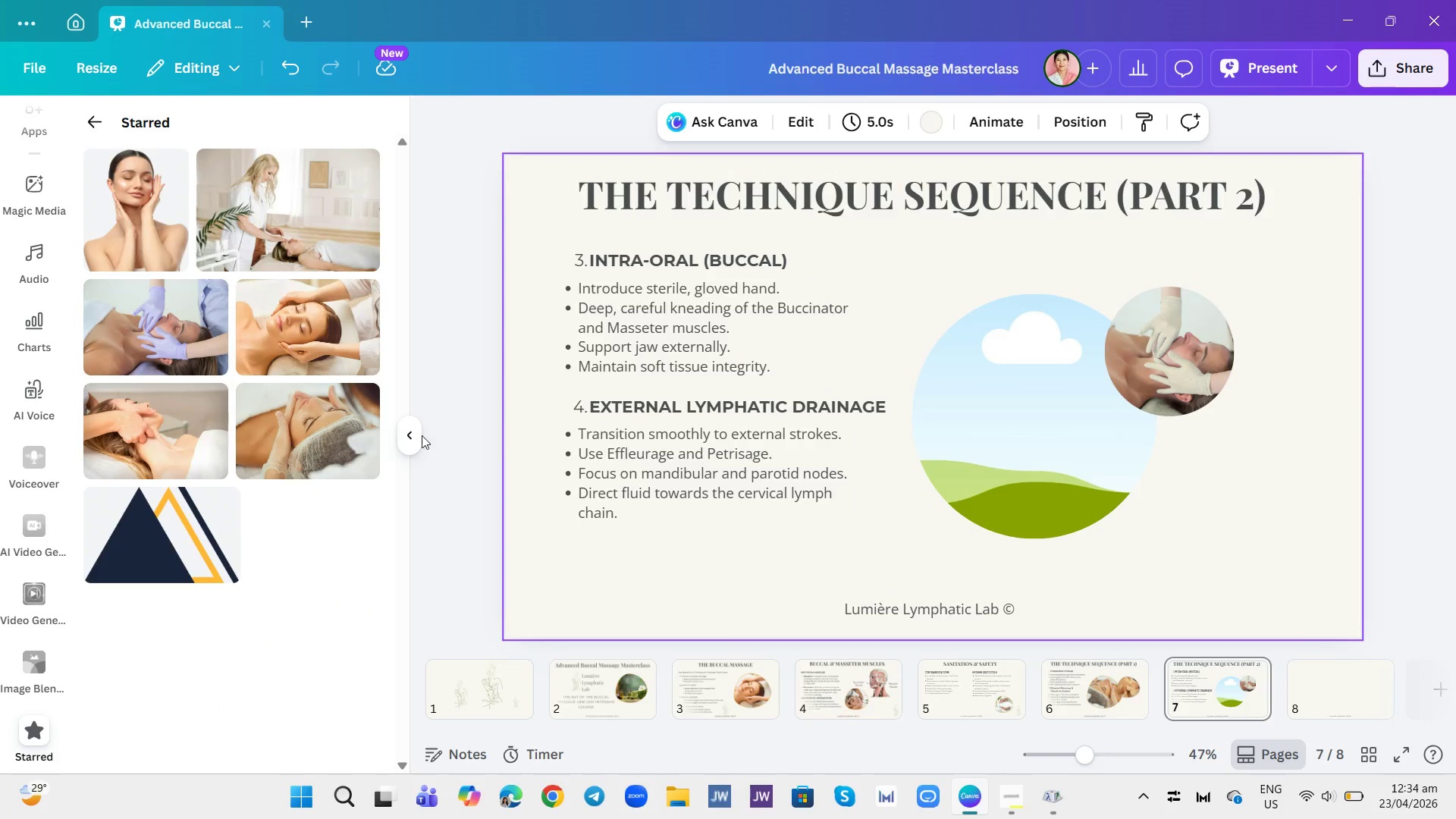 
left_click([867, 694])
 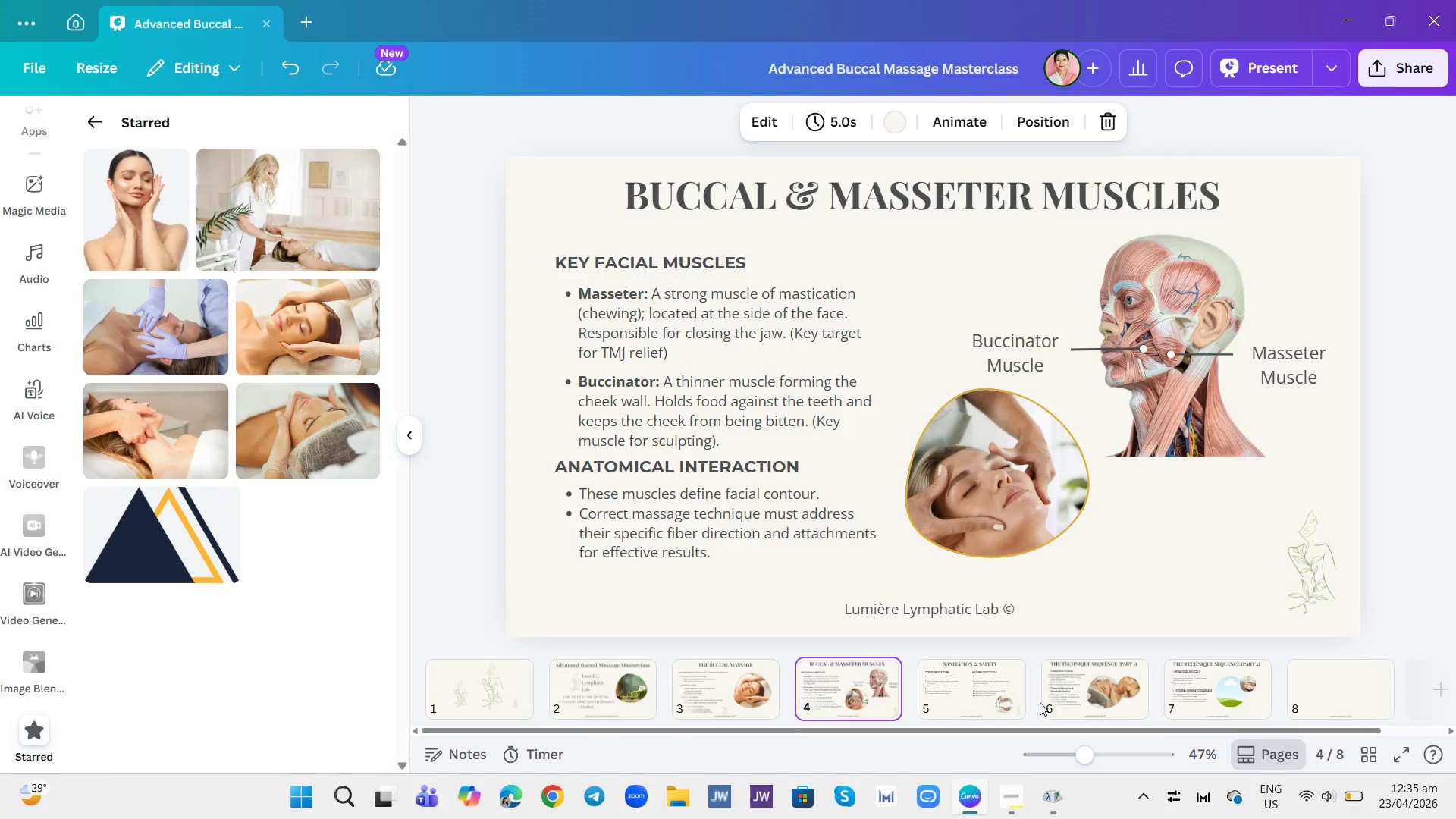 
left_click([1097, 702])
 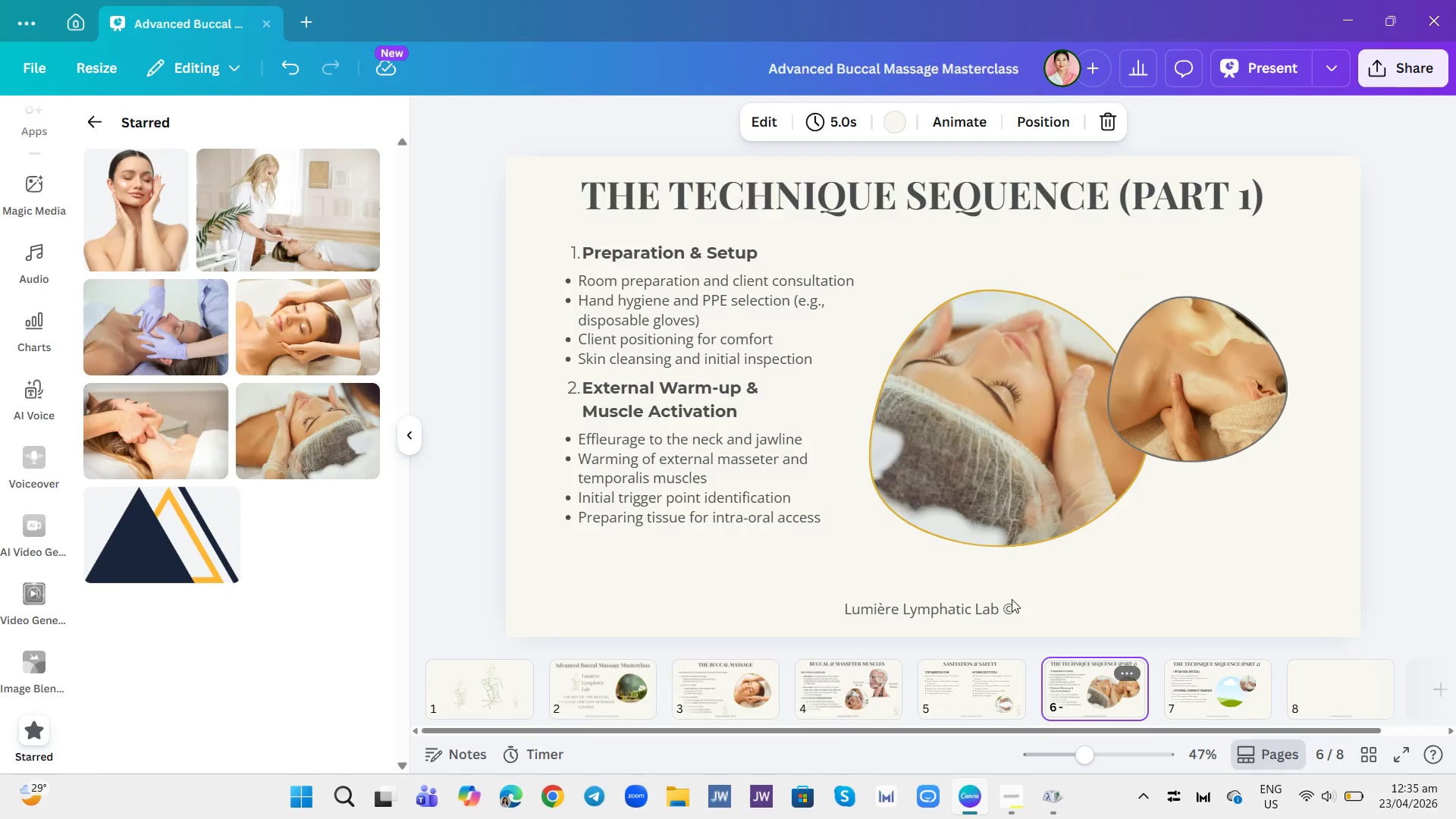 
mouse_move([326, 332])
 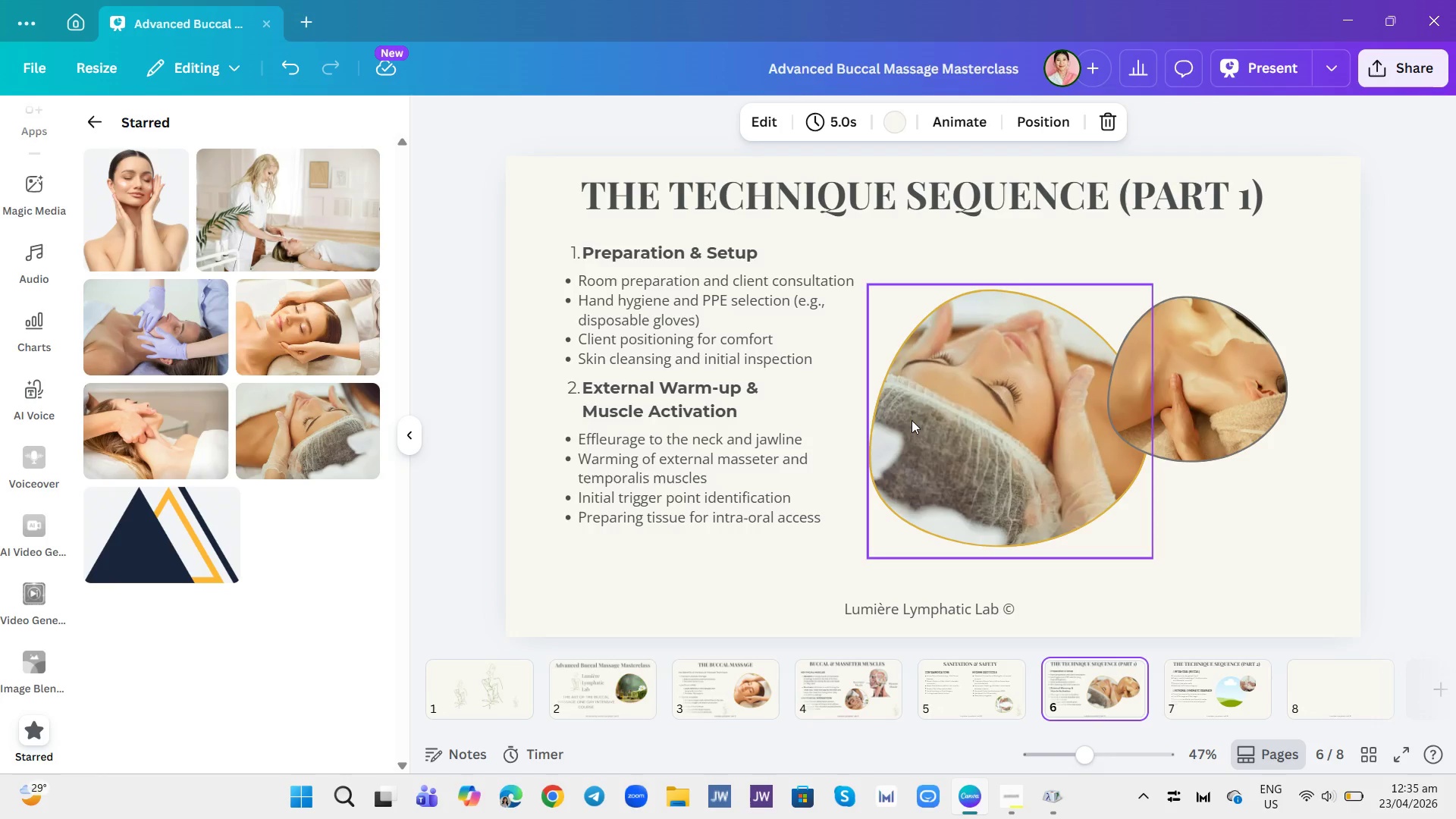 
left_click([916, 423])
 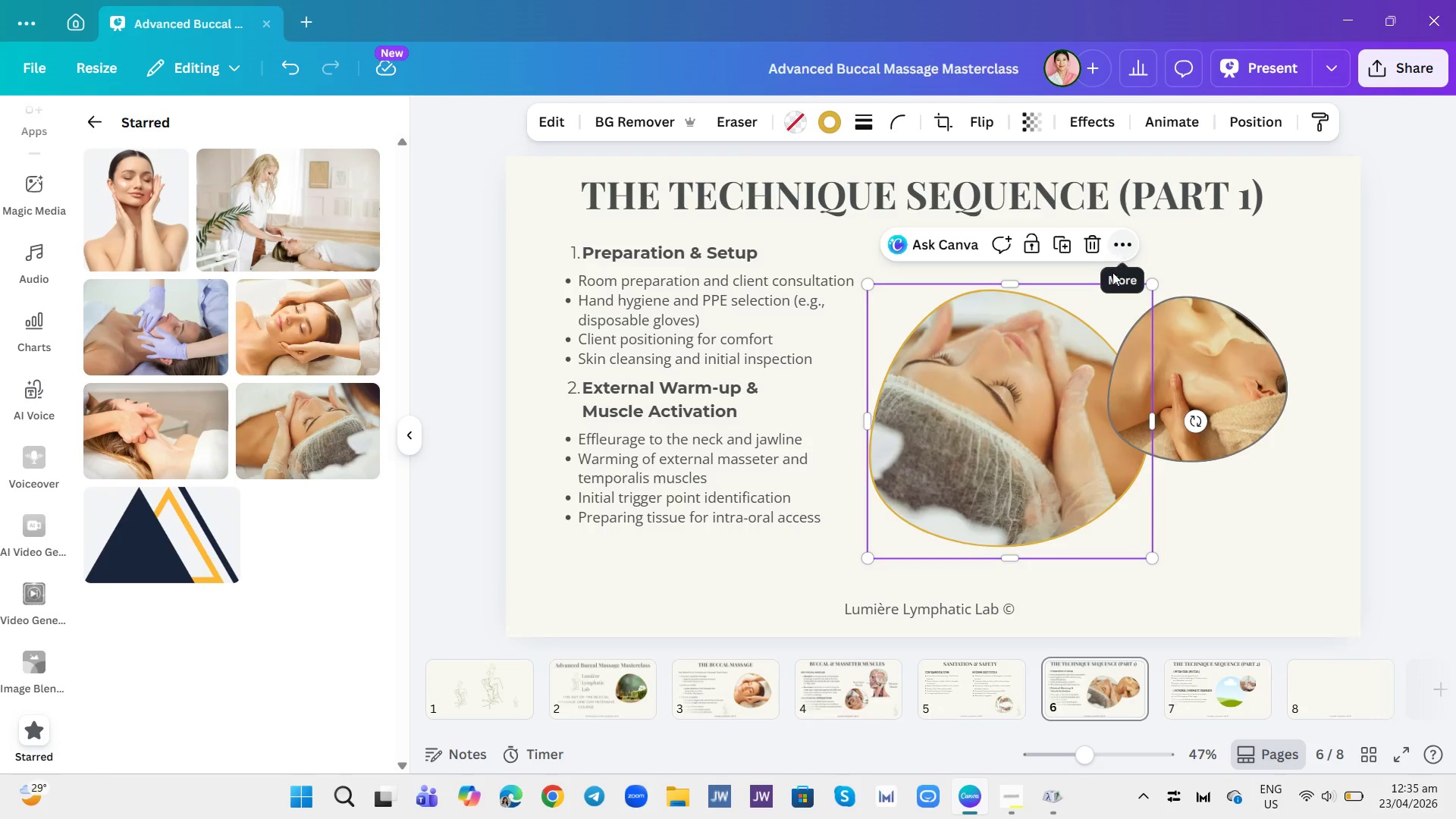 
left_click([1119, 244])
 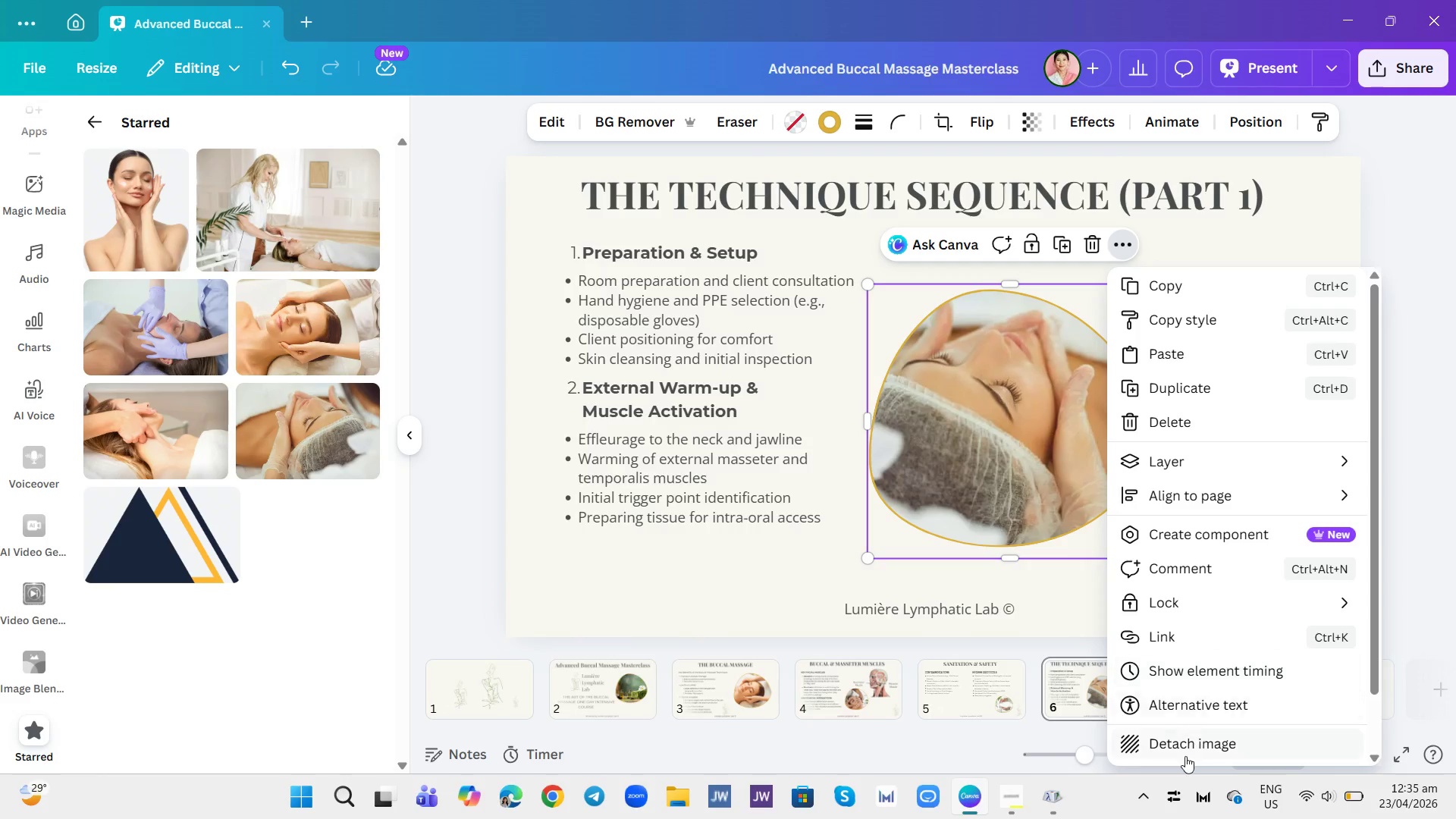 
left_click([1185, 750])
 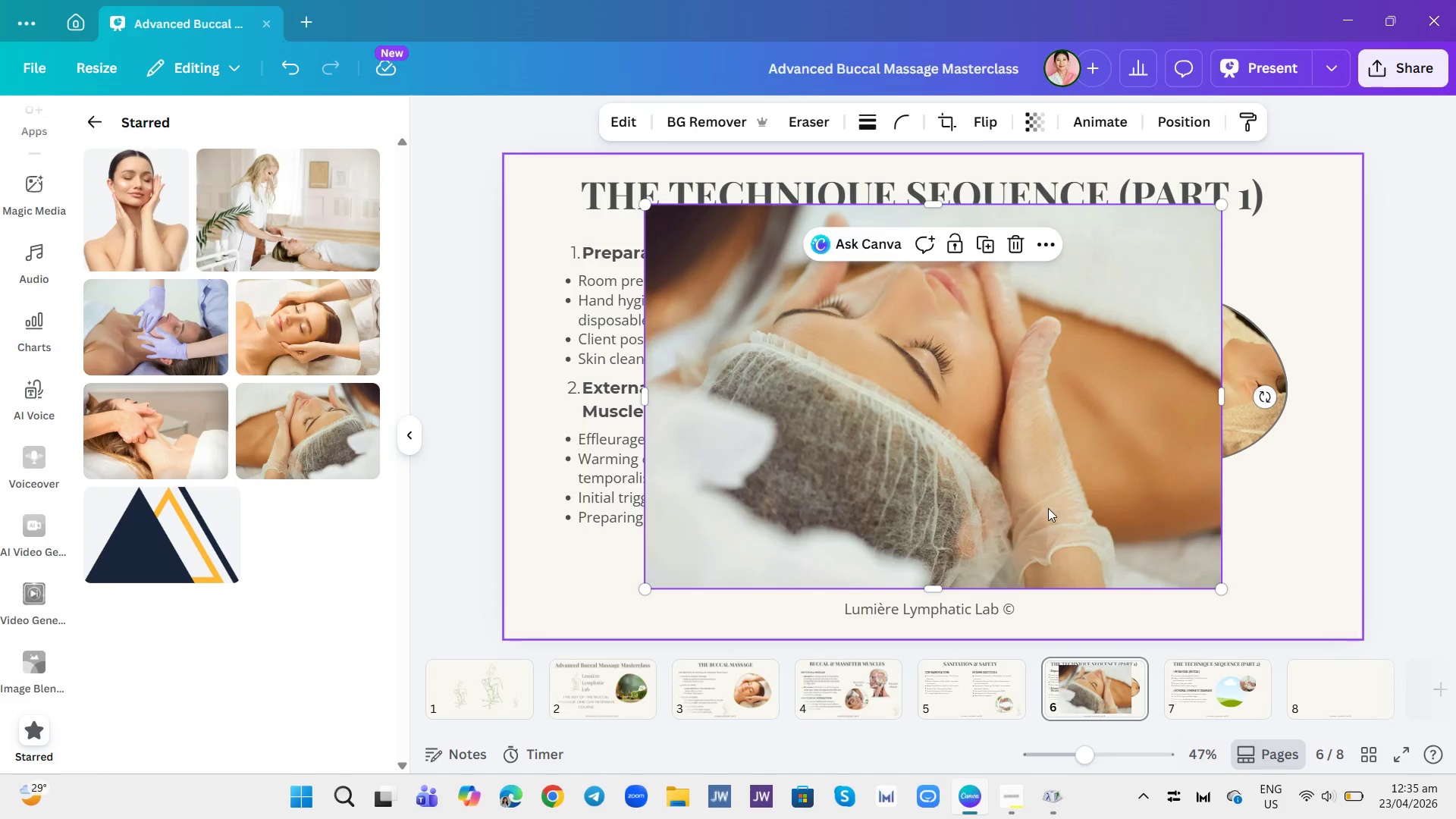 
left_click_drag(start_coordinate=[962, 483], to_coordinate=[1260, 711])
 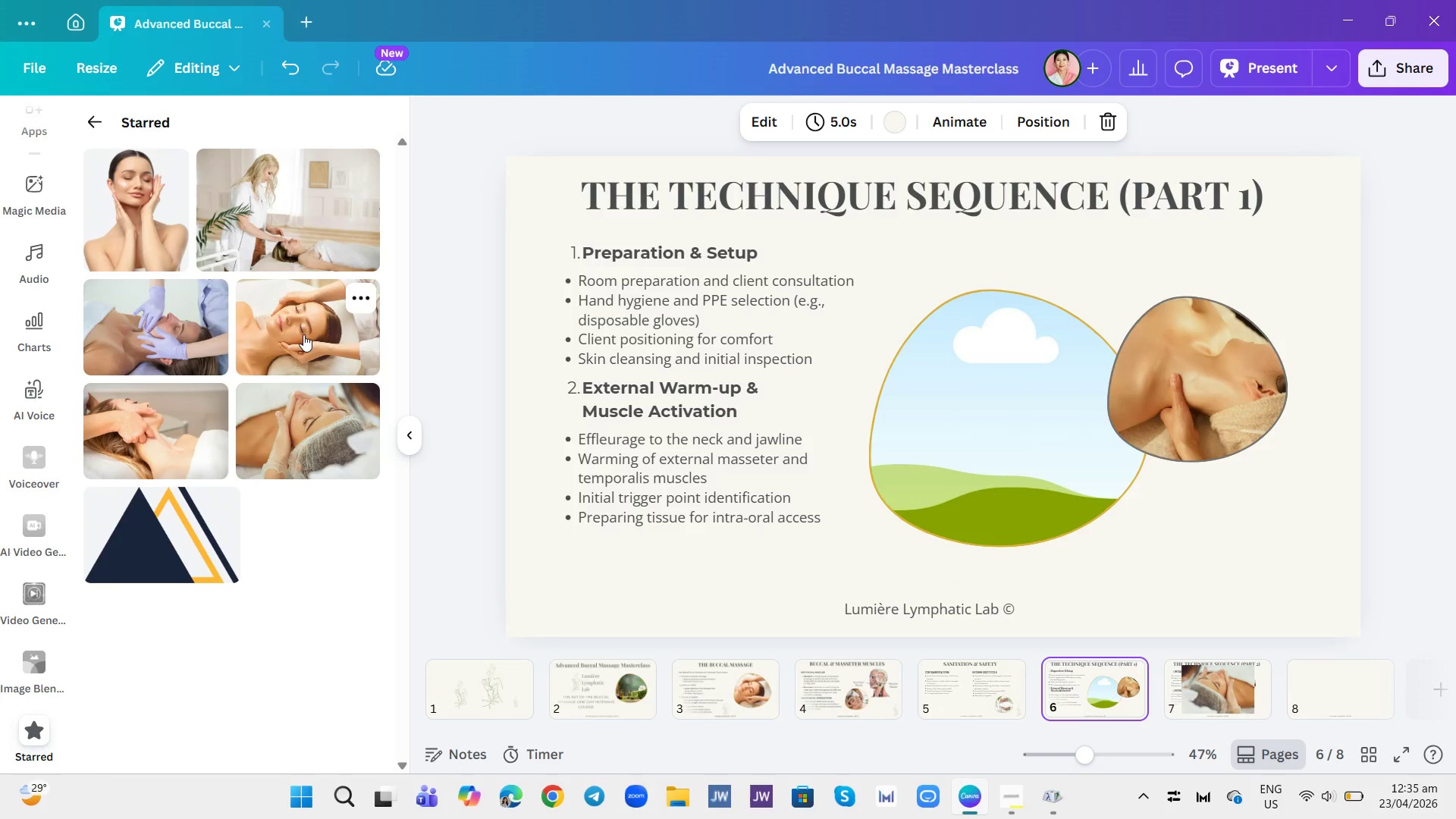 
wait(7.84)
 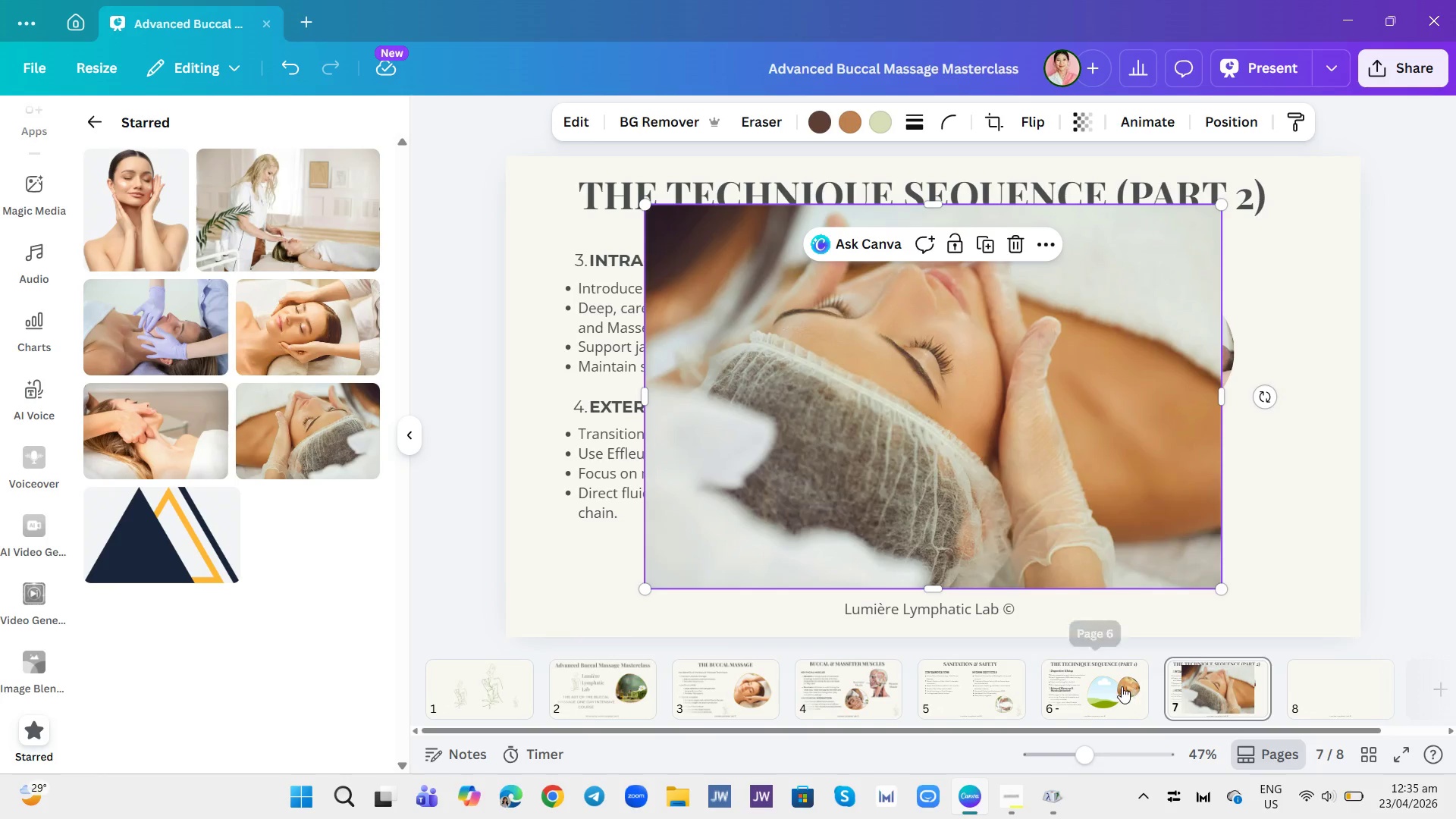 
mouse_move([176, 437])
 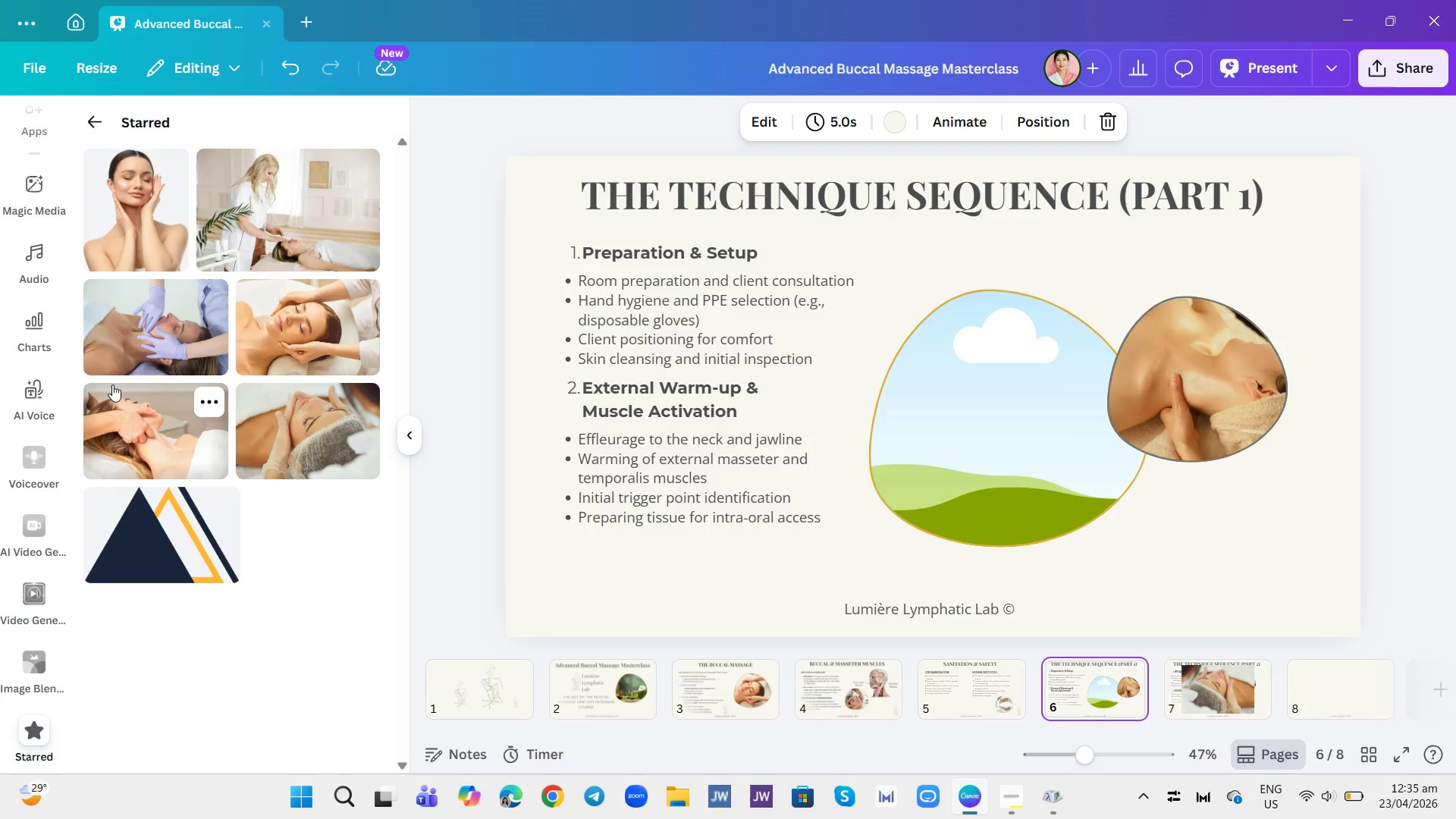 
scroll: coordinate [55, 199], scroll_direction: up, amount: 20.0
 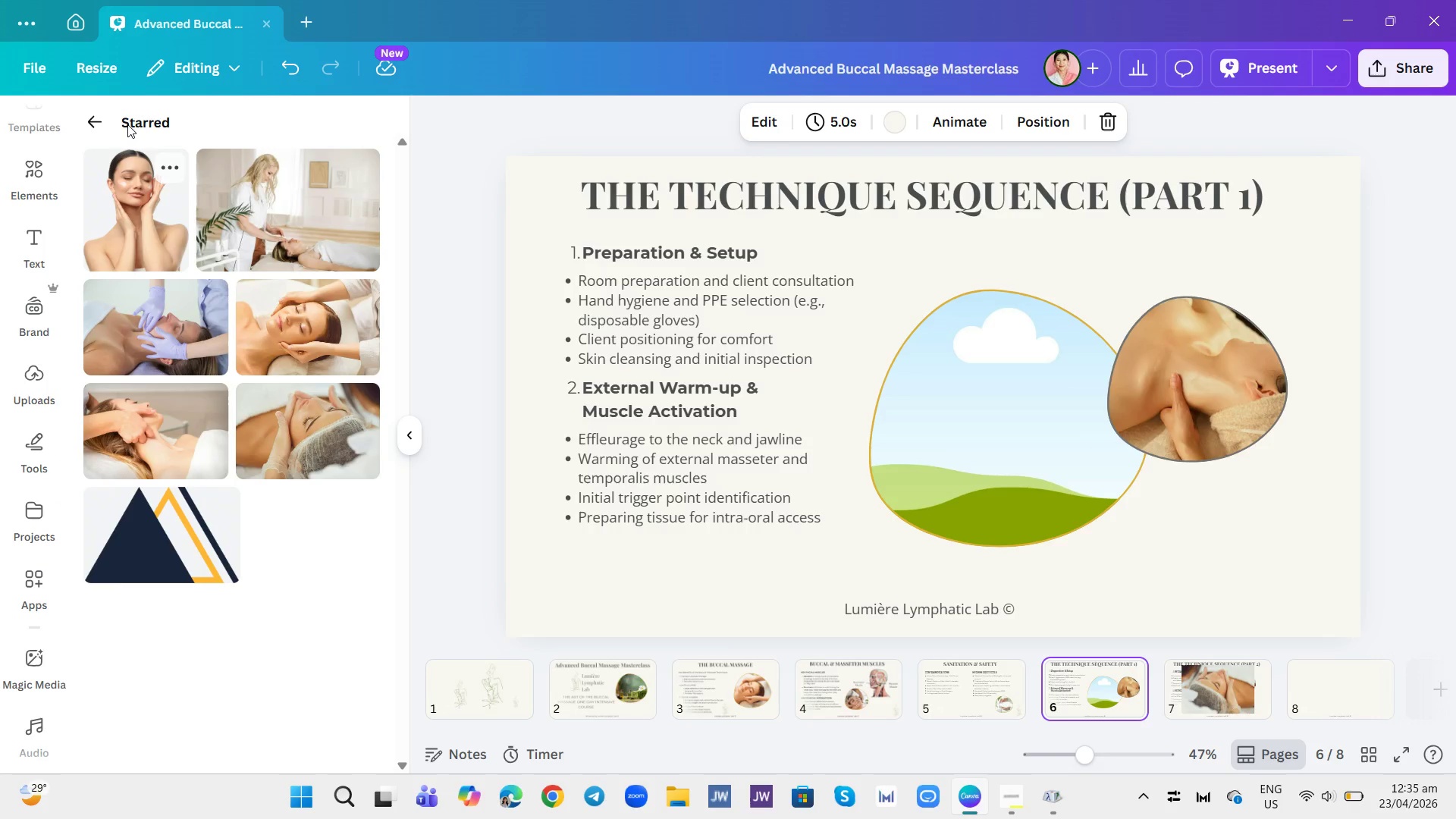 
left_click([93, 120])
 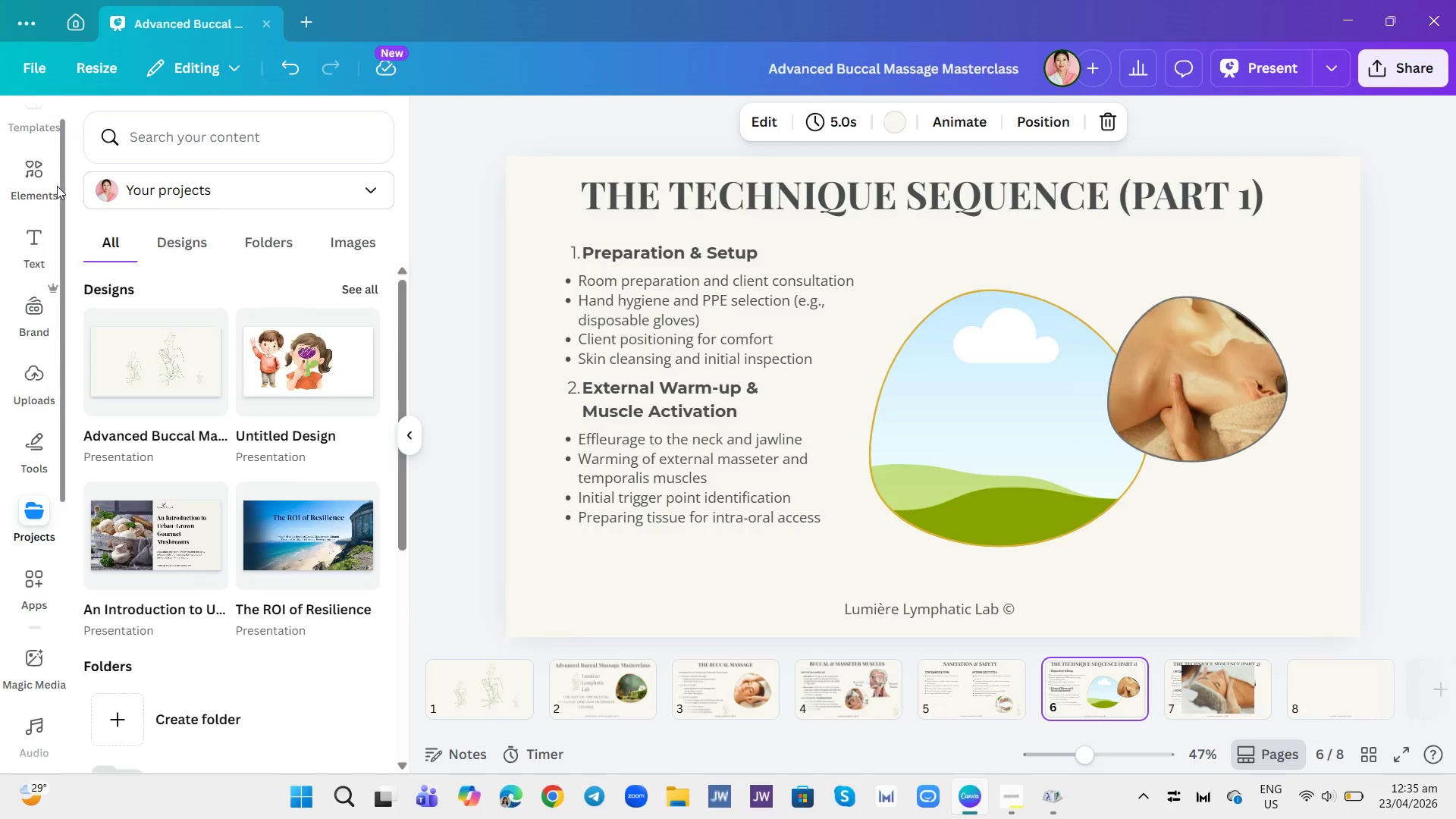 
left_click([36, 175])
 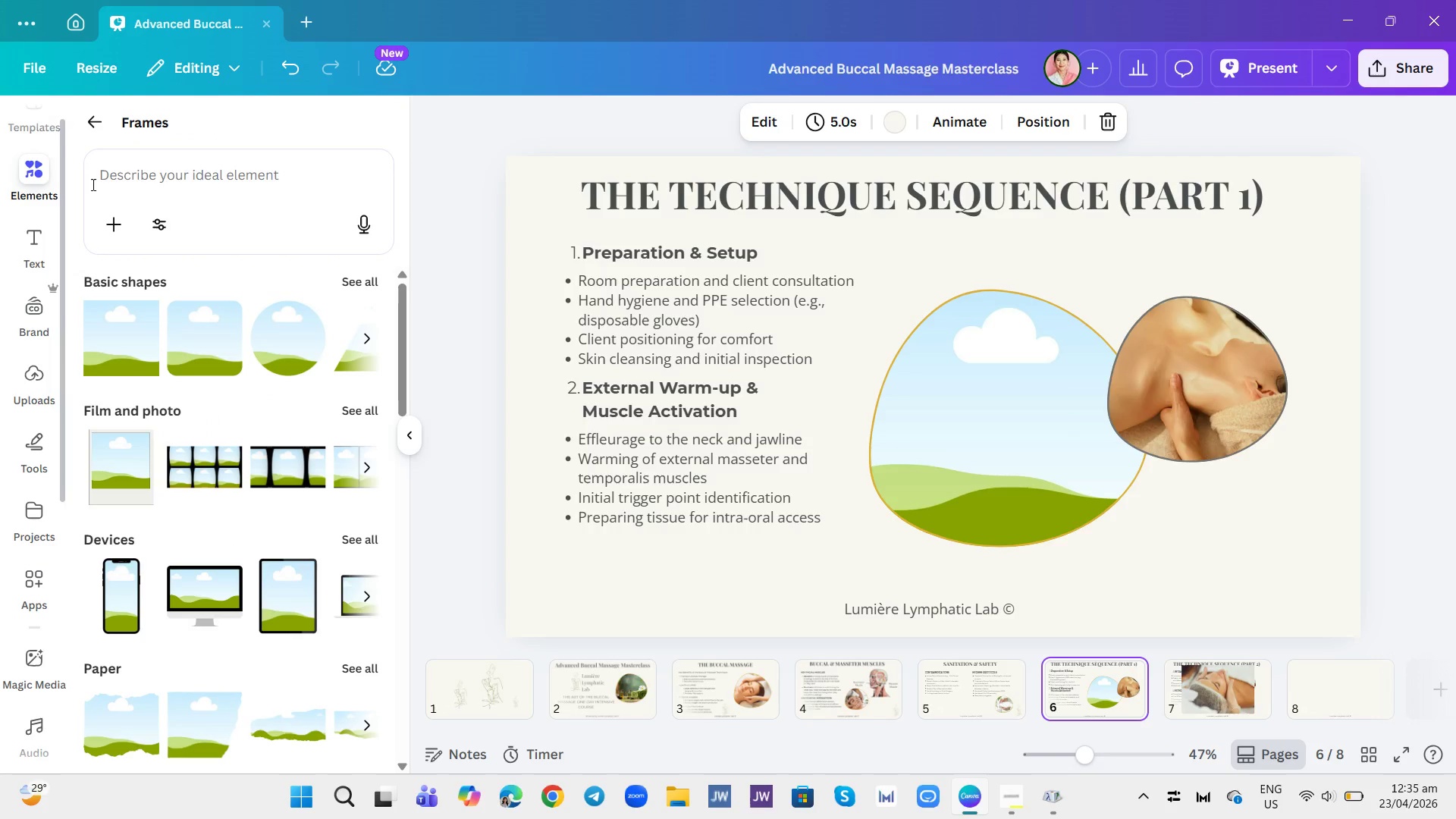 
left_click([171, 174])
 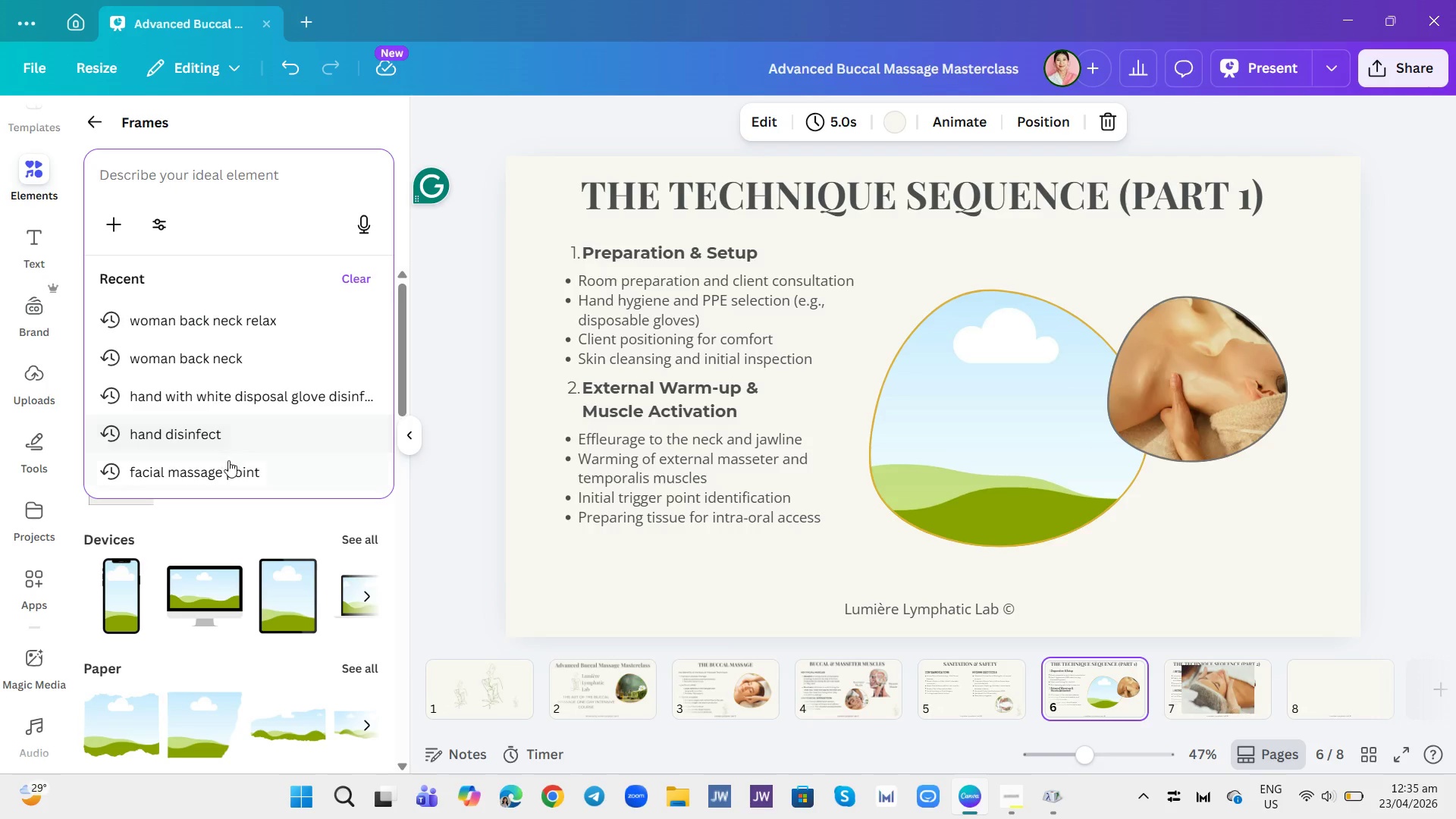 
left_click([222, 465])
 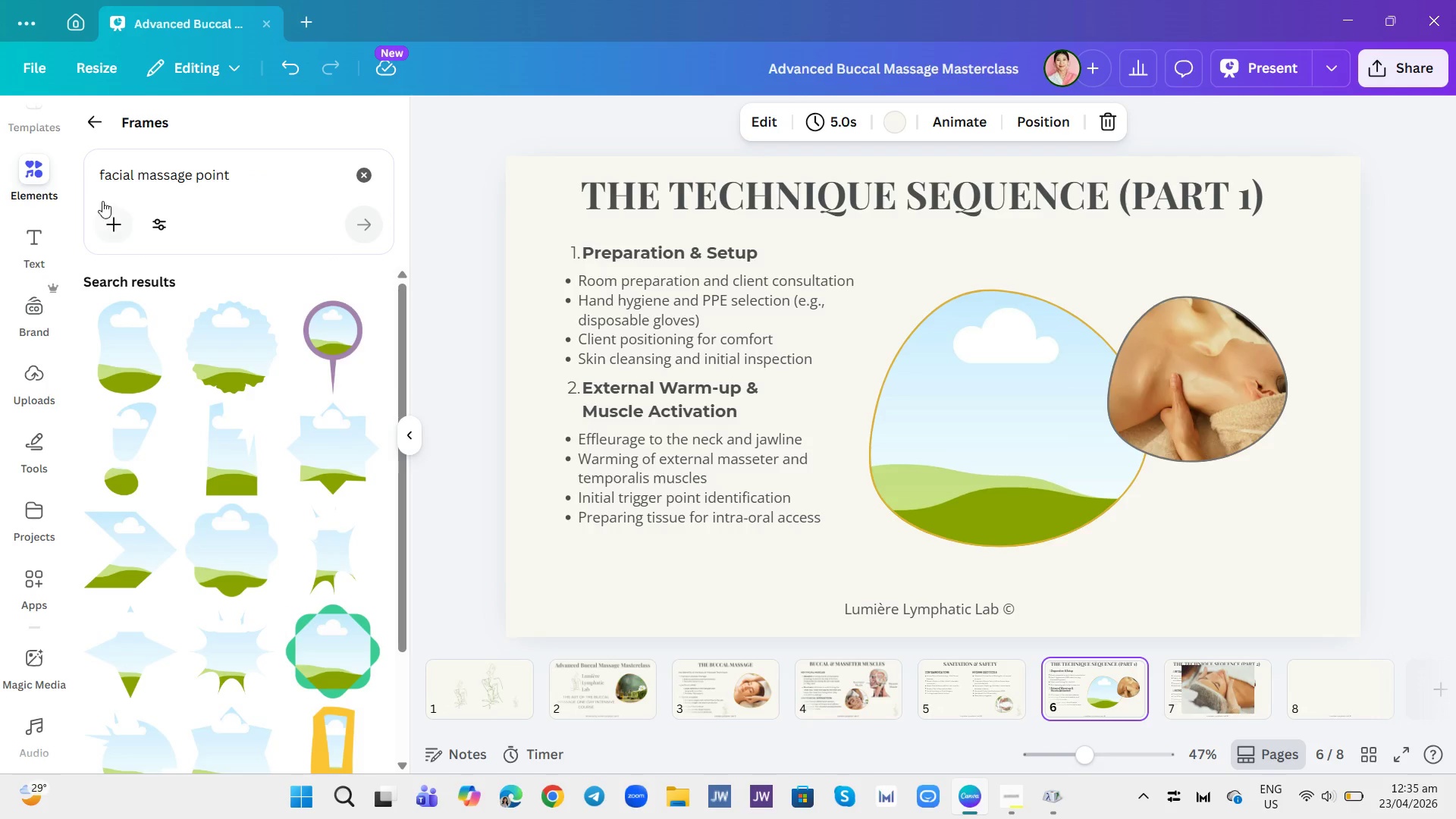 
left_click([106, 111])
 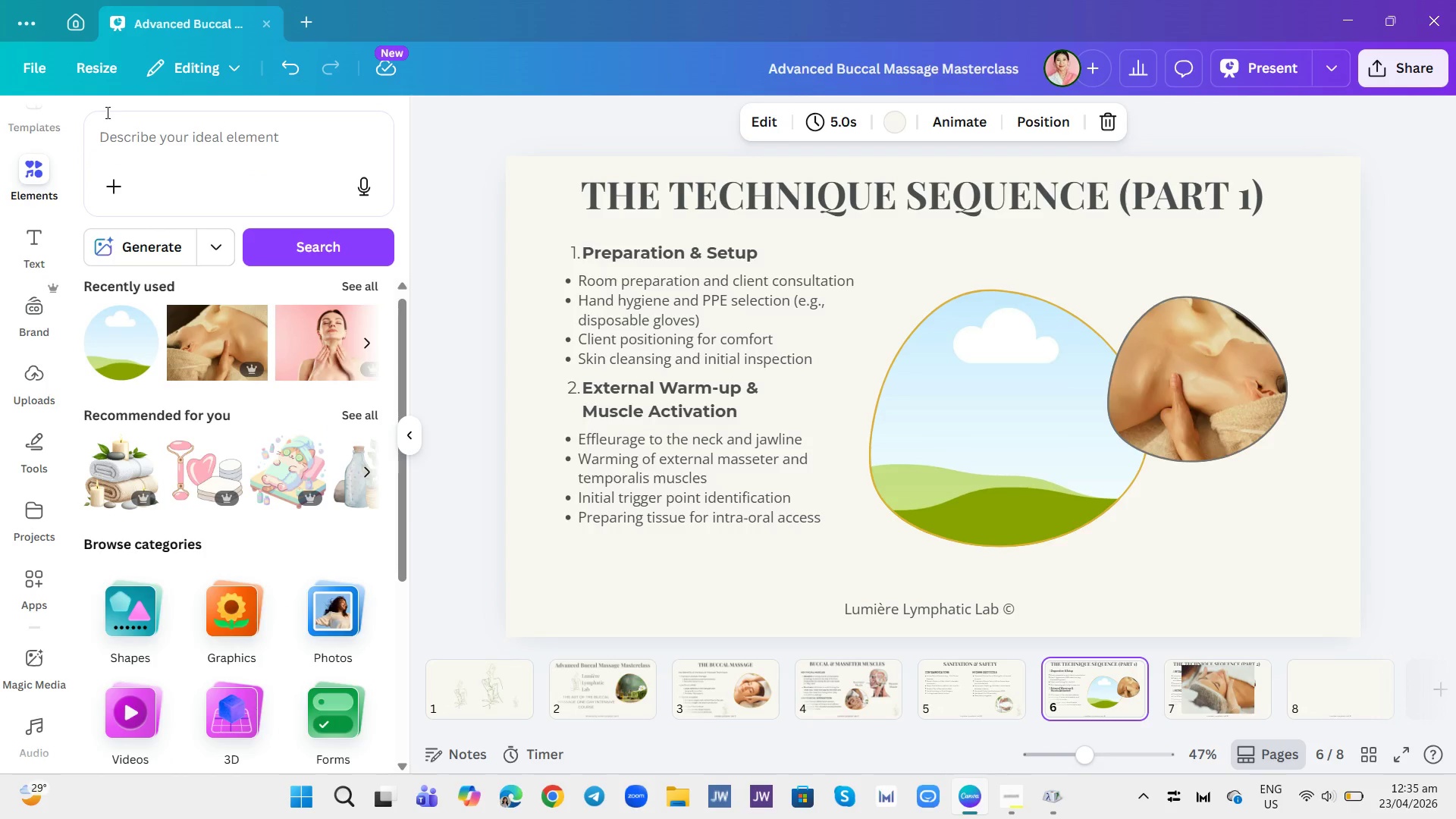 
left_click([130, 136])
 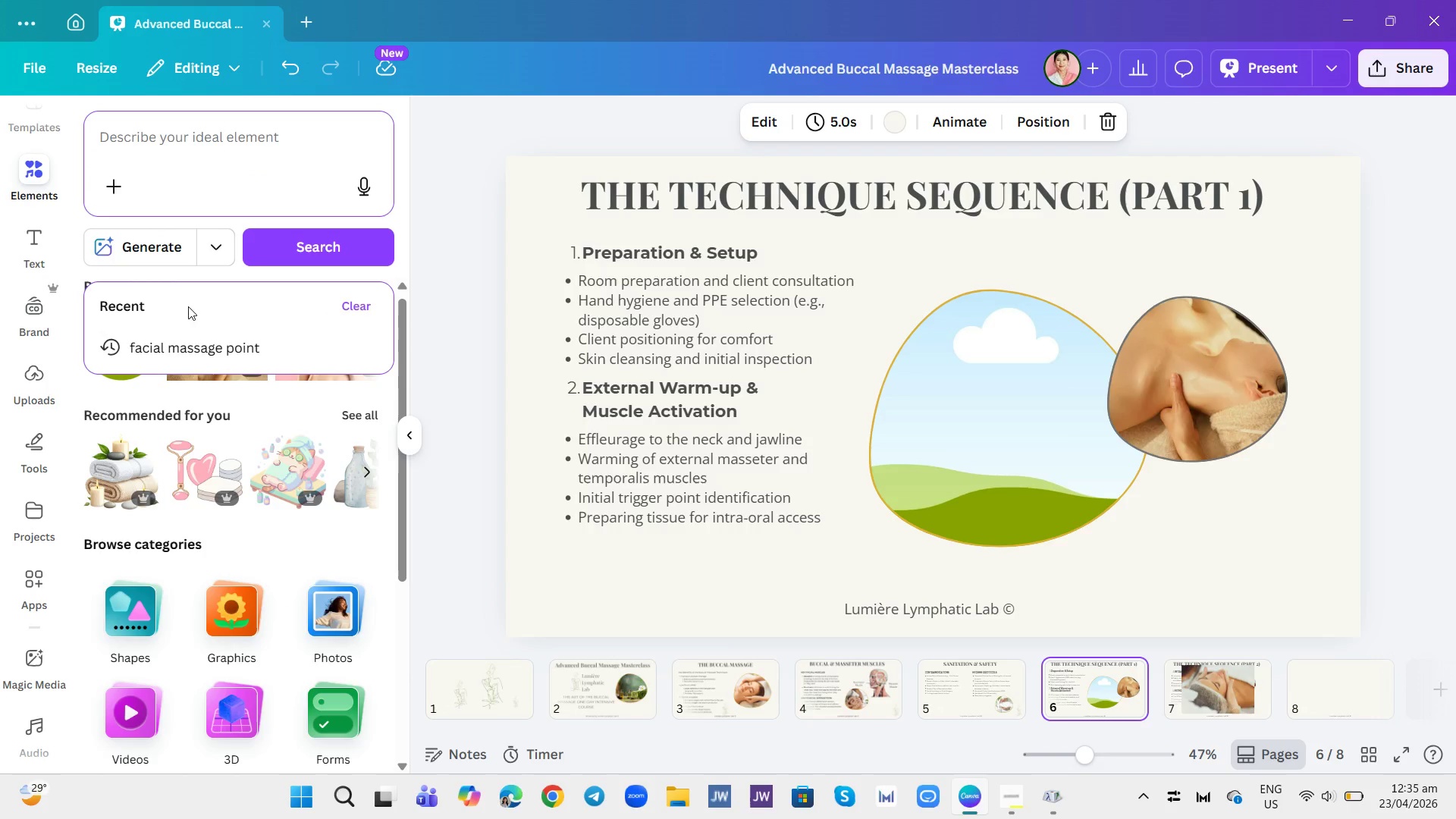 
left_click([189, 352])
 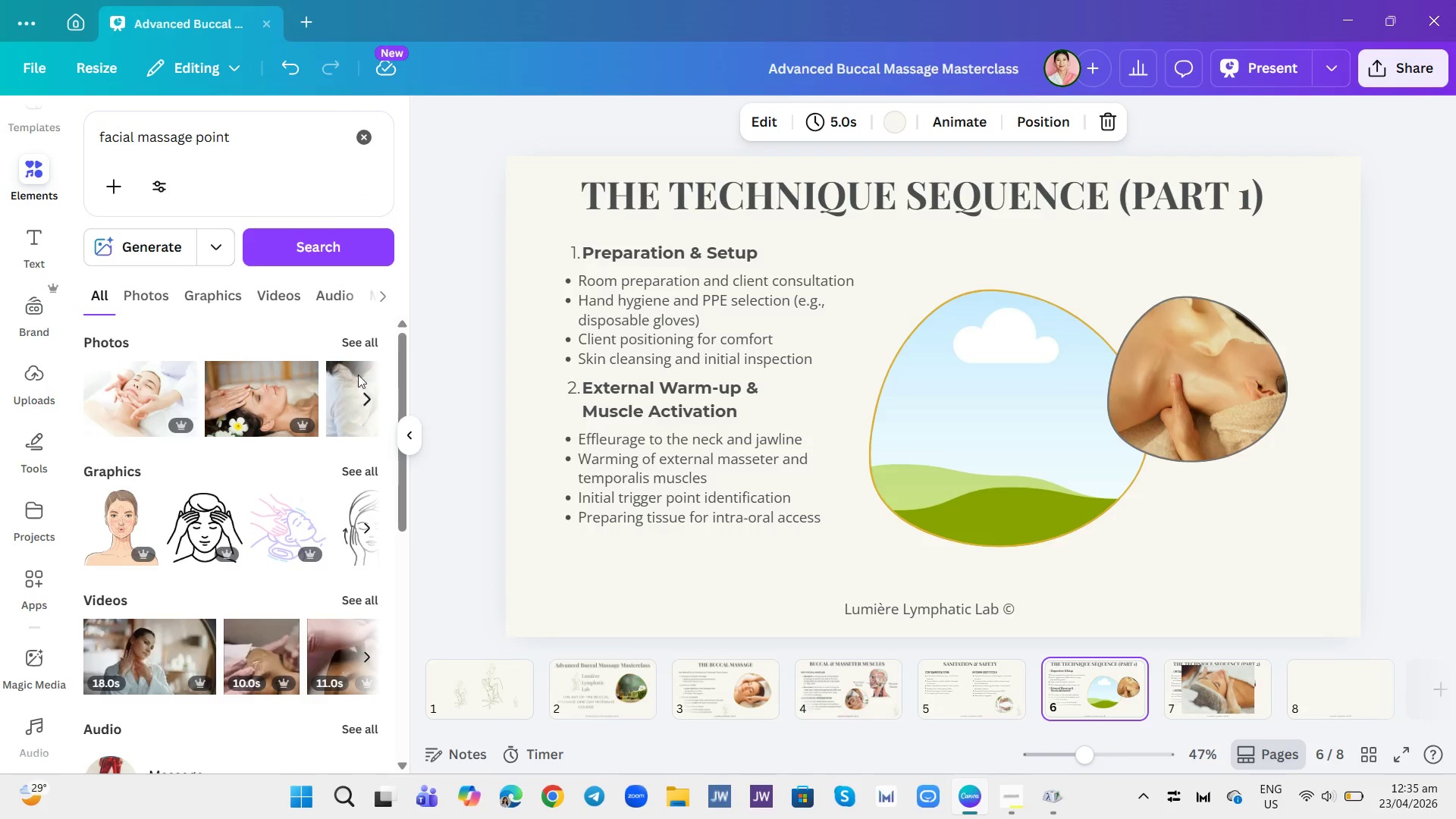 
left_click([372, 343])
 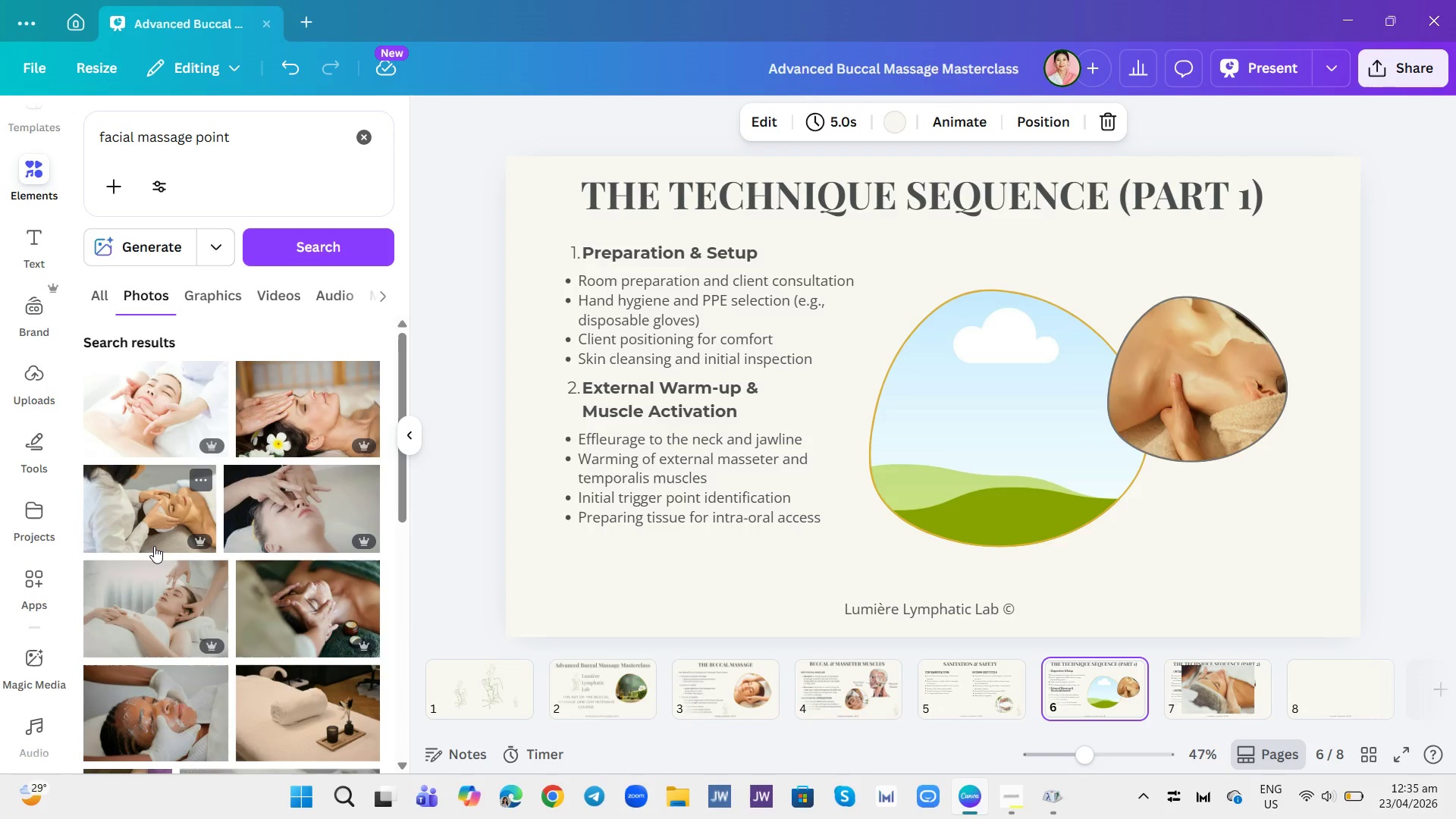 
wait(7.05)
 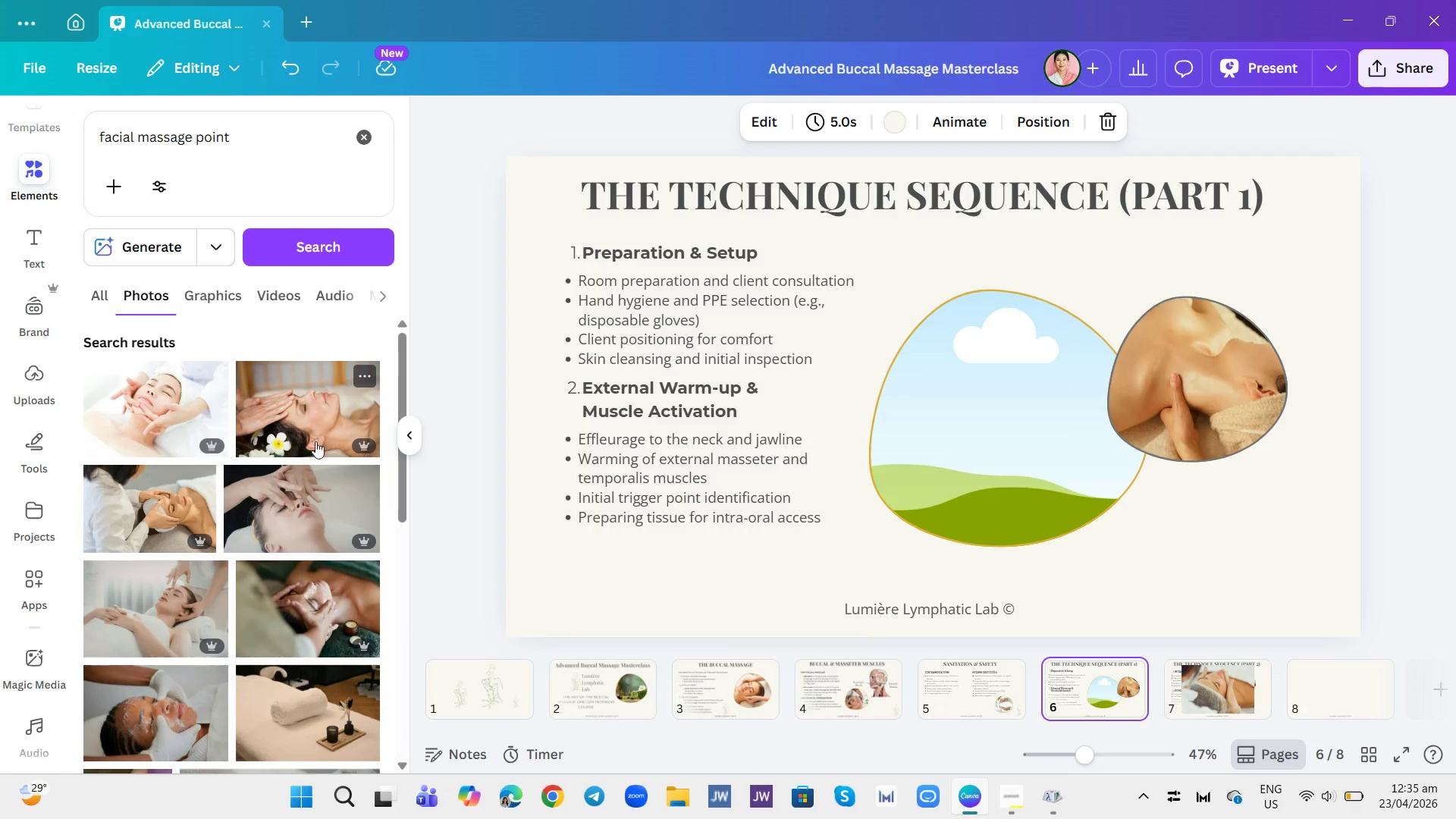 
scroll: coordinate [267, 609], scroll_direction: down, amount: 8.0
 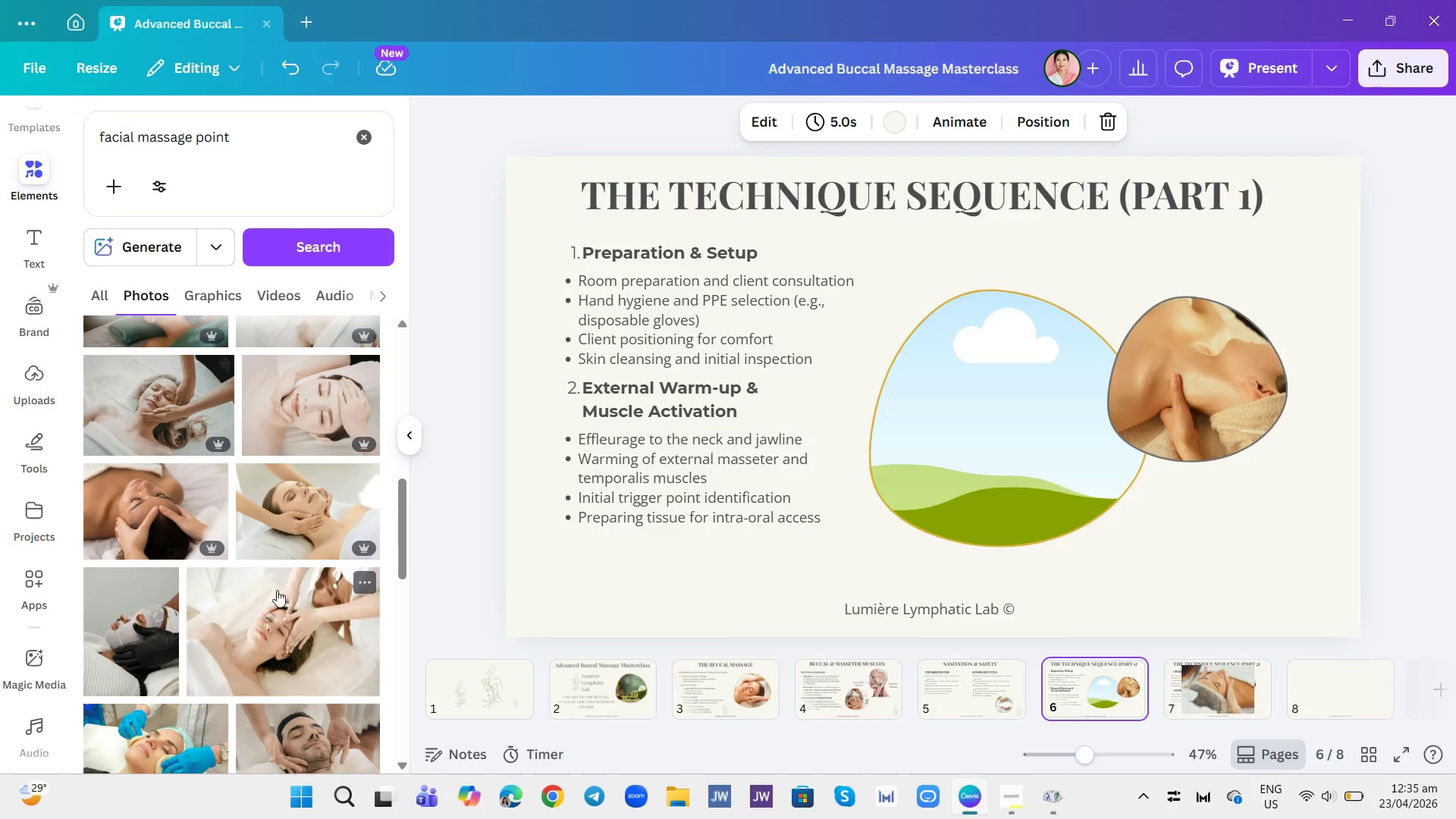 
scroll: coordinate [275, 585], scroll_direction: up, amount: 6.0
 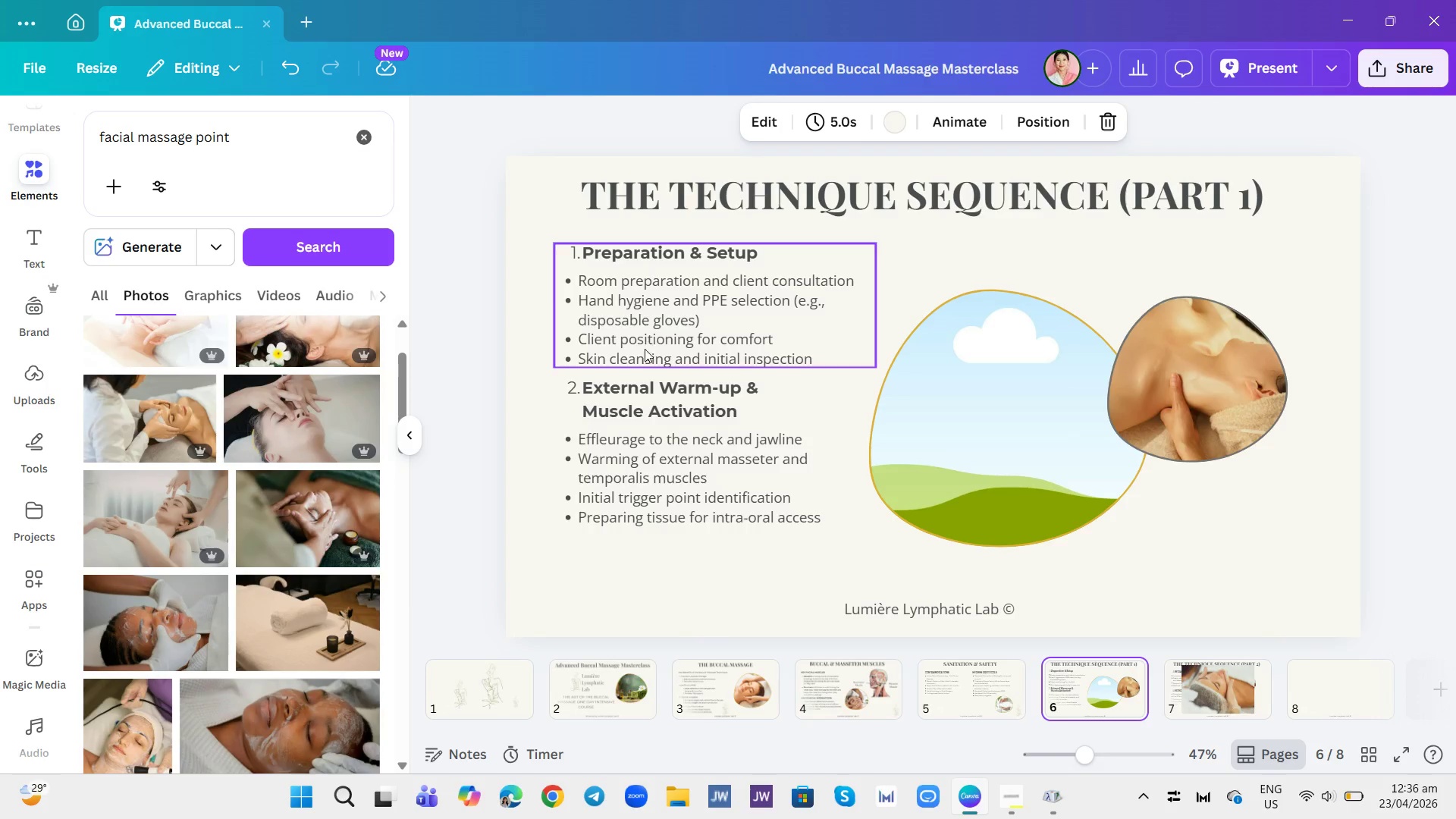 
wait(5.05)
 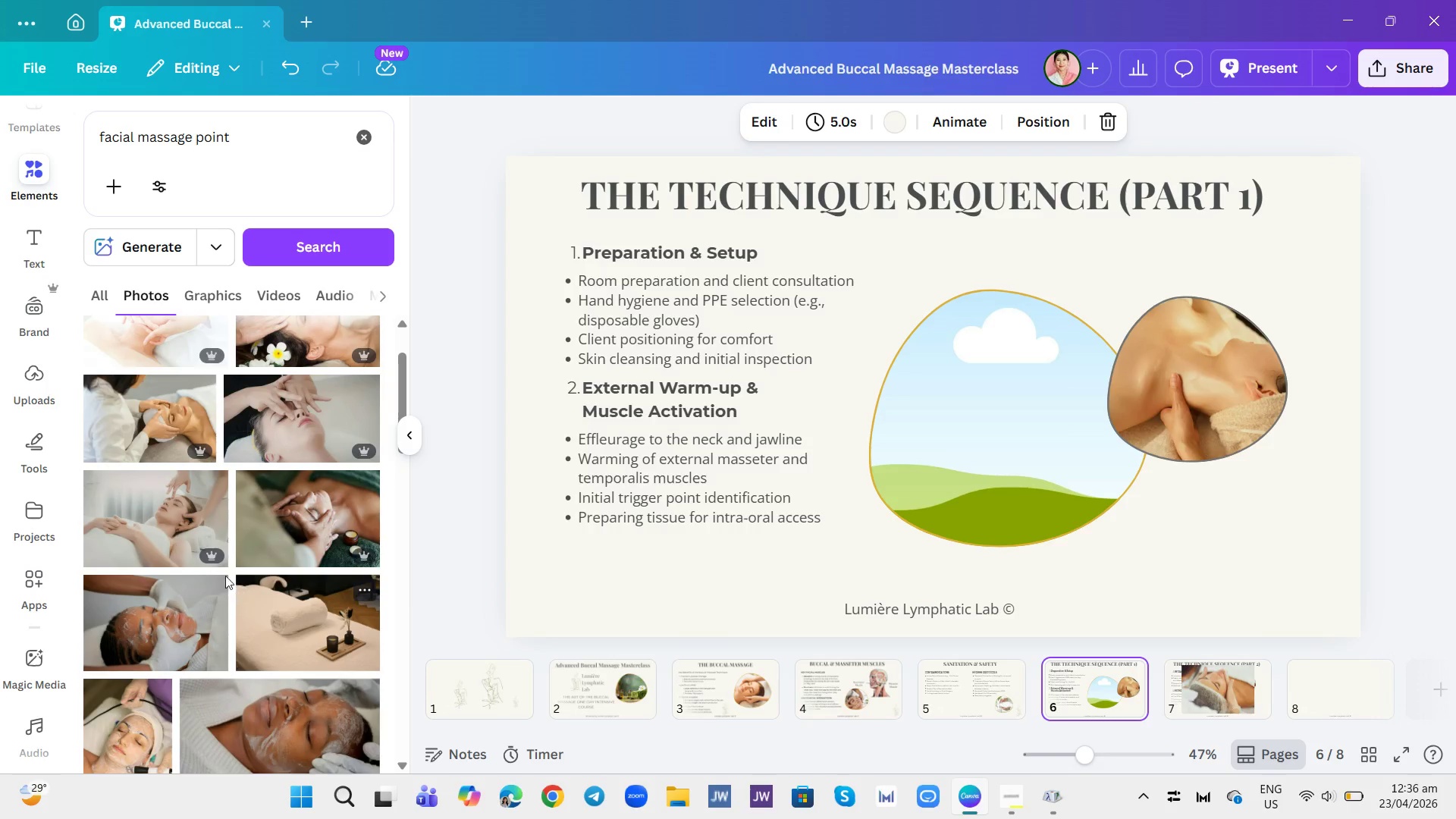 
mouse_move([340, 482])
 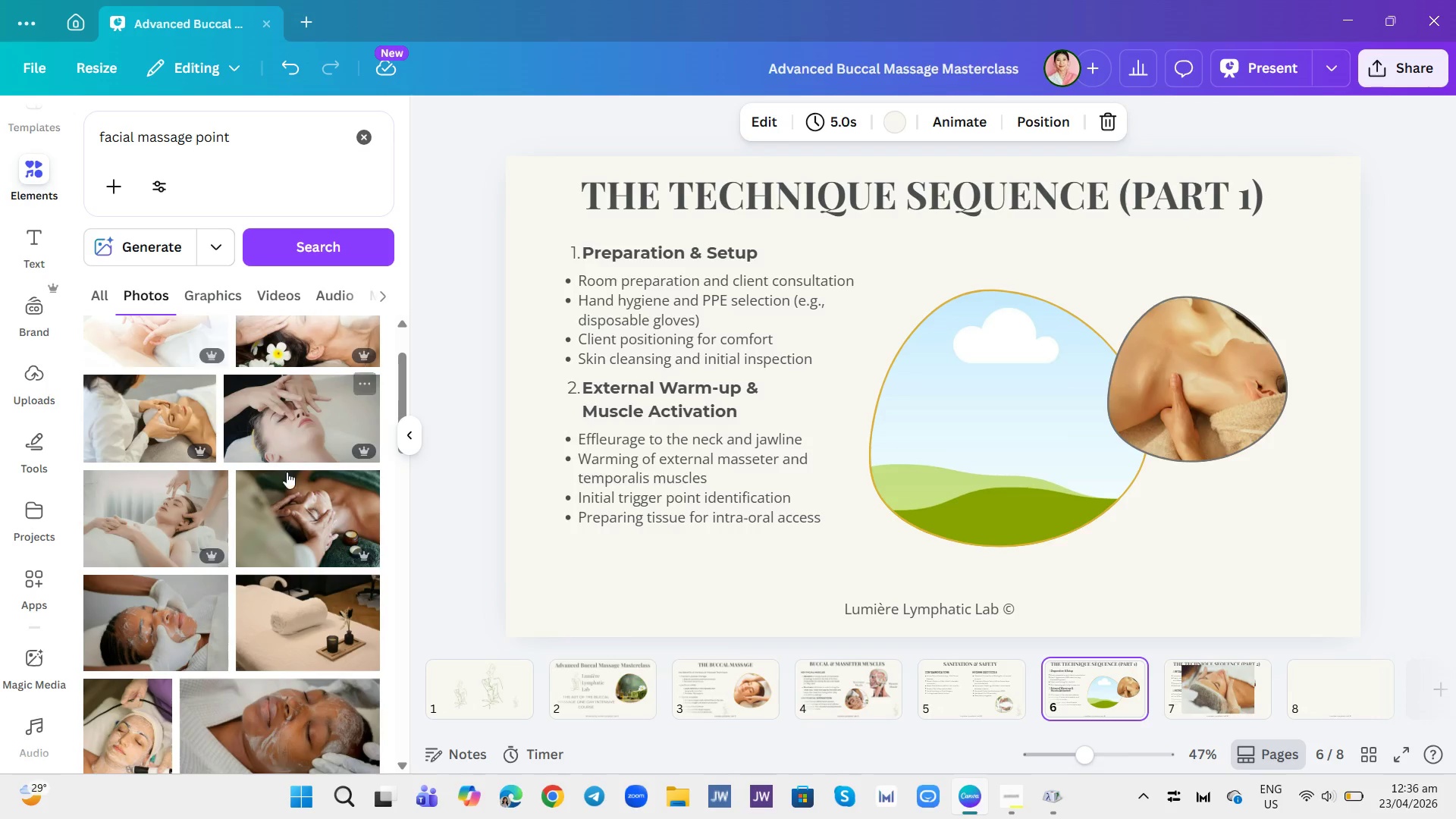 
scroll: coordinate [290, 475], scroll_direction: up, amount: 2.0
 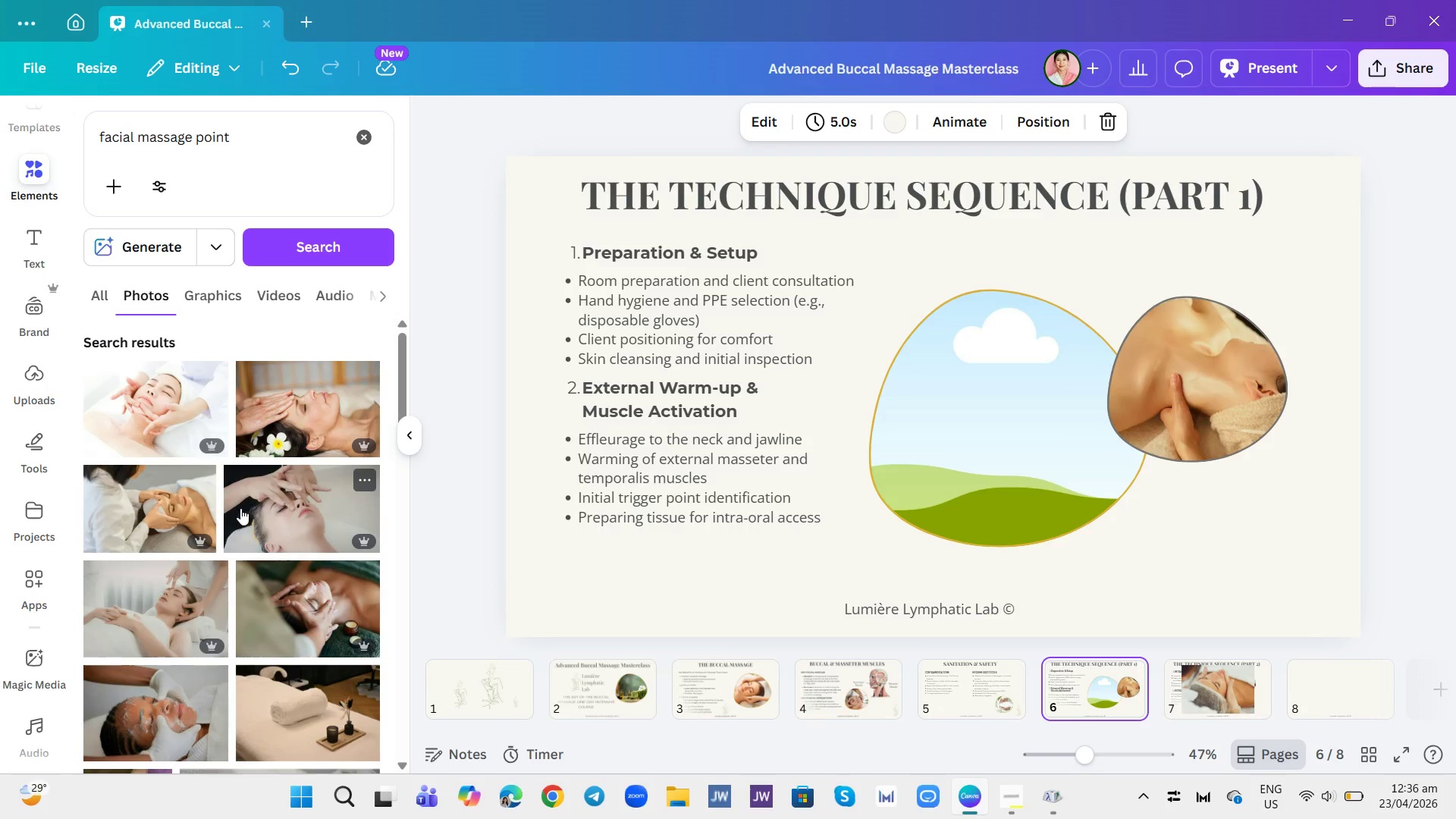 
mouse_move([194, 488])
 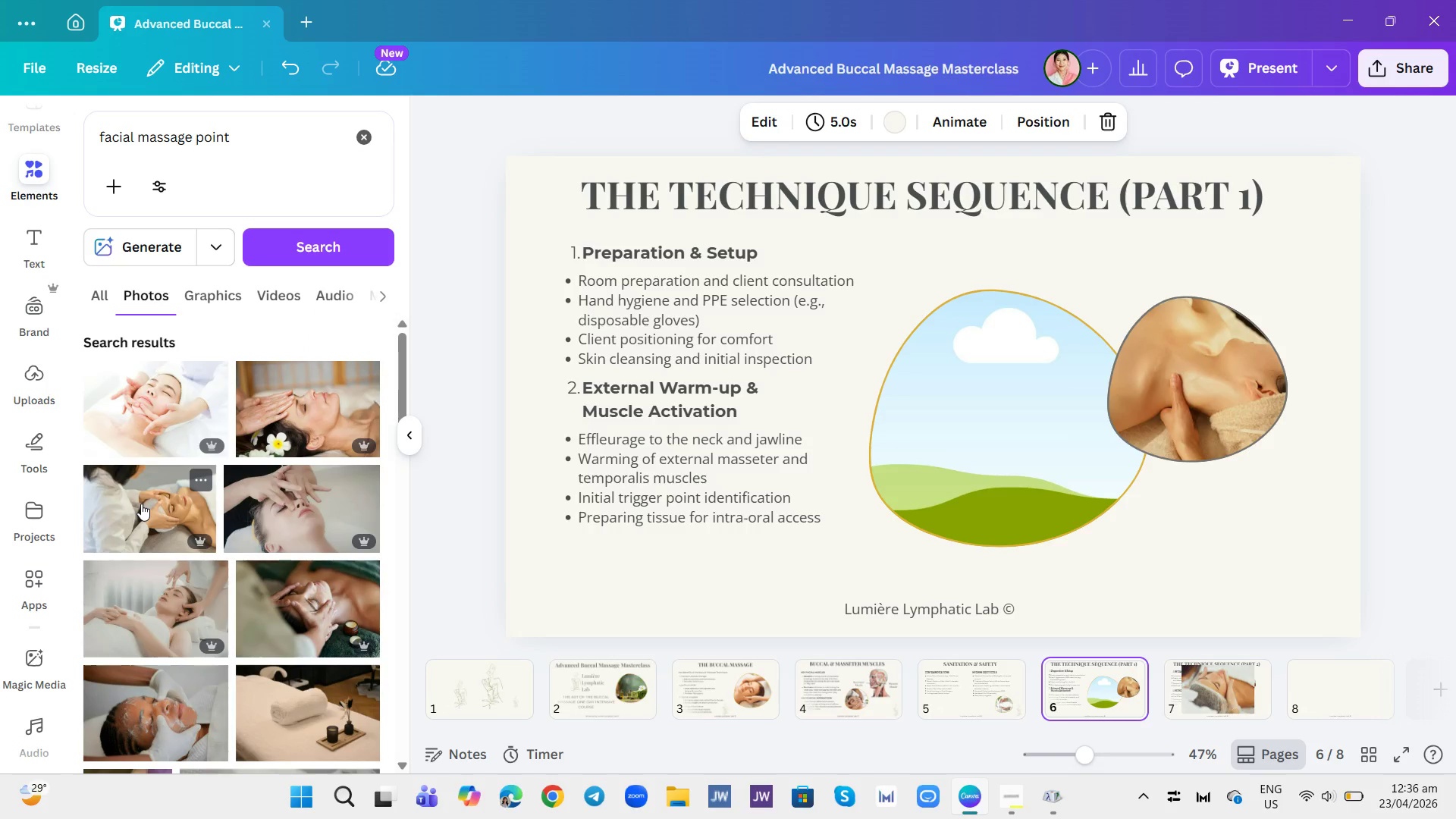 
left_click([141, 504])
 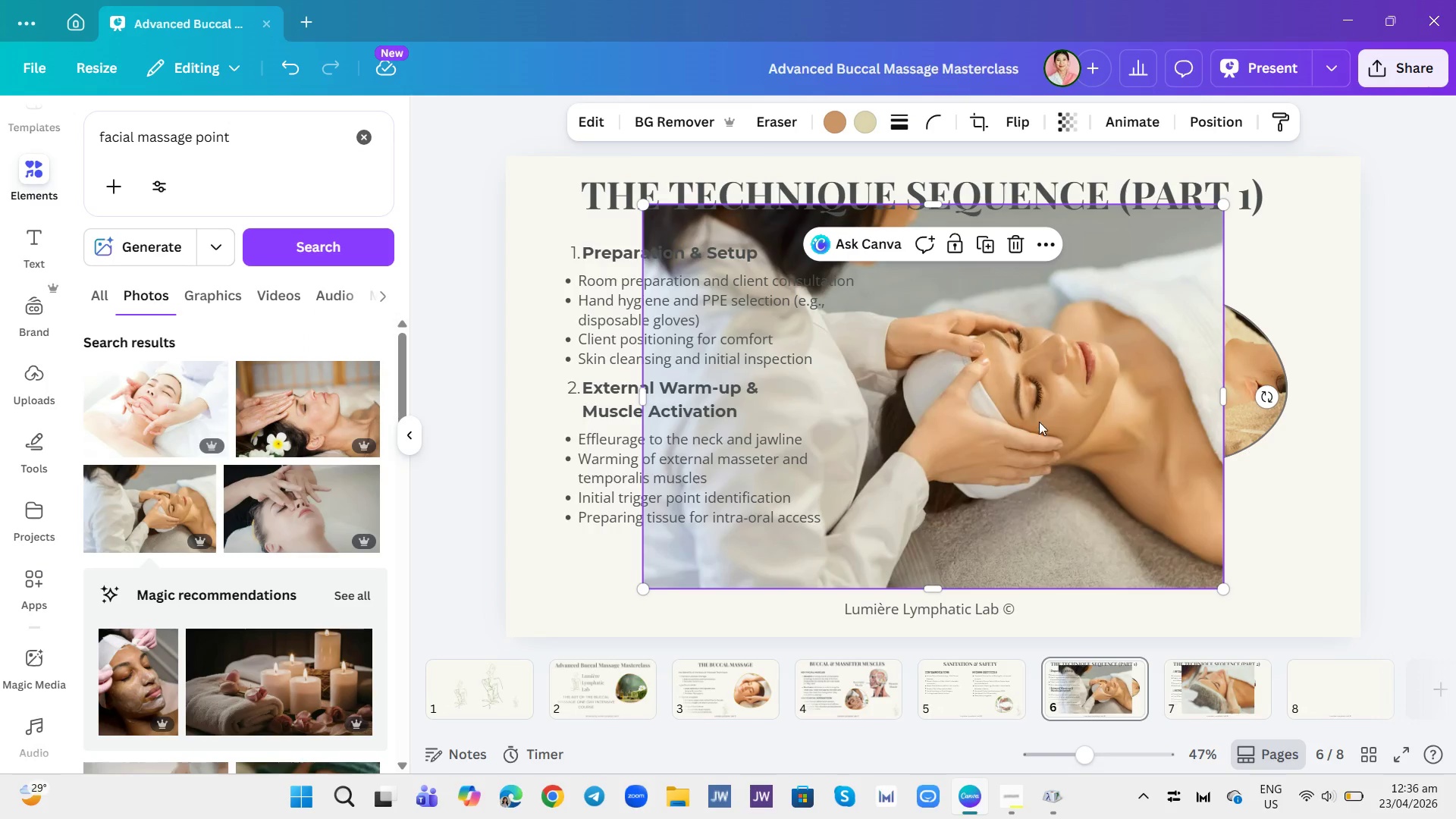 
left_click_drag(start_coordinate=[984, 422], to_coordinate=[1023, 485])
 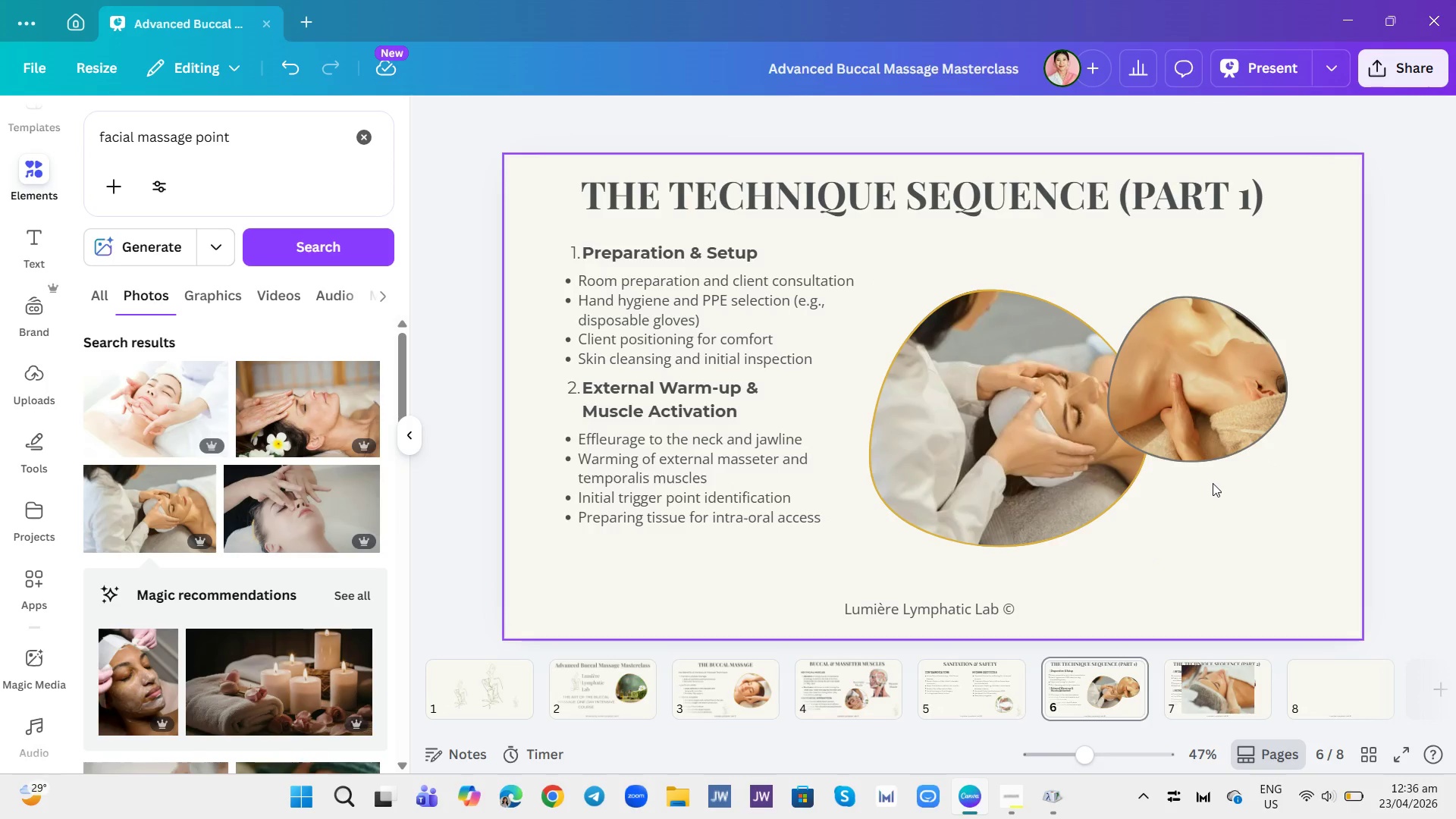 
left_click([1067, 480])
 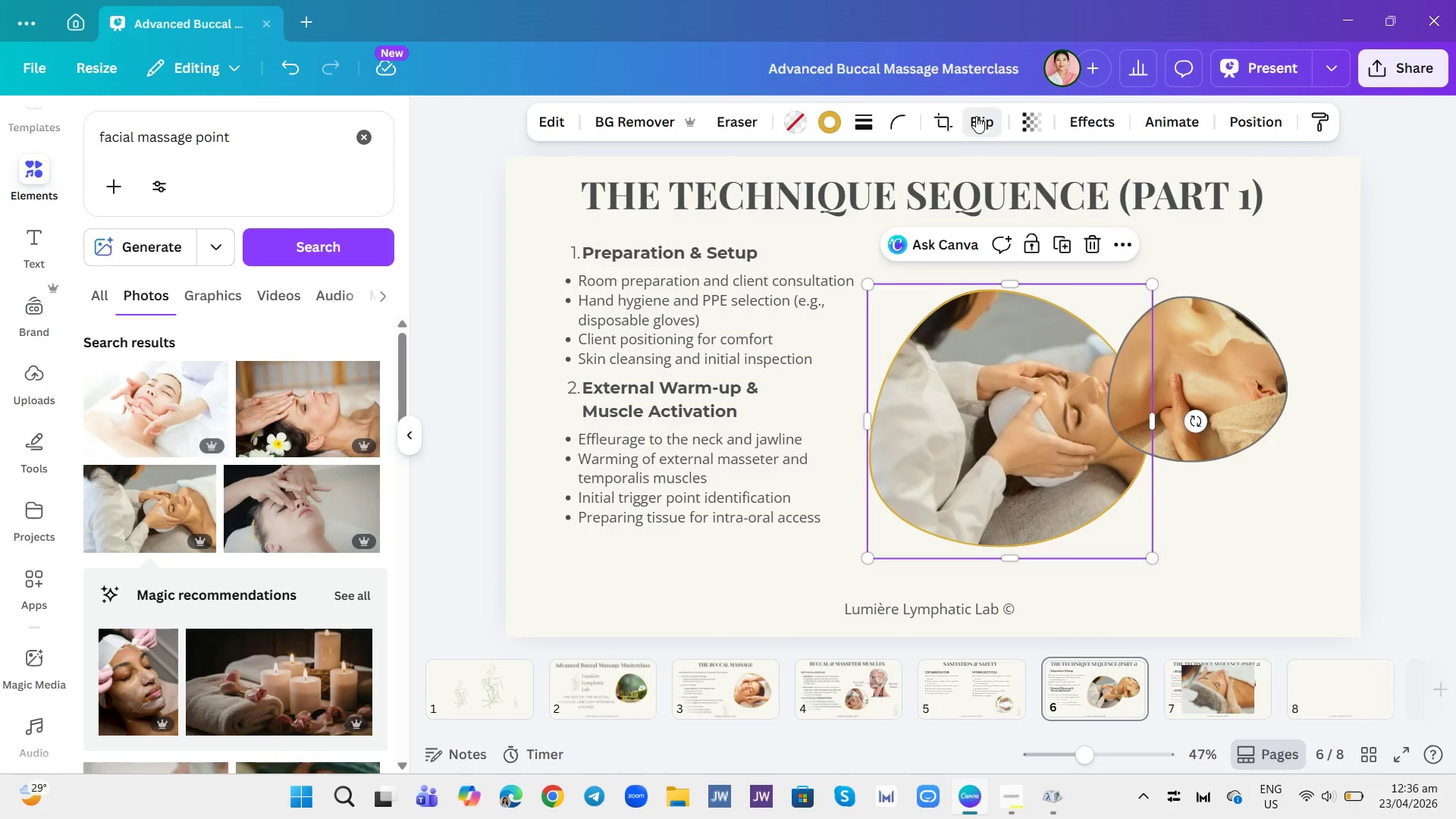 
left_click([1001, 172])
 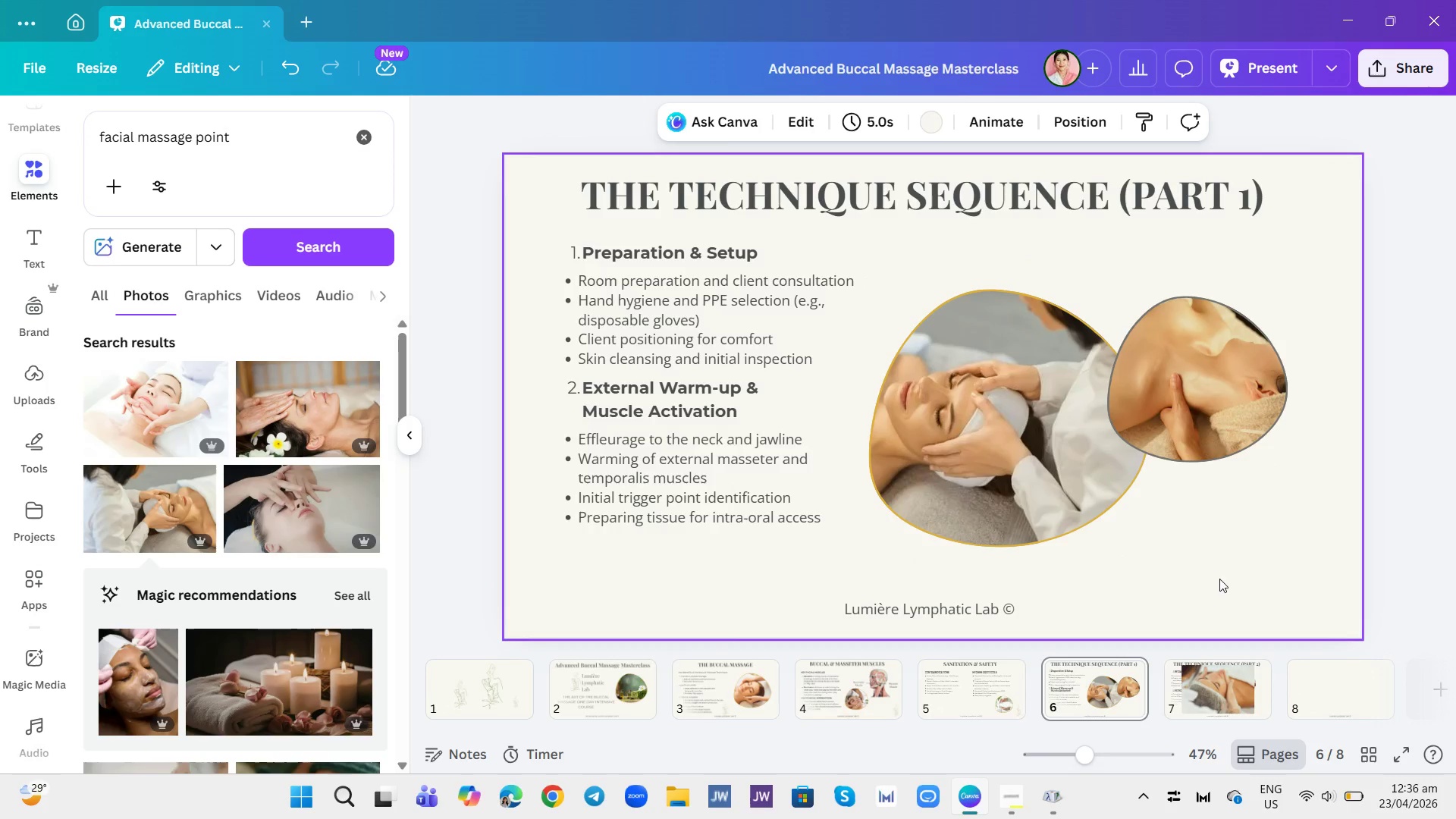 
left_click([1235, 695])
 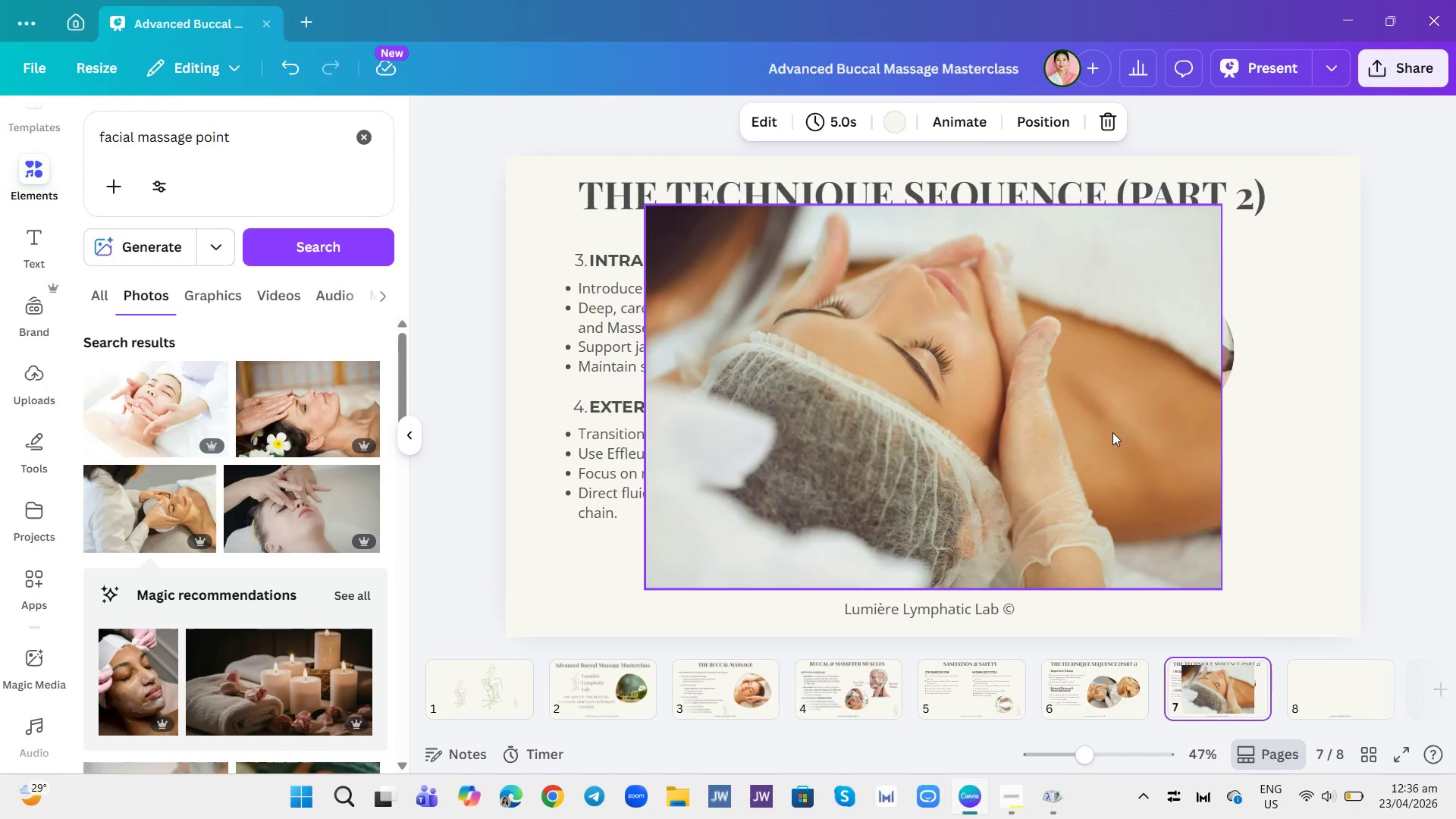 
left_click_drag(start_coordinate=[924, 378], to_coordinate=[1025, 419])
 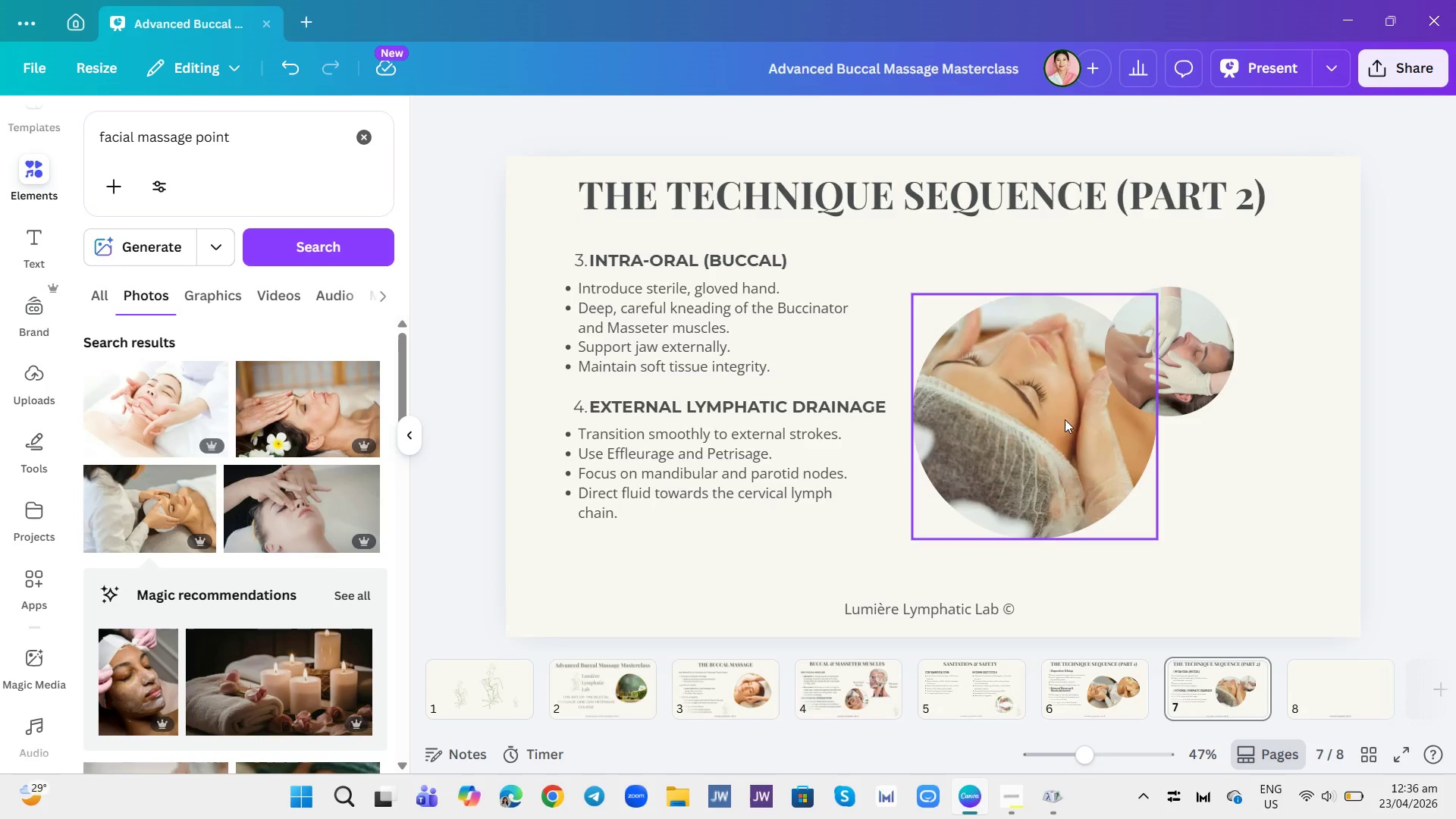 
left_click([1209, 461])
 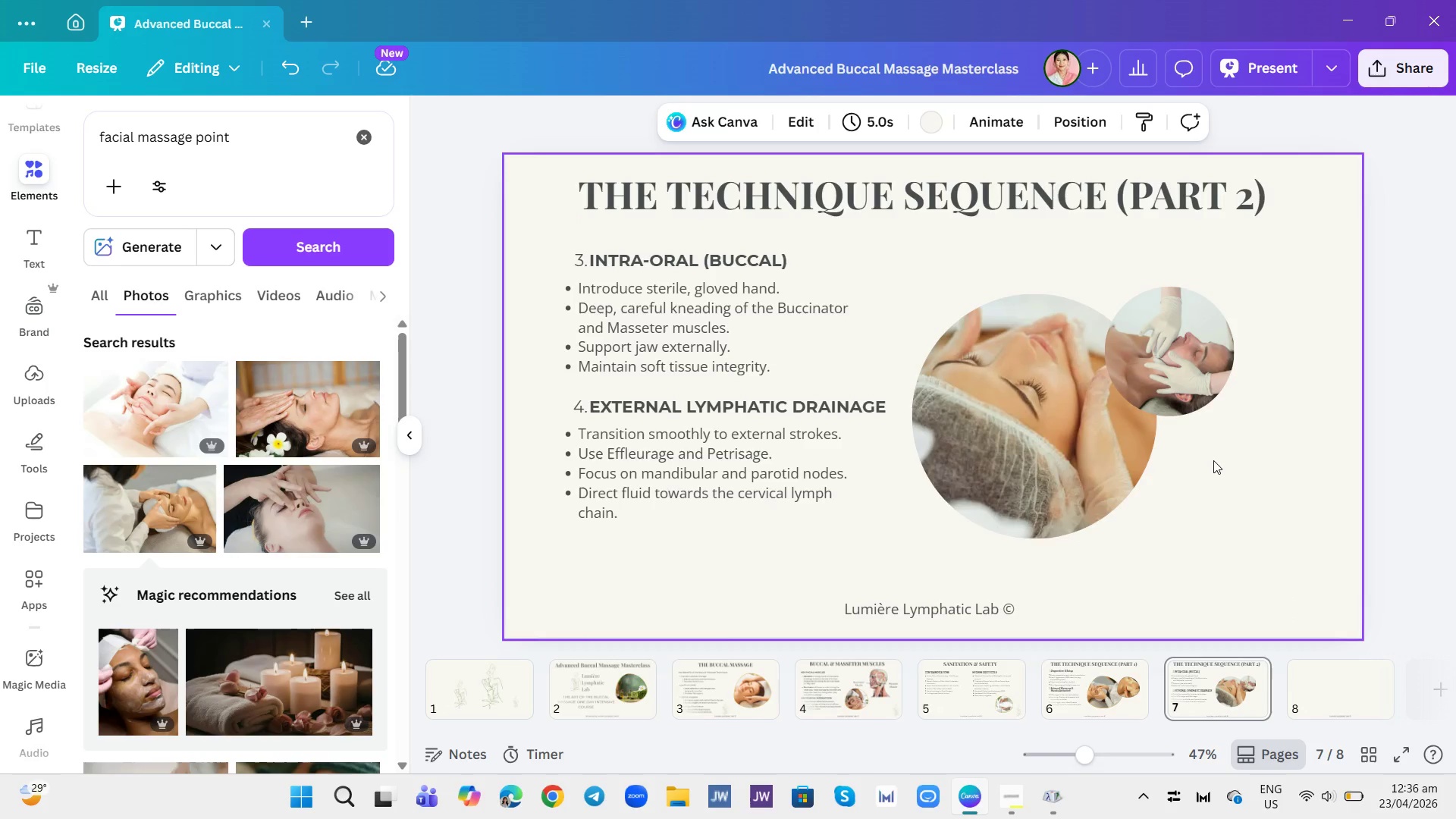 
wait(8.92)
 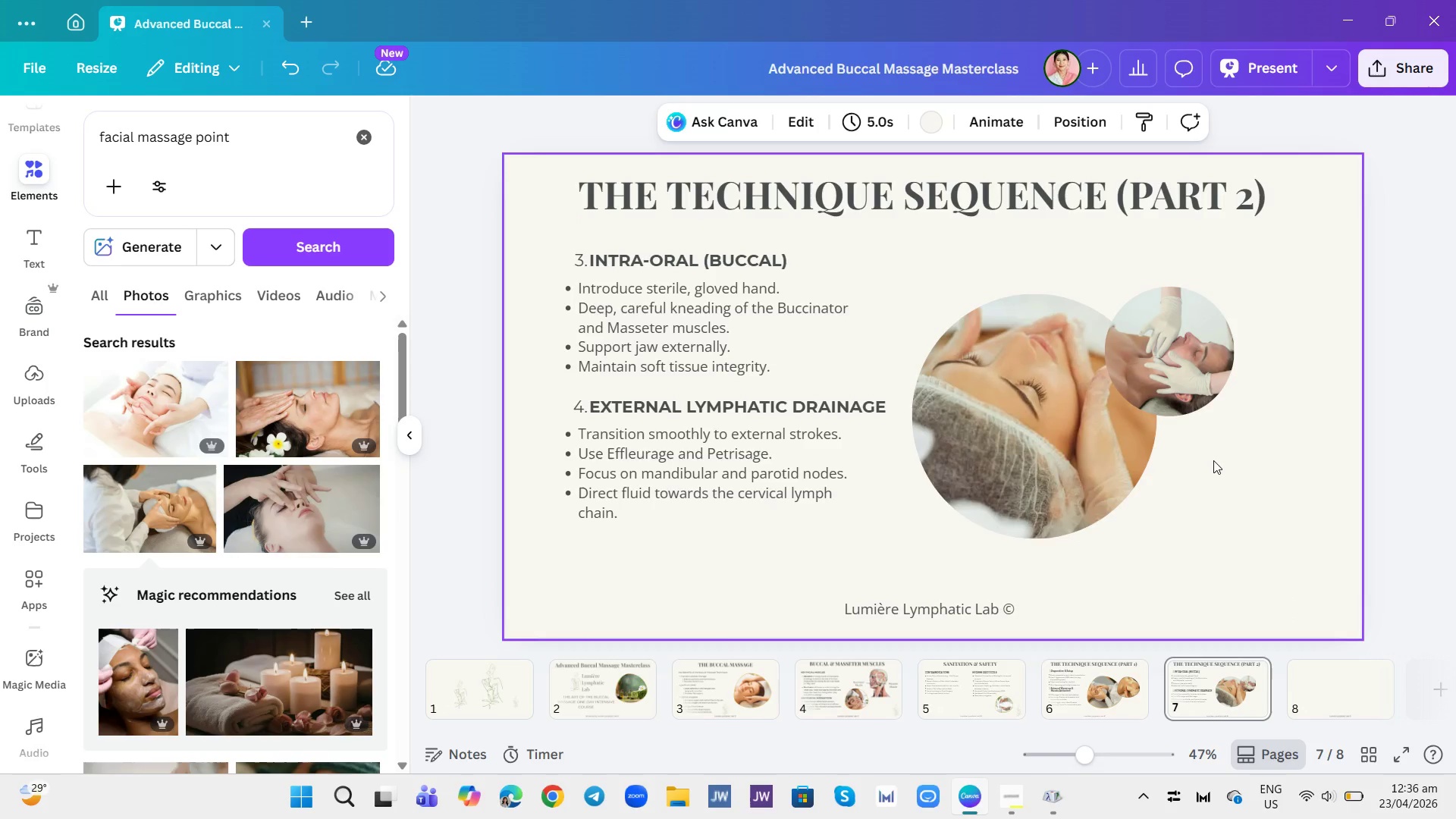 
left_click([1232, 485])
 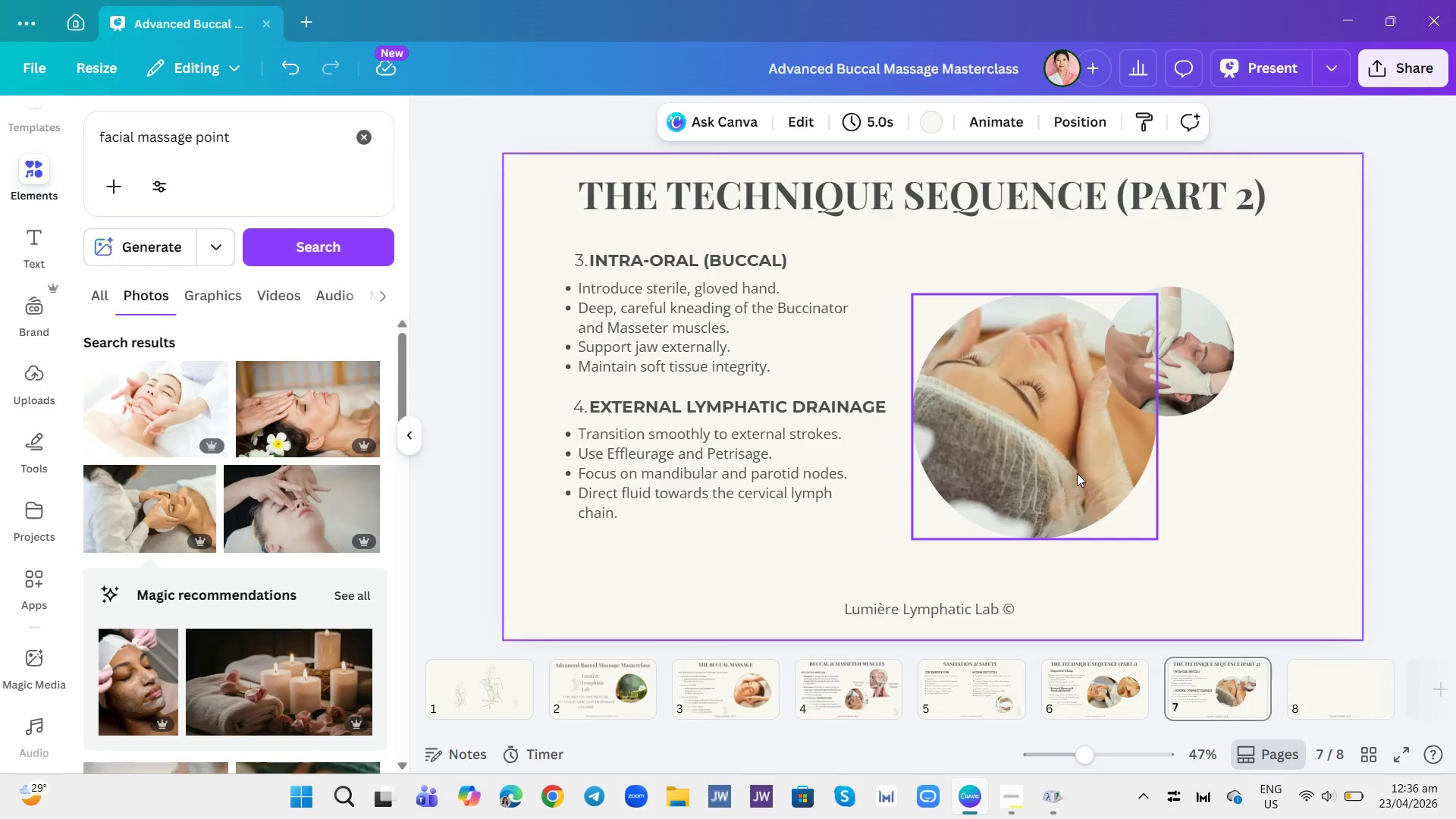 
key(Control+Z)
 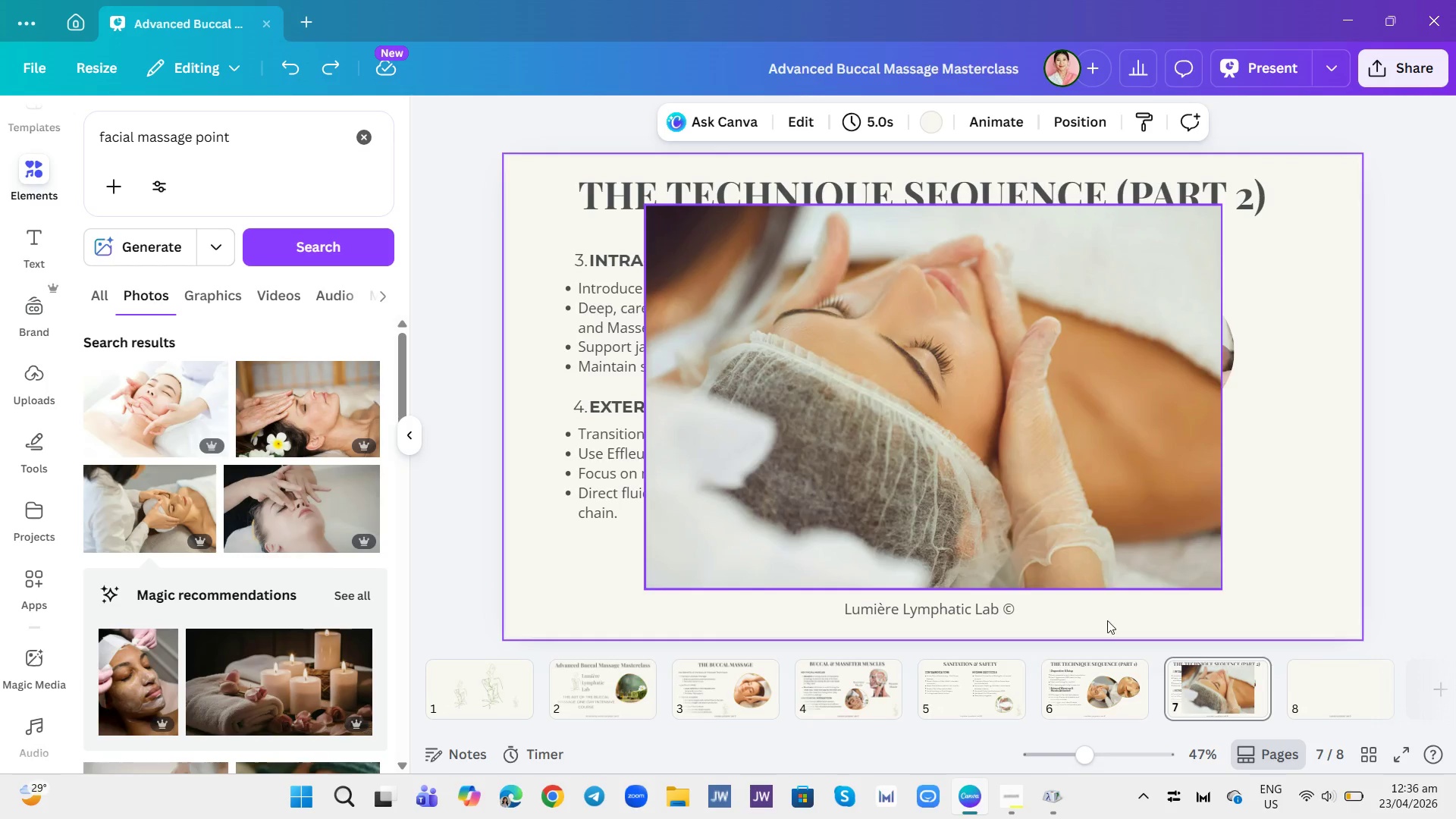 
left_click([1112, 691])
 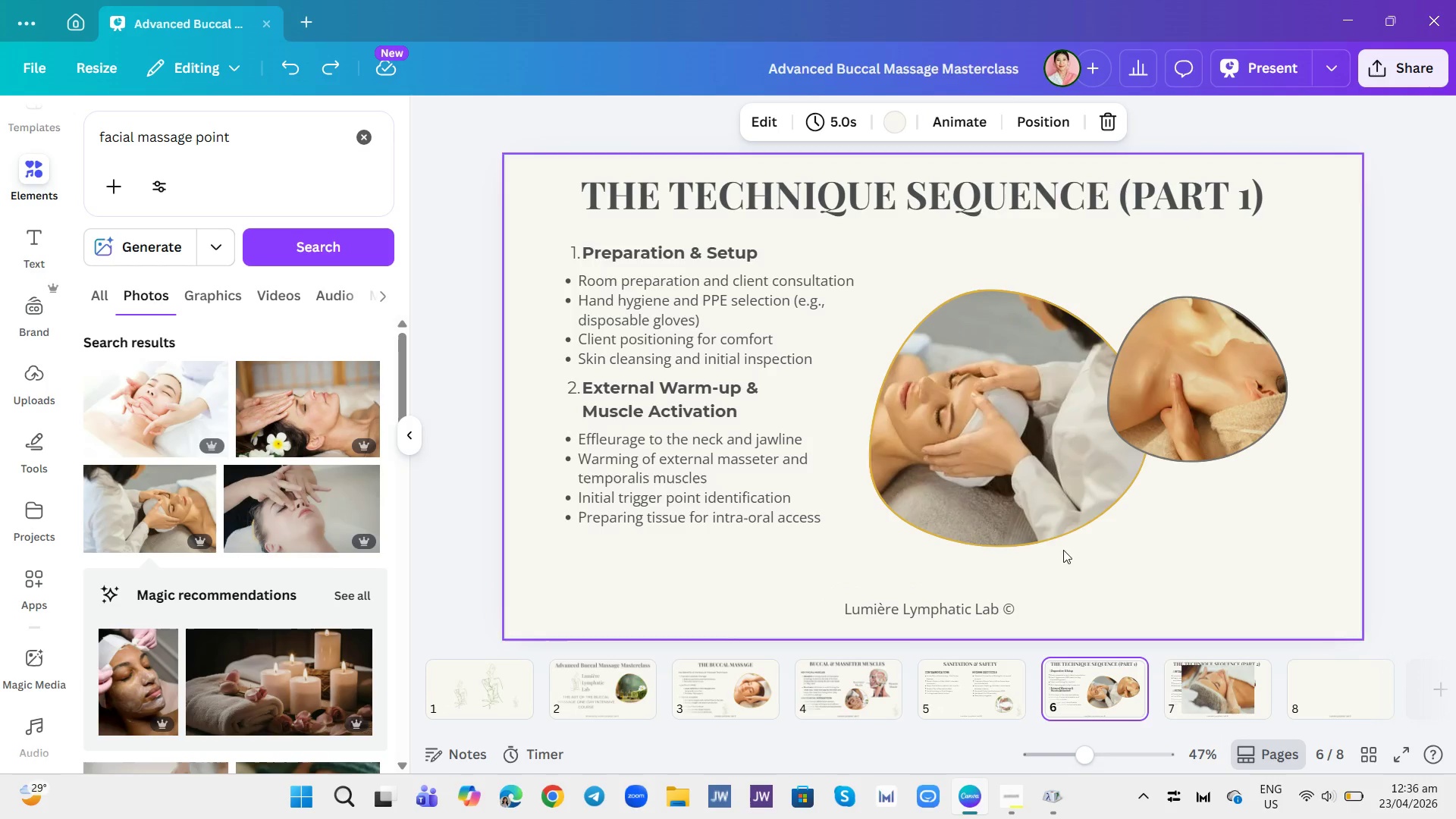 
left_click([1043, 483])
 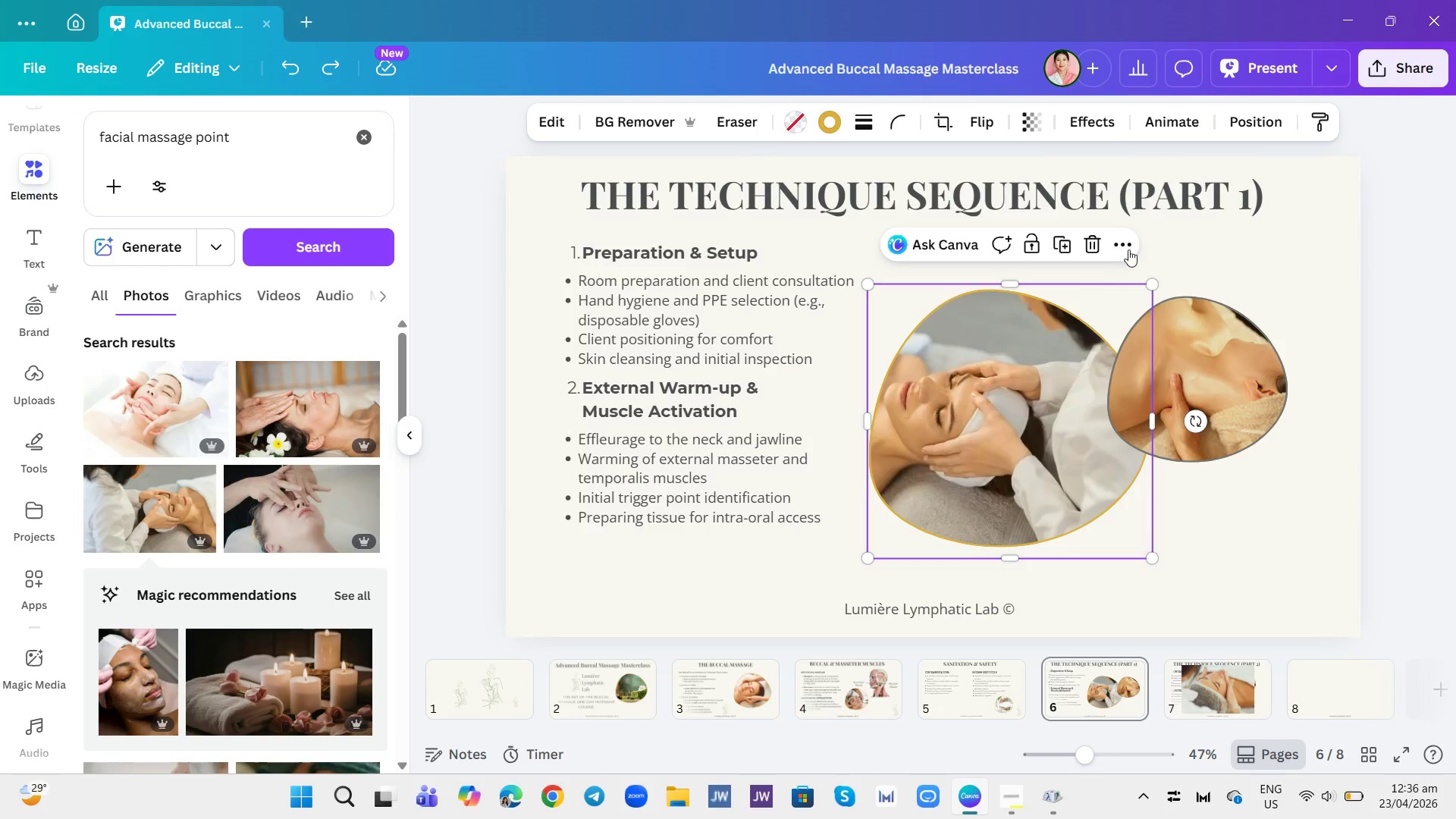 
left_click([1131, 251])
 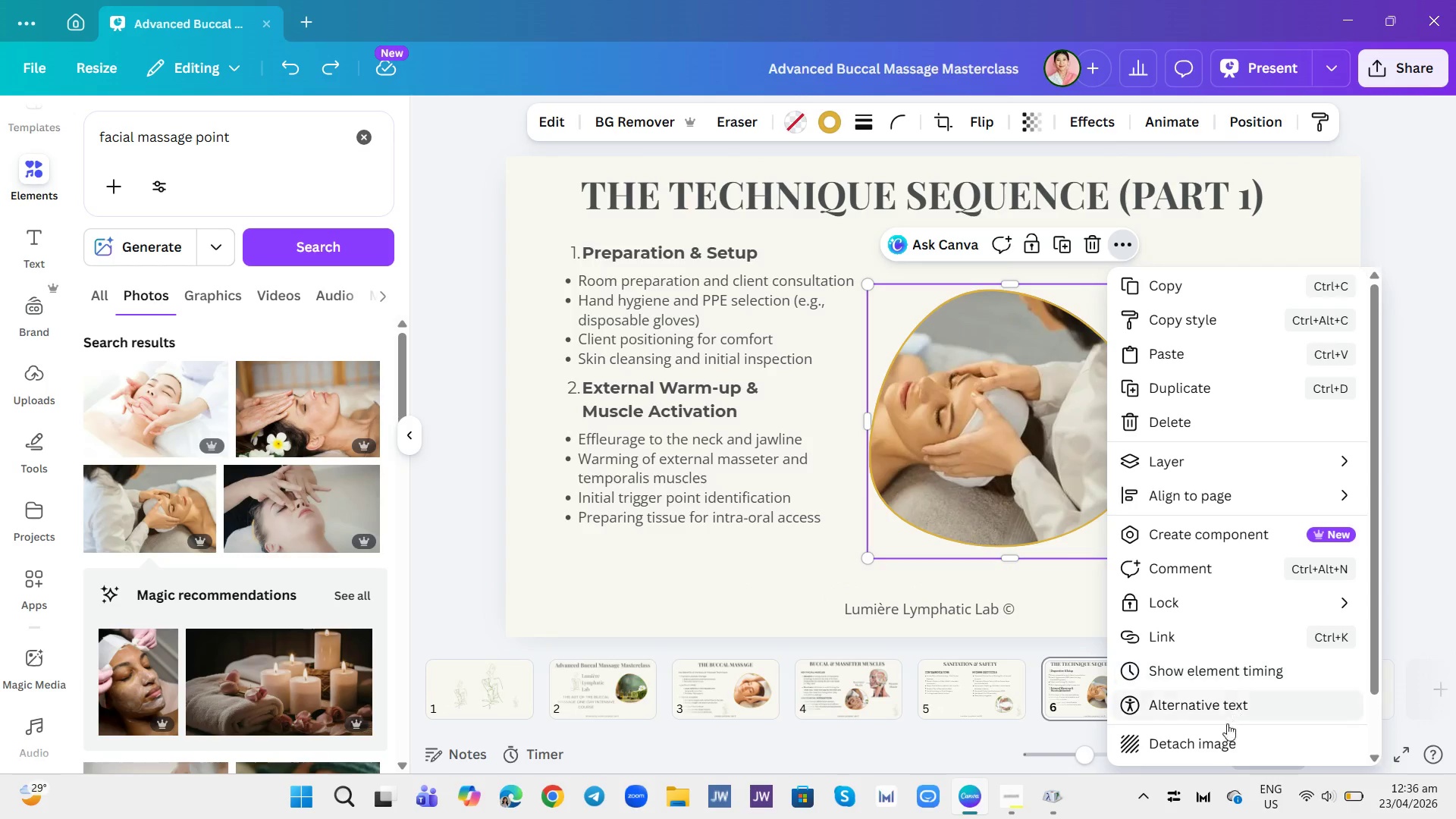 
left_click([1223, 746])
 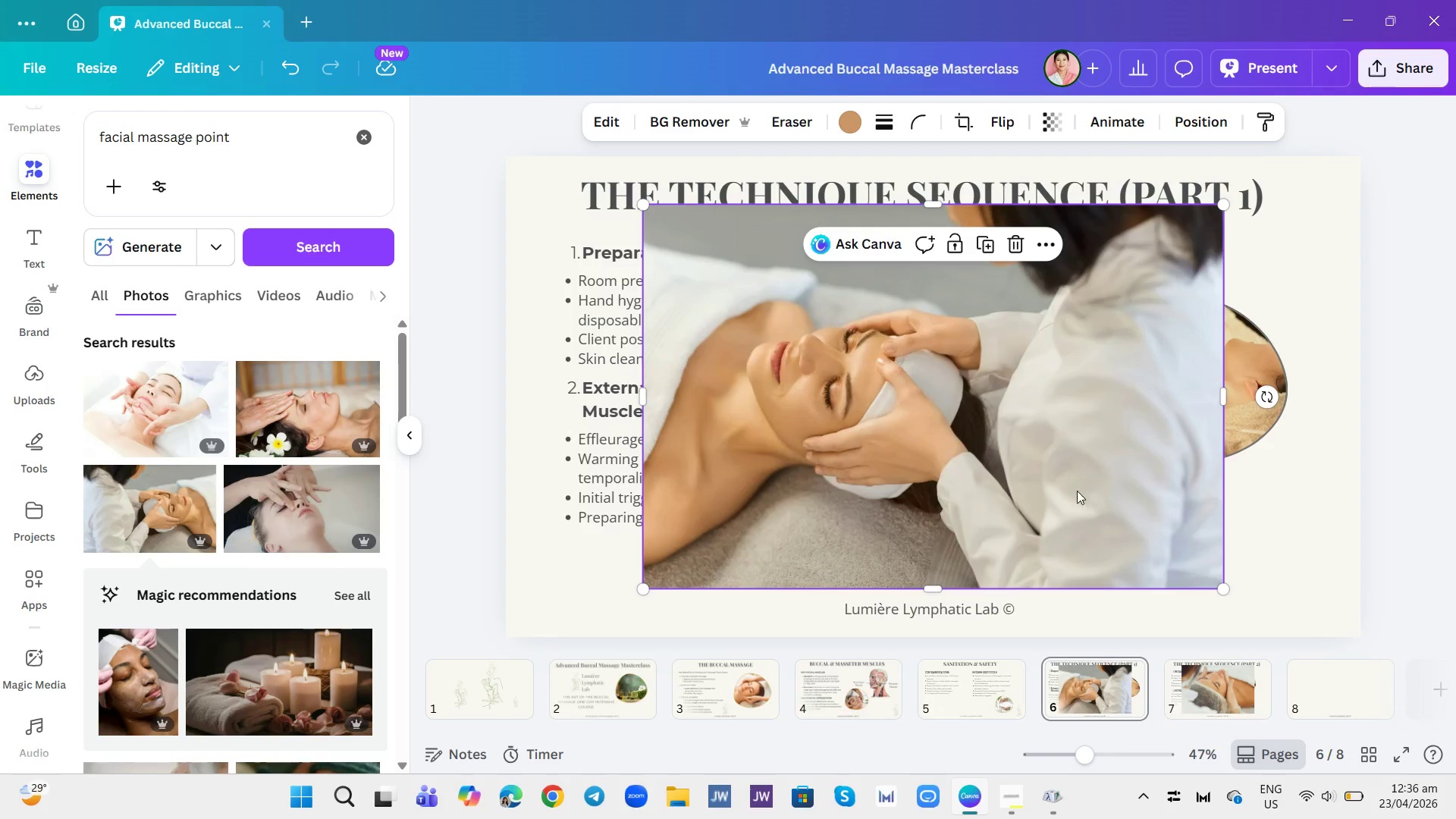 
left_click_drag(start_coordinate=[970, 410], to_coordinate=[1216, 685])
 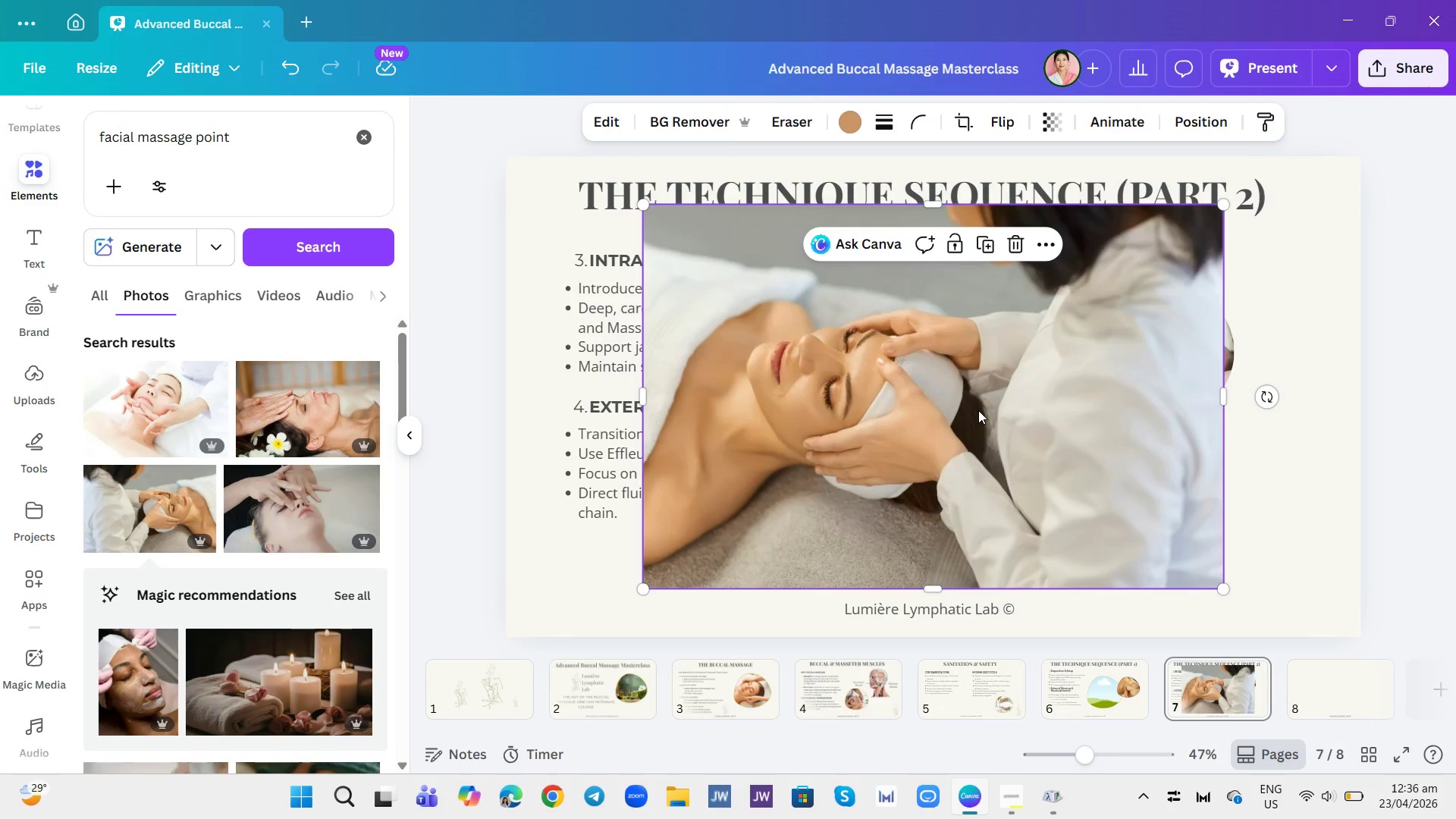 
left_click_drag(start_coordinate=[978, 410], to_coordinate=[1136, 468])
 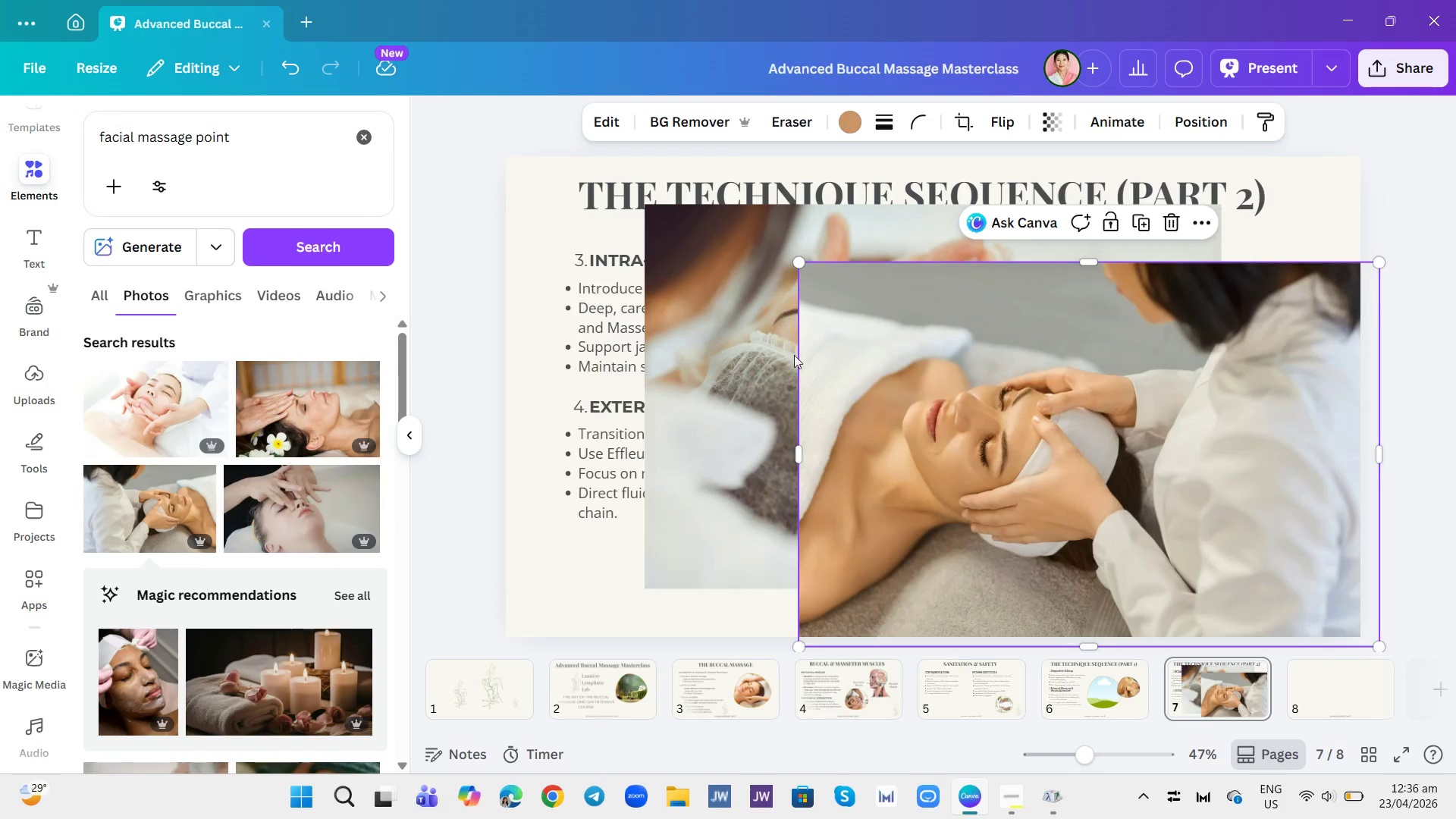 
left_click([771, 346])
 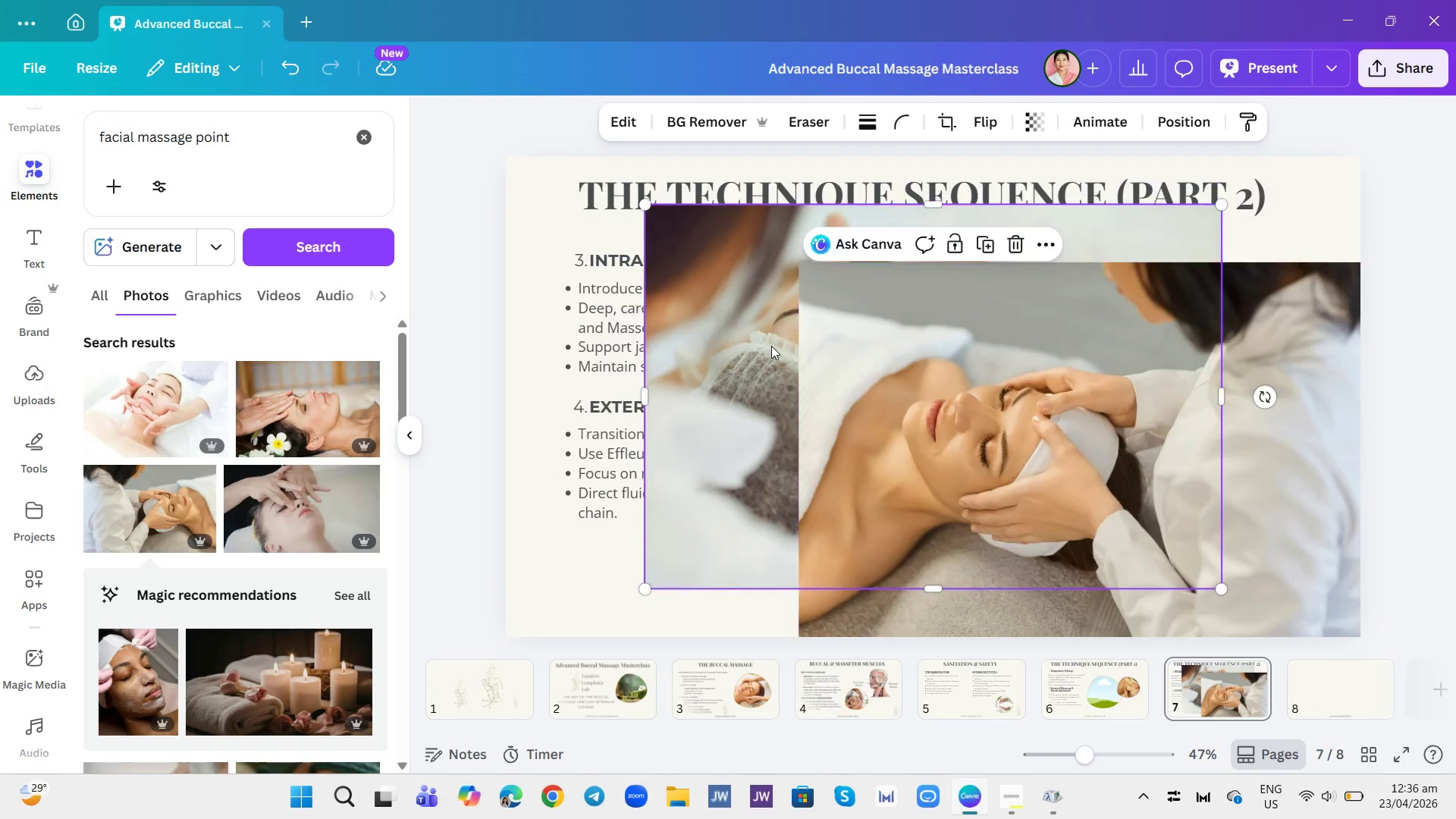 
left_click_drag(start_coordinate=[771, 346], to_coordinate=[1081, 680])
 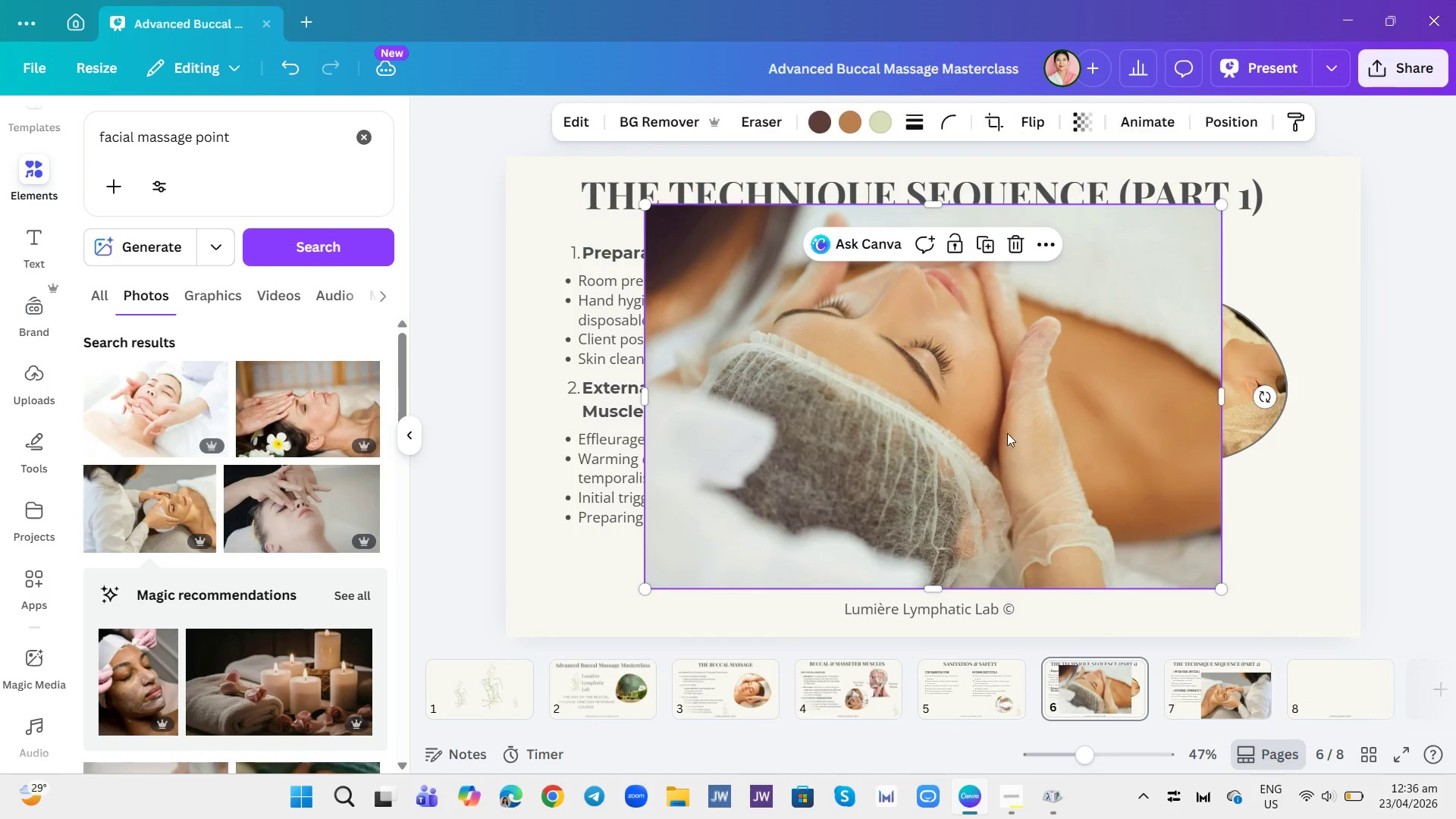 
left_click_drag(start_coordinate=[994, 408], to_coordinate=[1062, 438])
 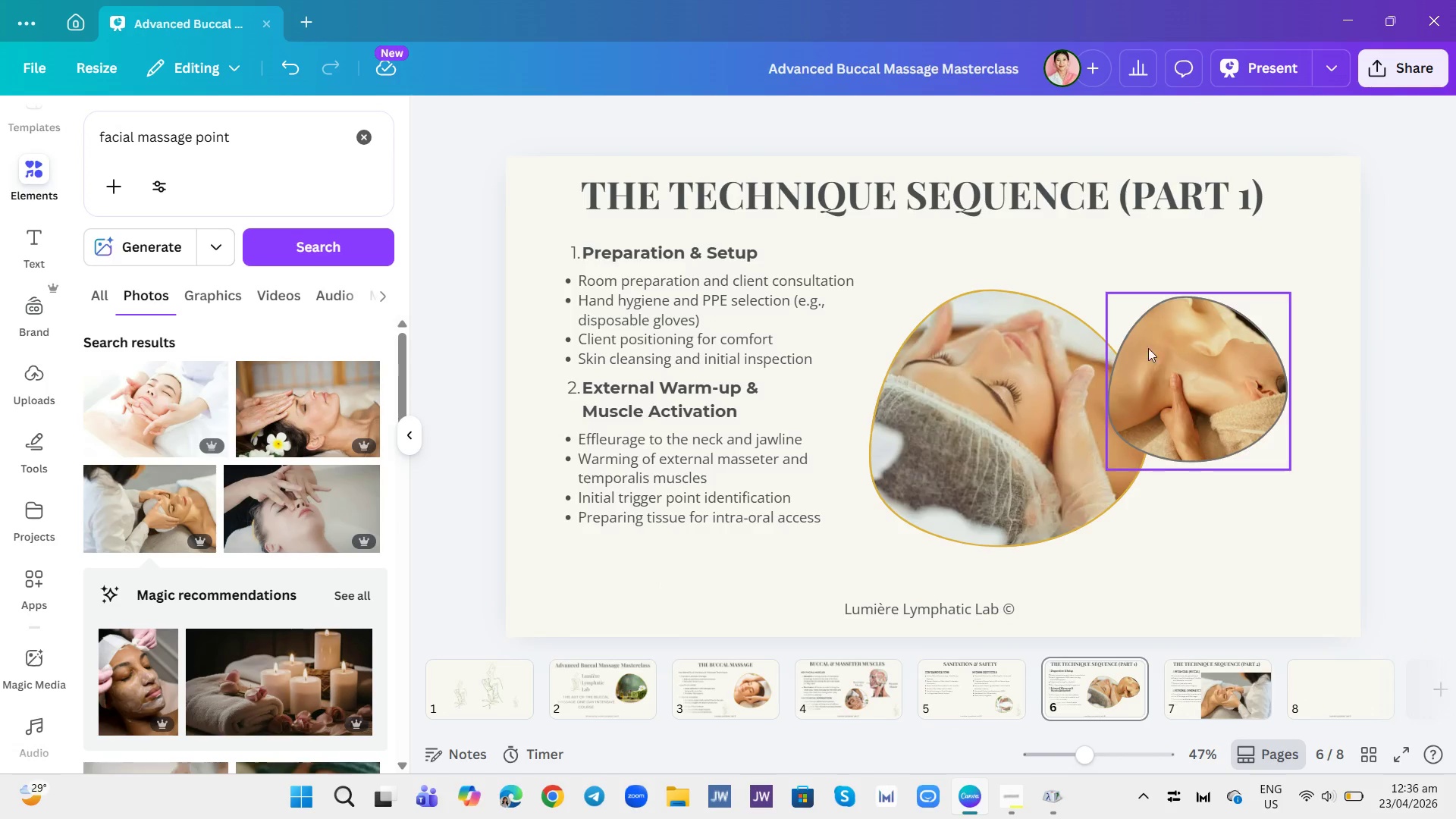 
left_click_drag(start_coordinate=[1213, 529], to_coordinate=[1209, 529])
 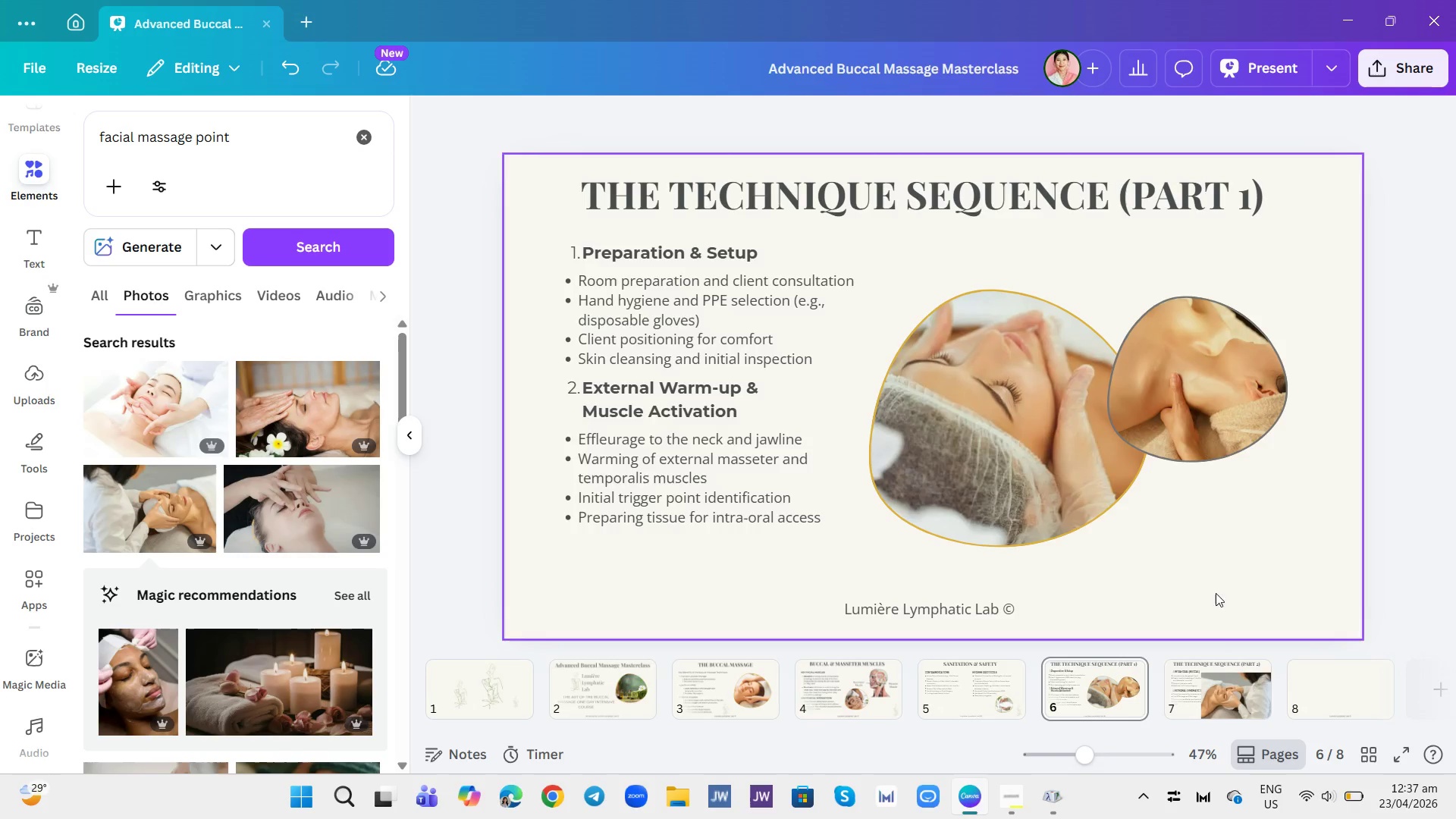 
left_click([1226, 708])
 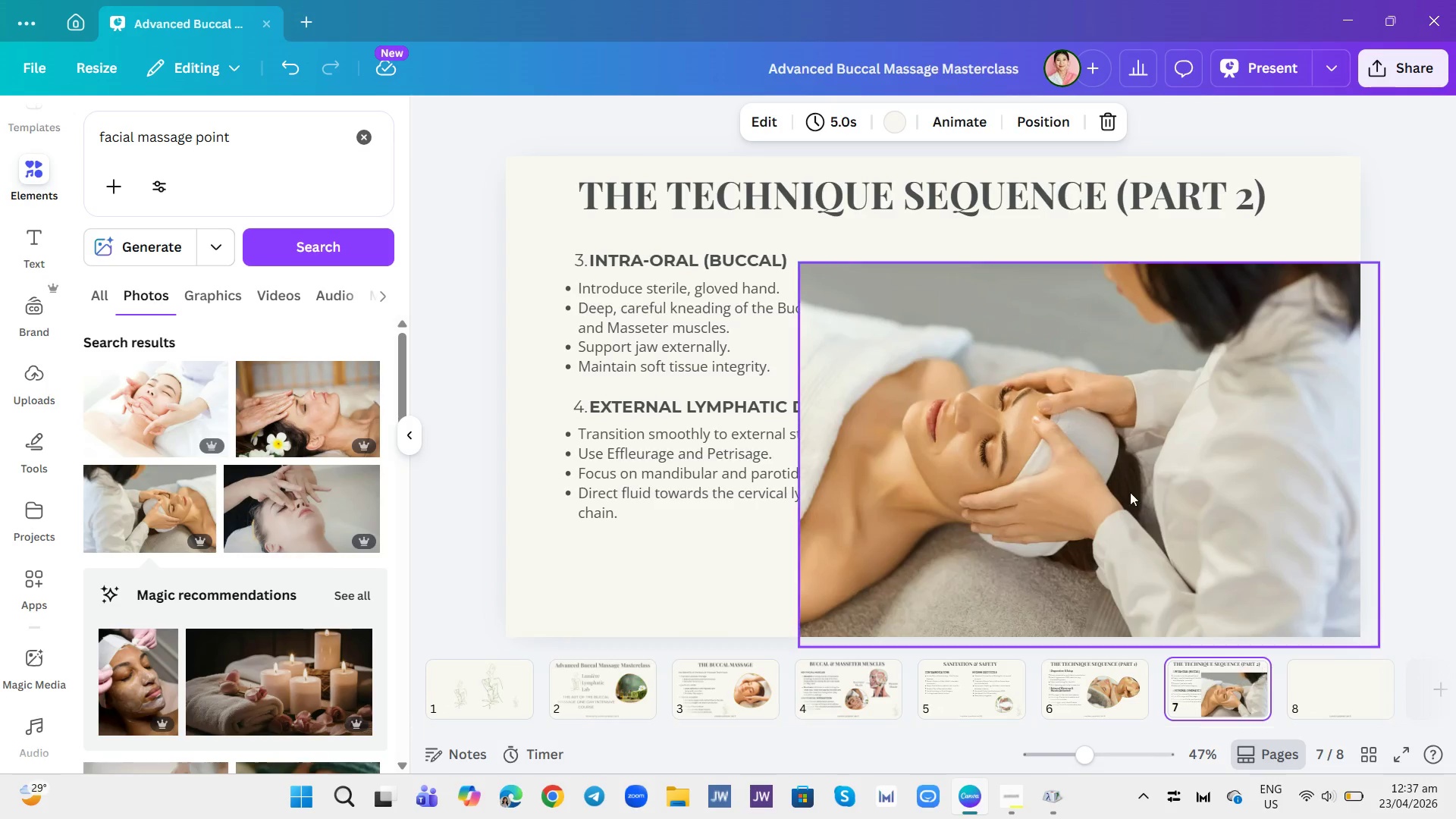 
left_click_drag(start_coordinate=[1123, 438], to_coordinate=[1071, 435])
 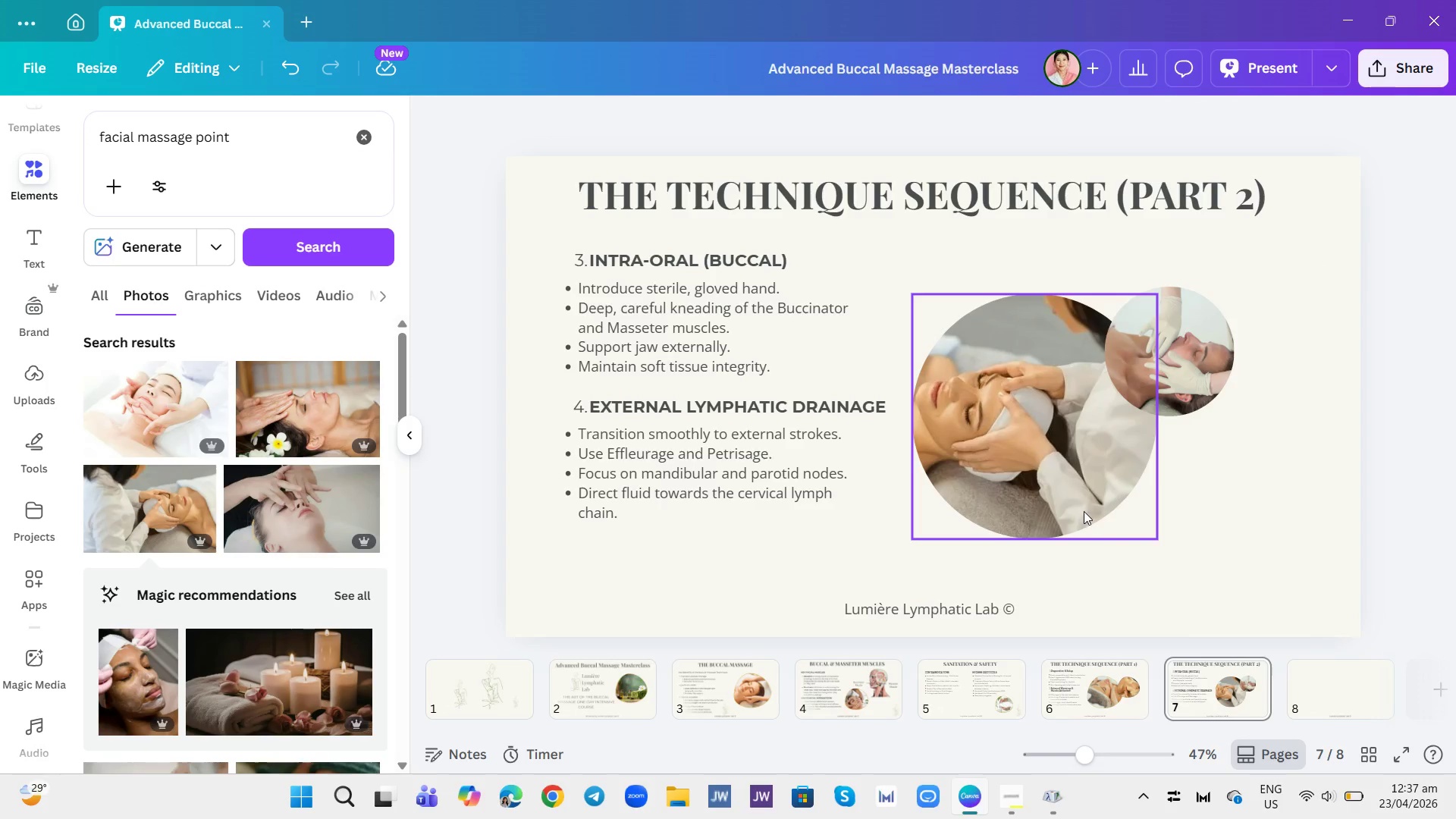 
left_click([1254, 472])
 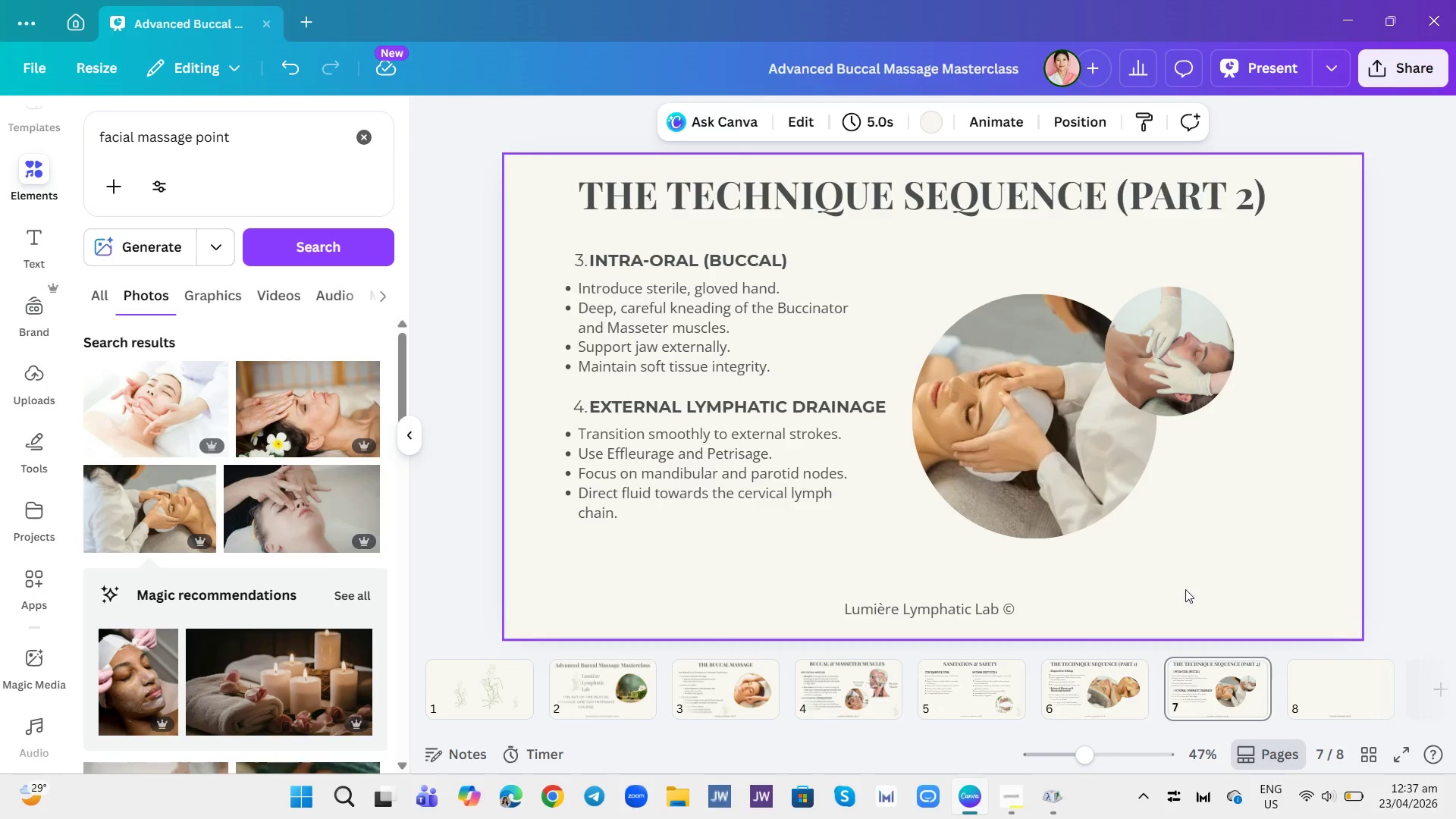 
left_click([1131, 471])
 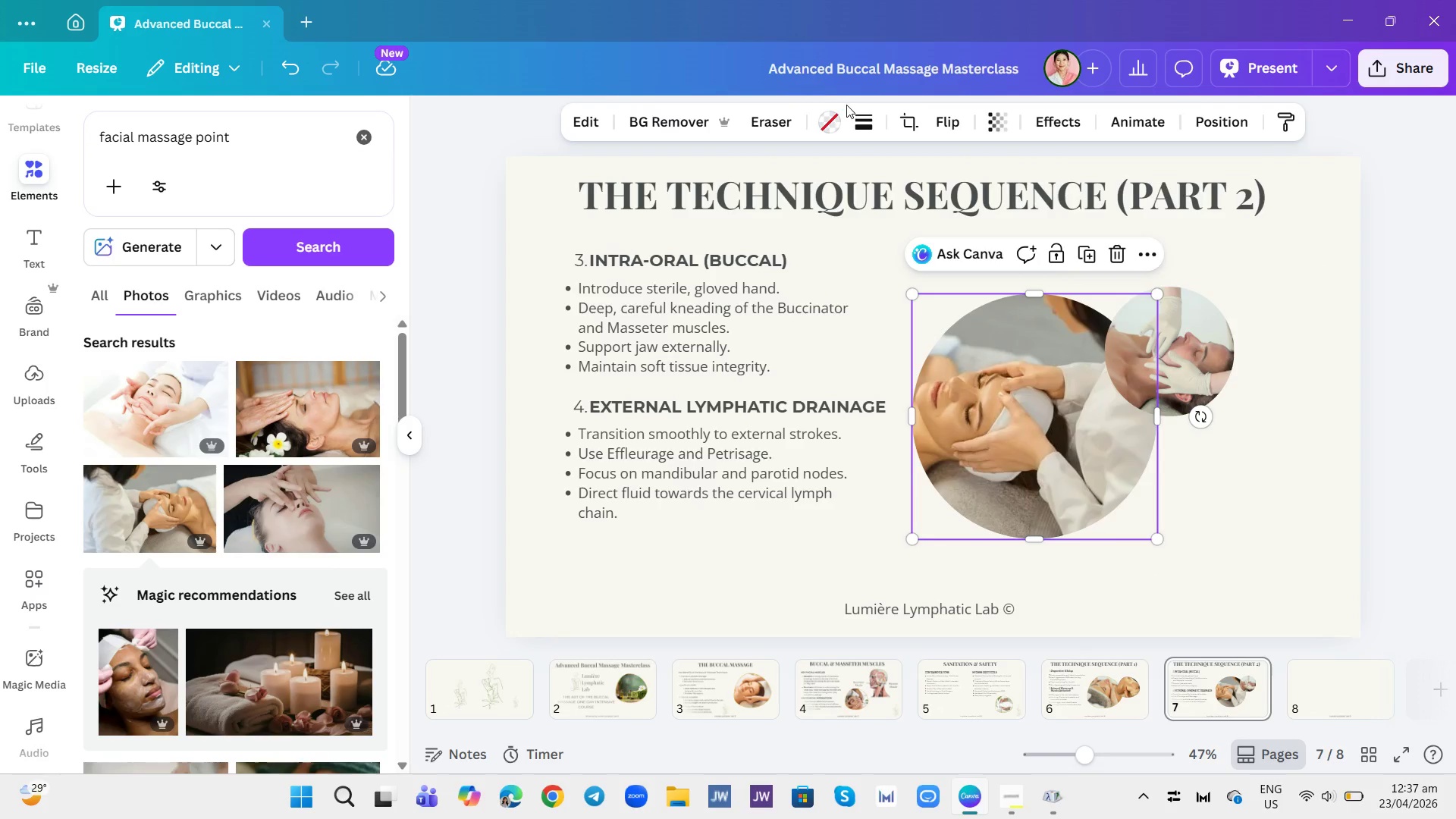 
left_click([864, 115])
 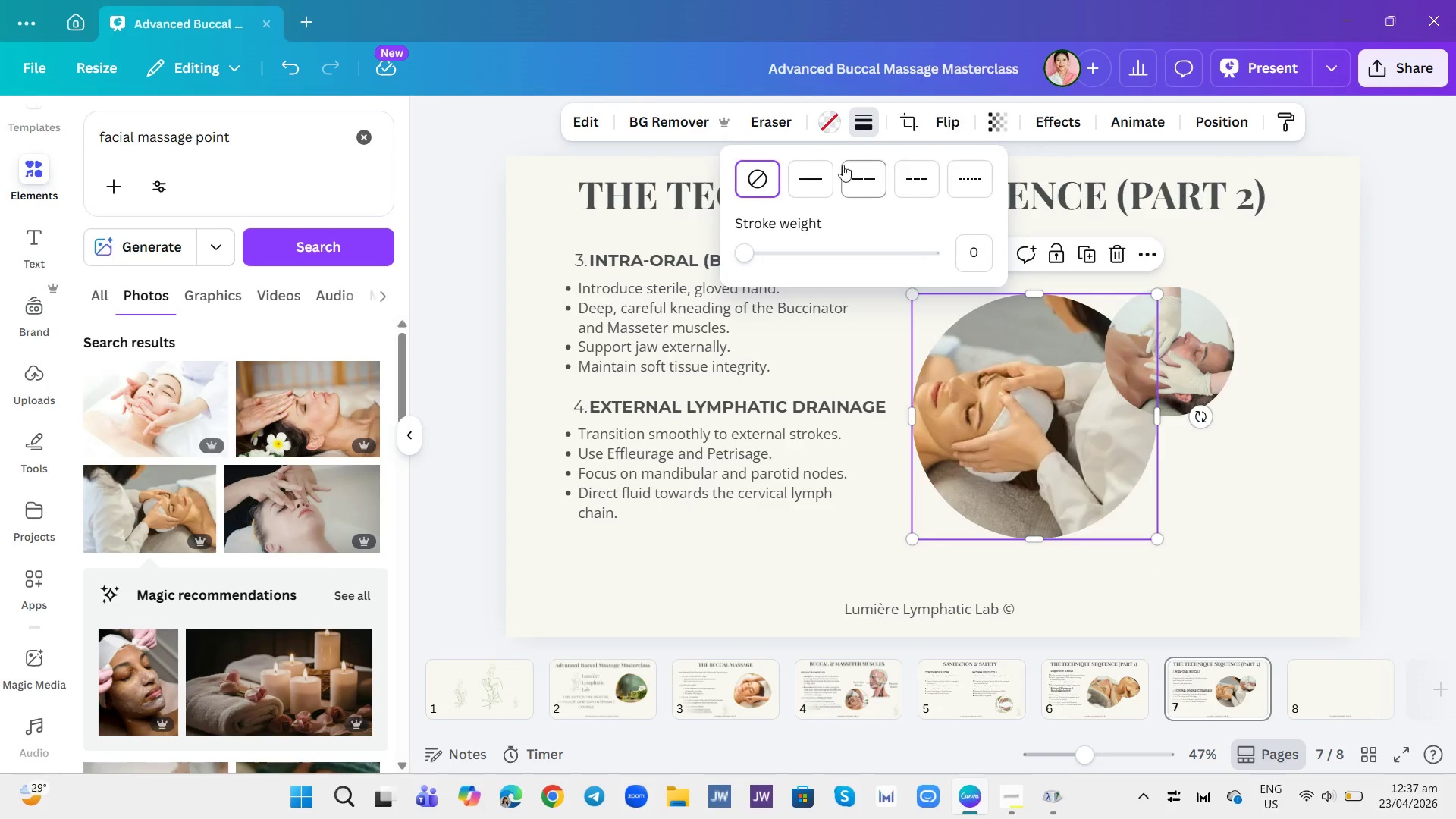 
left_click([824, 168])
 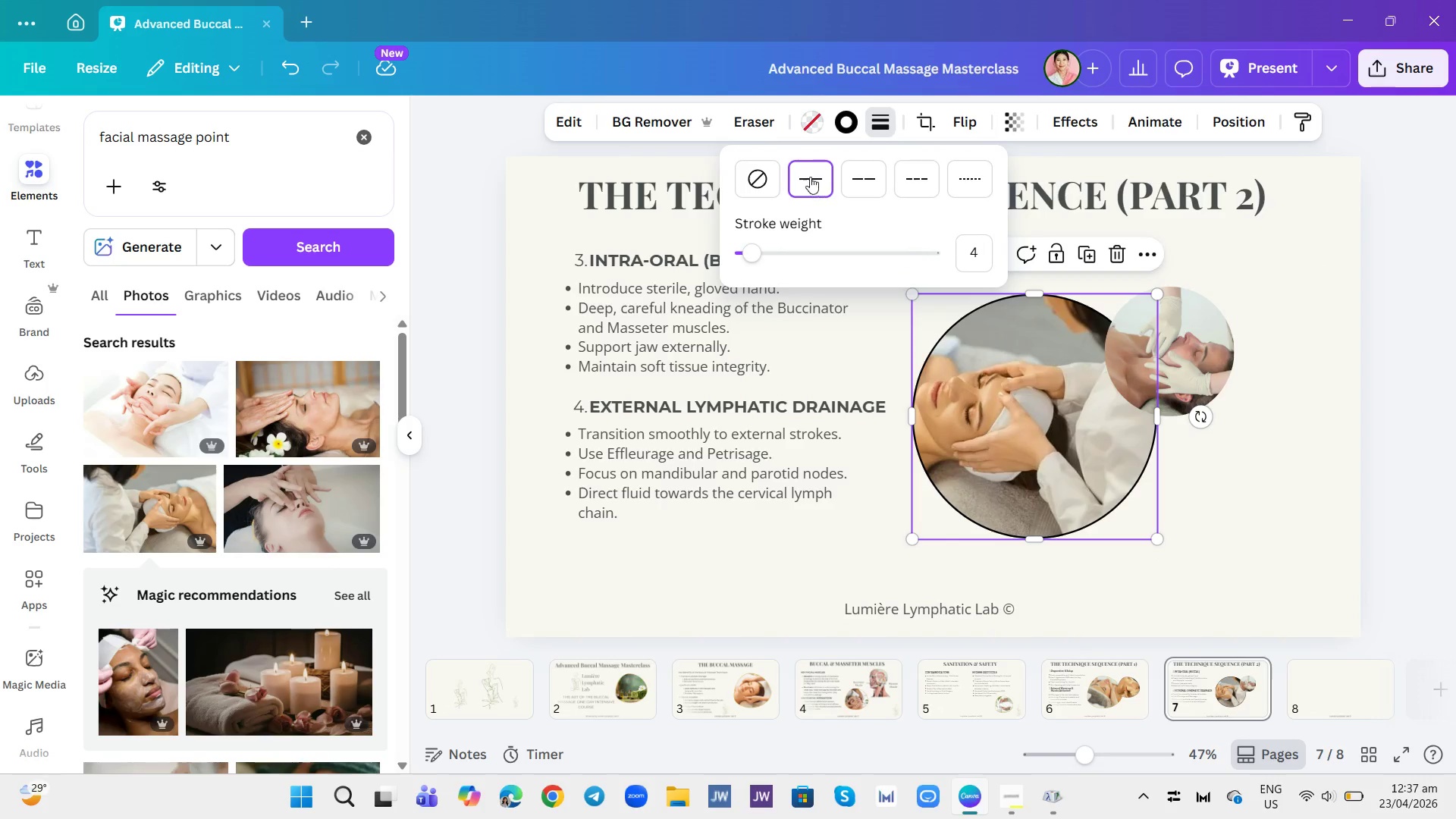 
left_click([842, 124])
 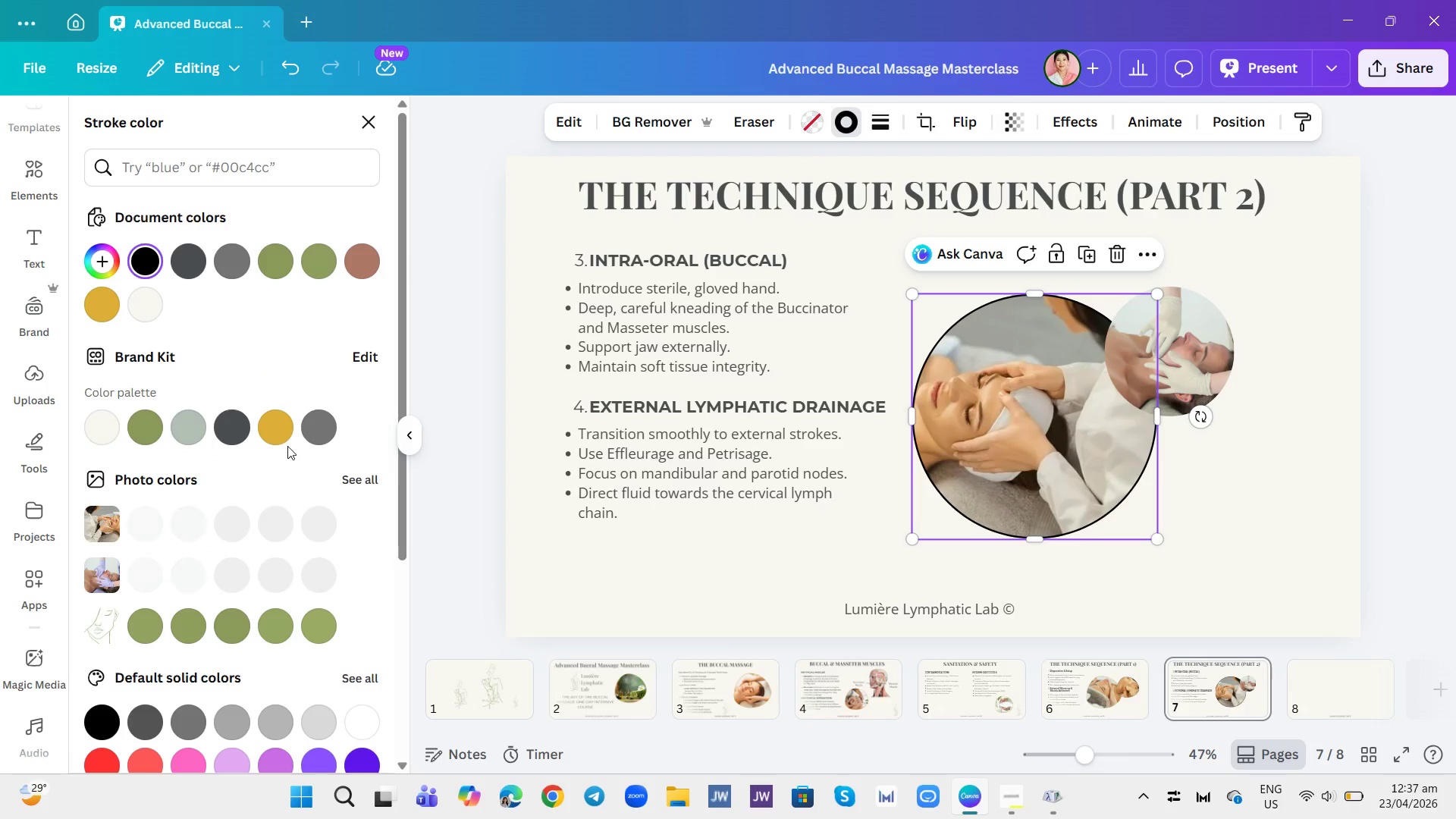 
left_click([279, 430])
 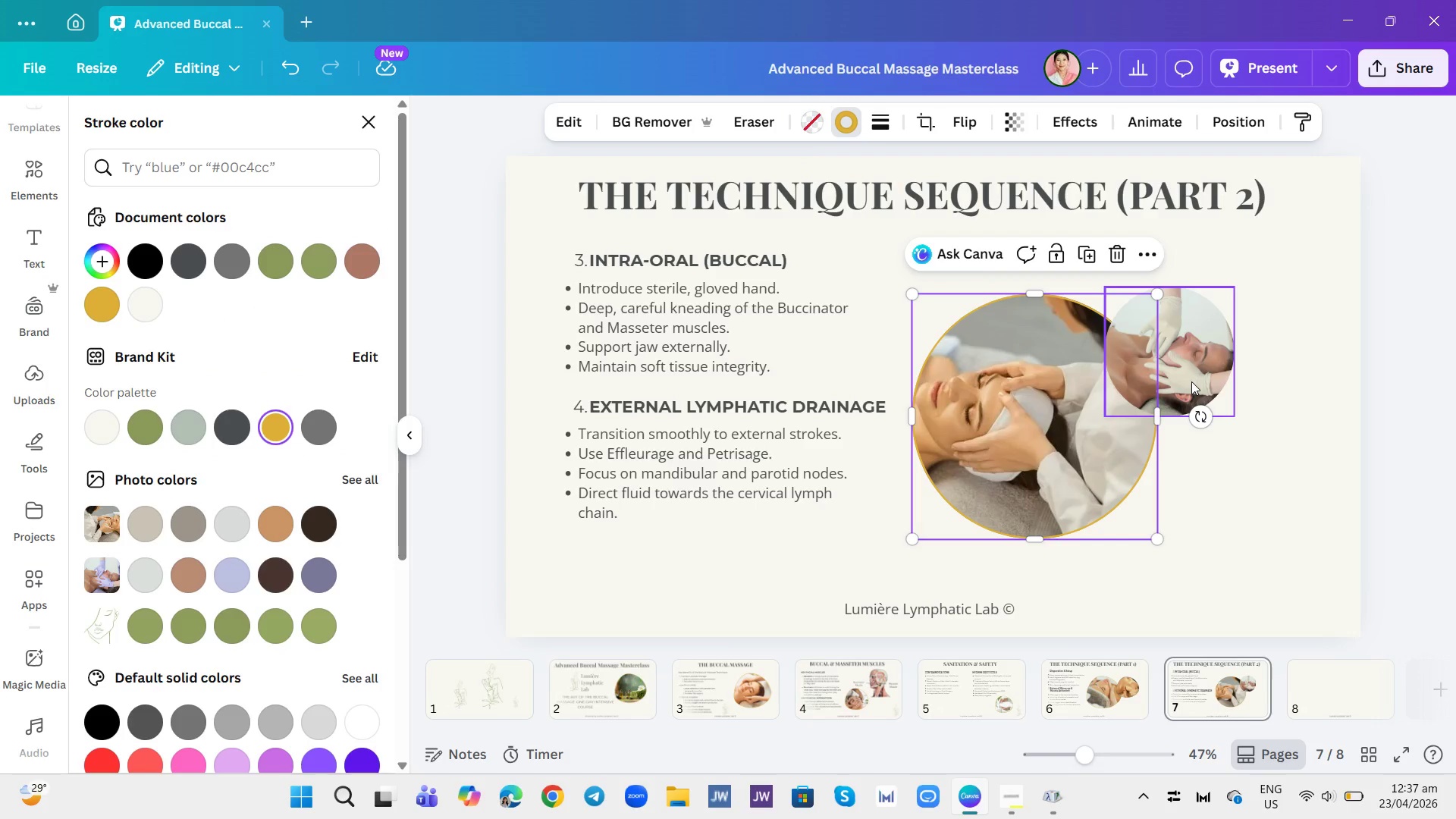 
left_click([1185, 350])
 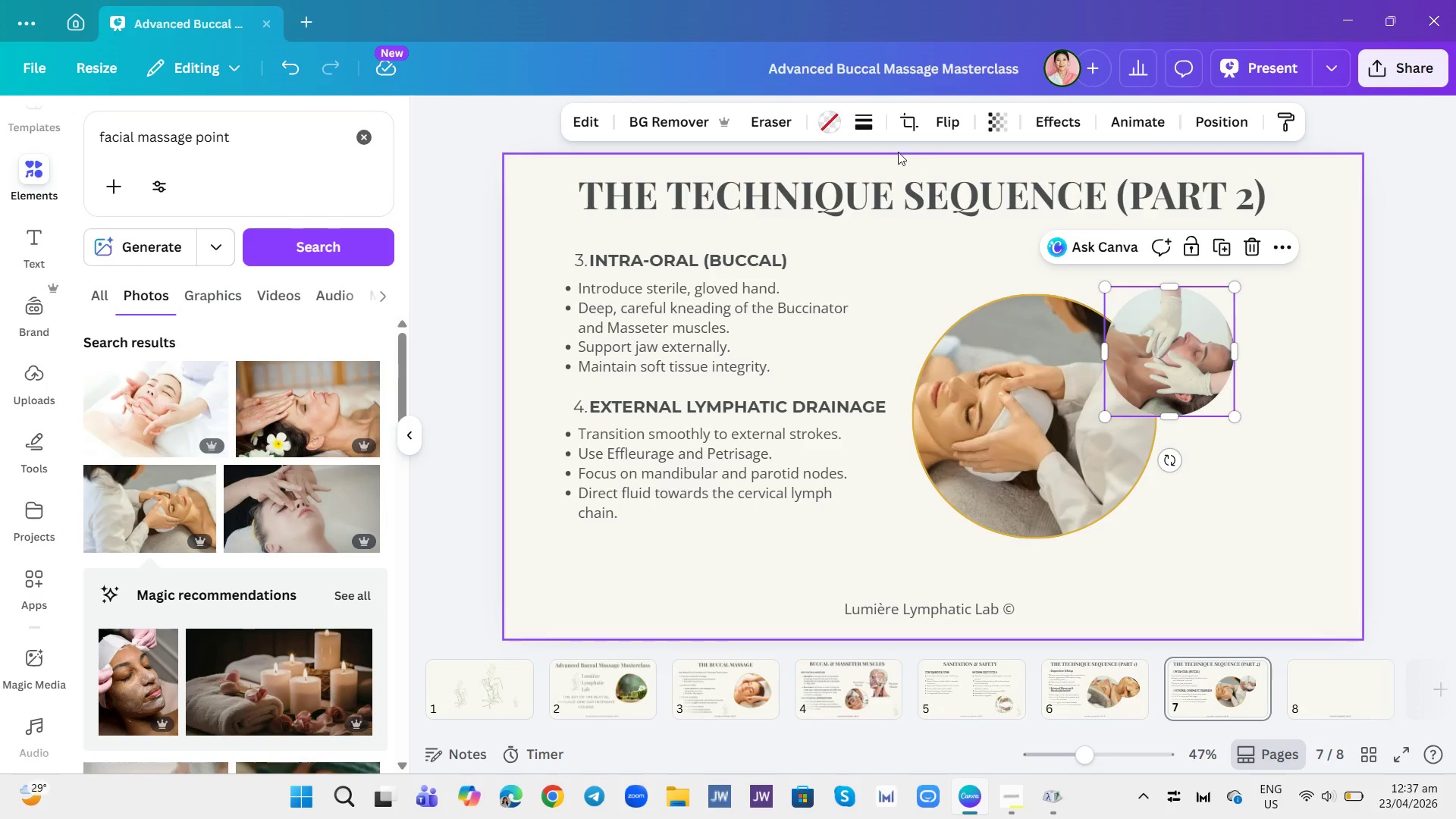 
left_click([868, 126])
 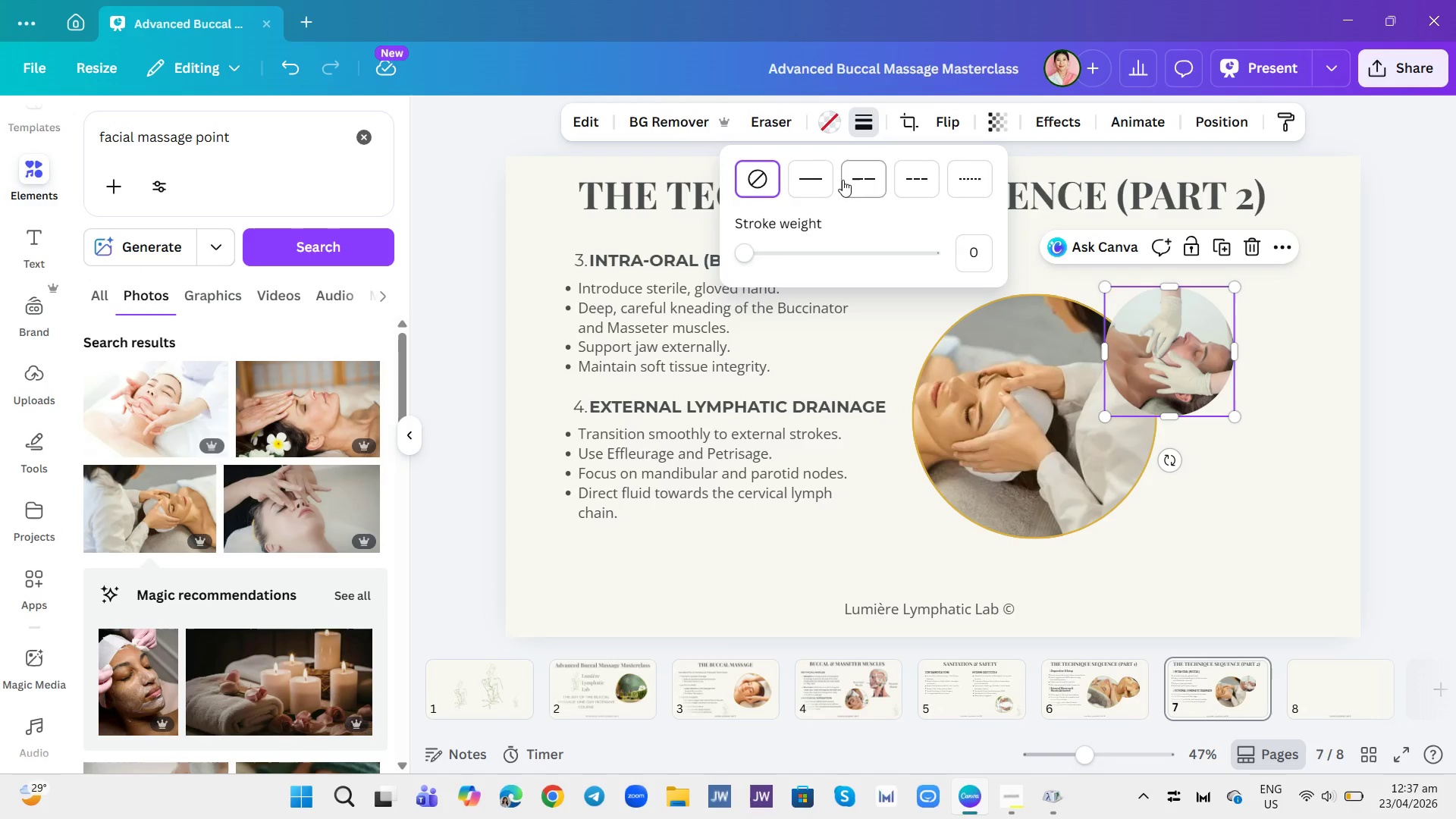 
left_click([816, 165])
 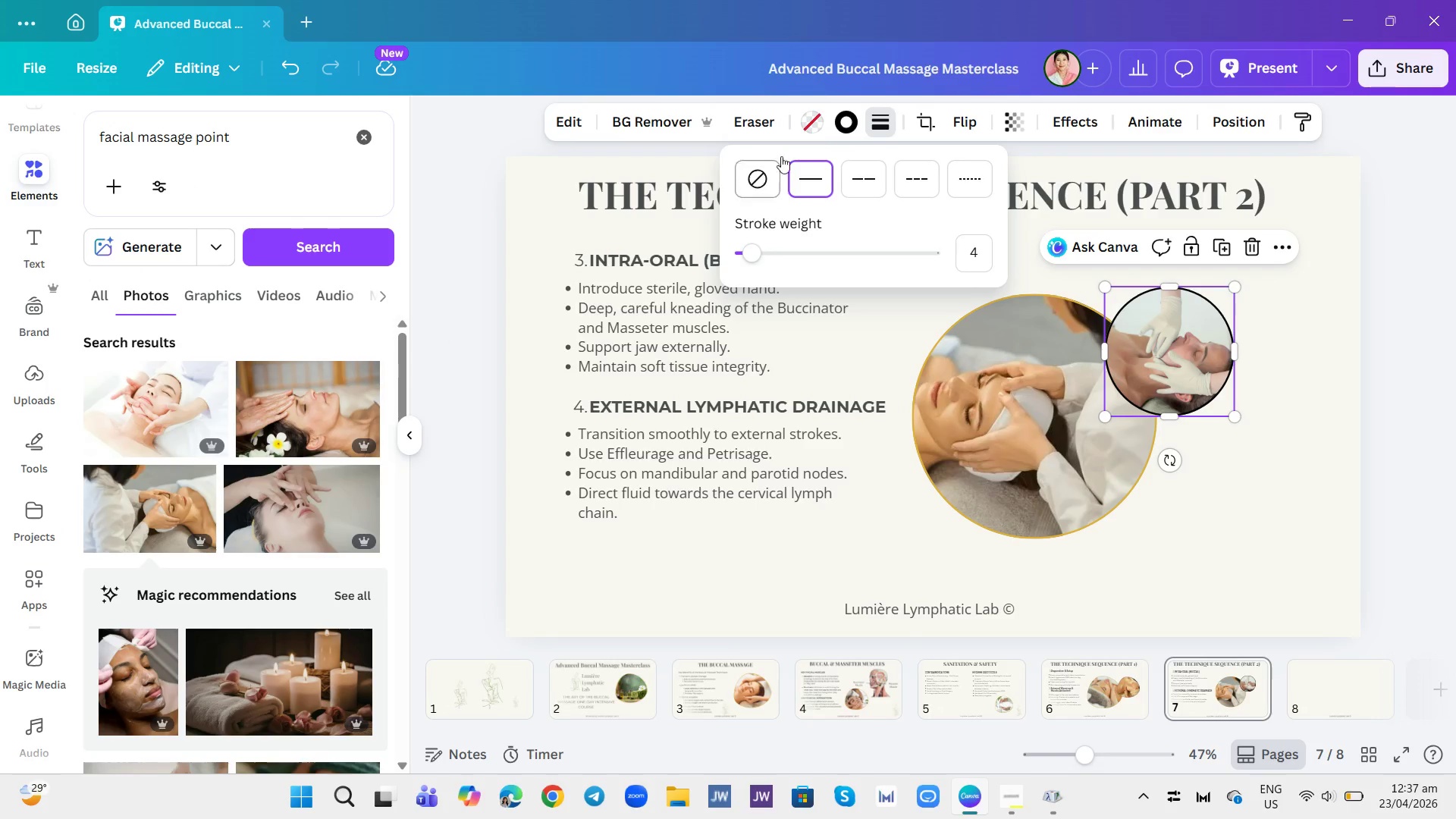 
left_click([843, 126])
 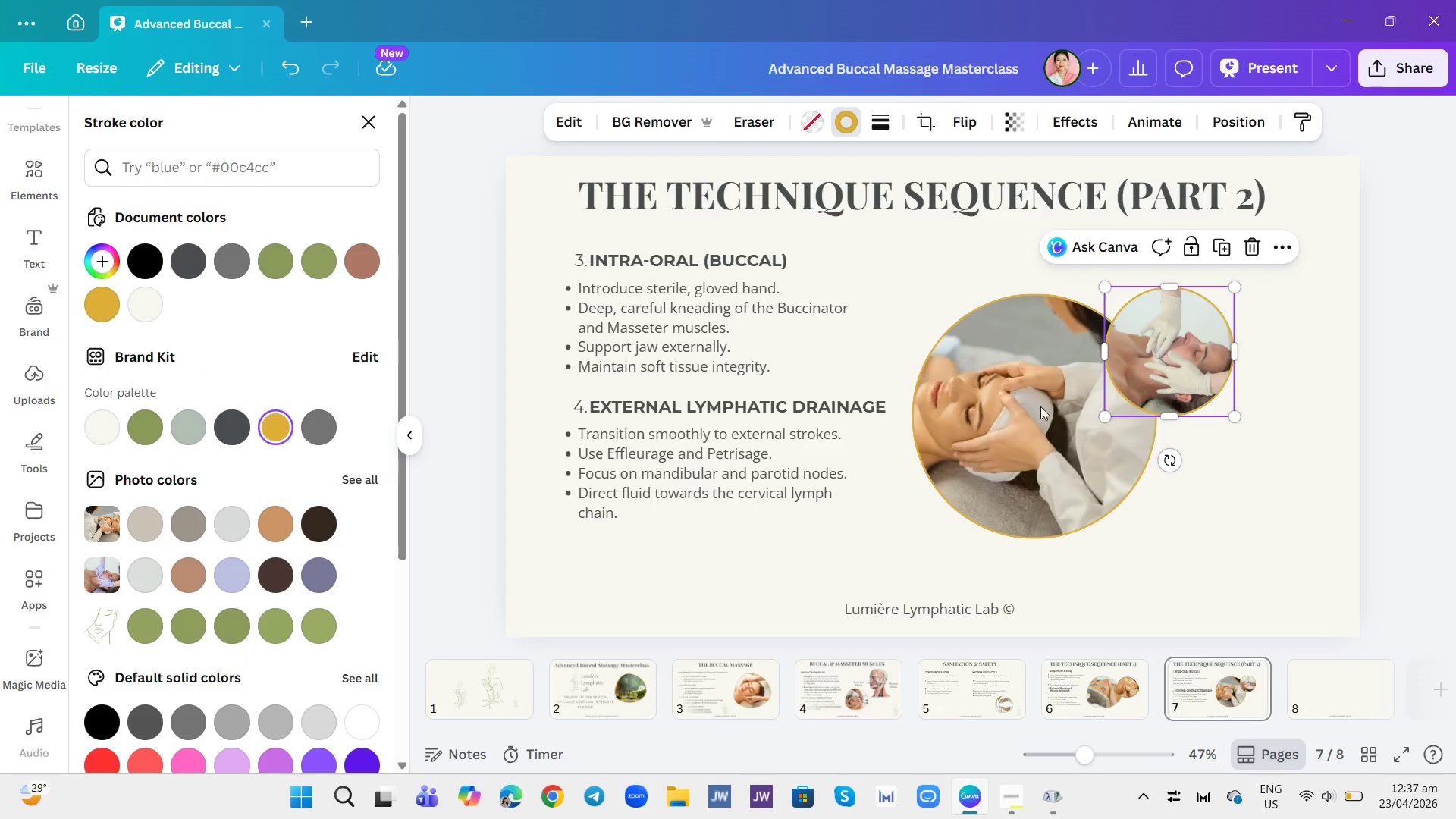 
left_click([319, 435])
 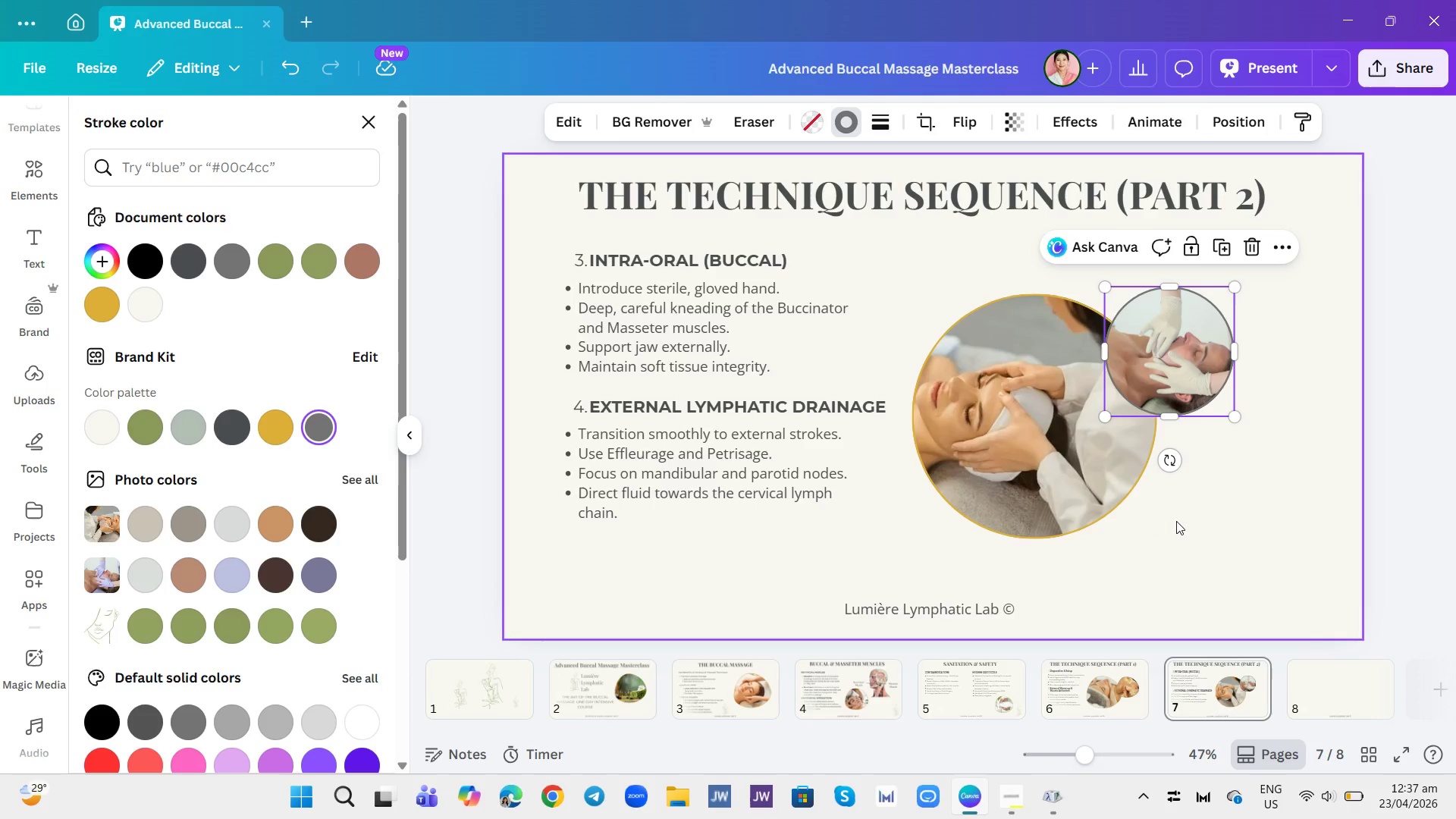 
left_click([1210, 516])
 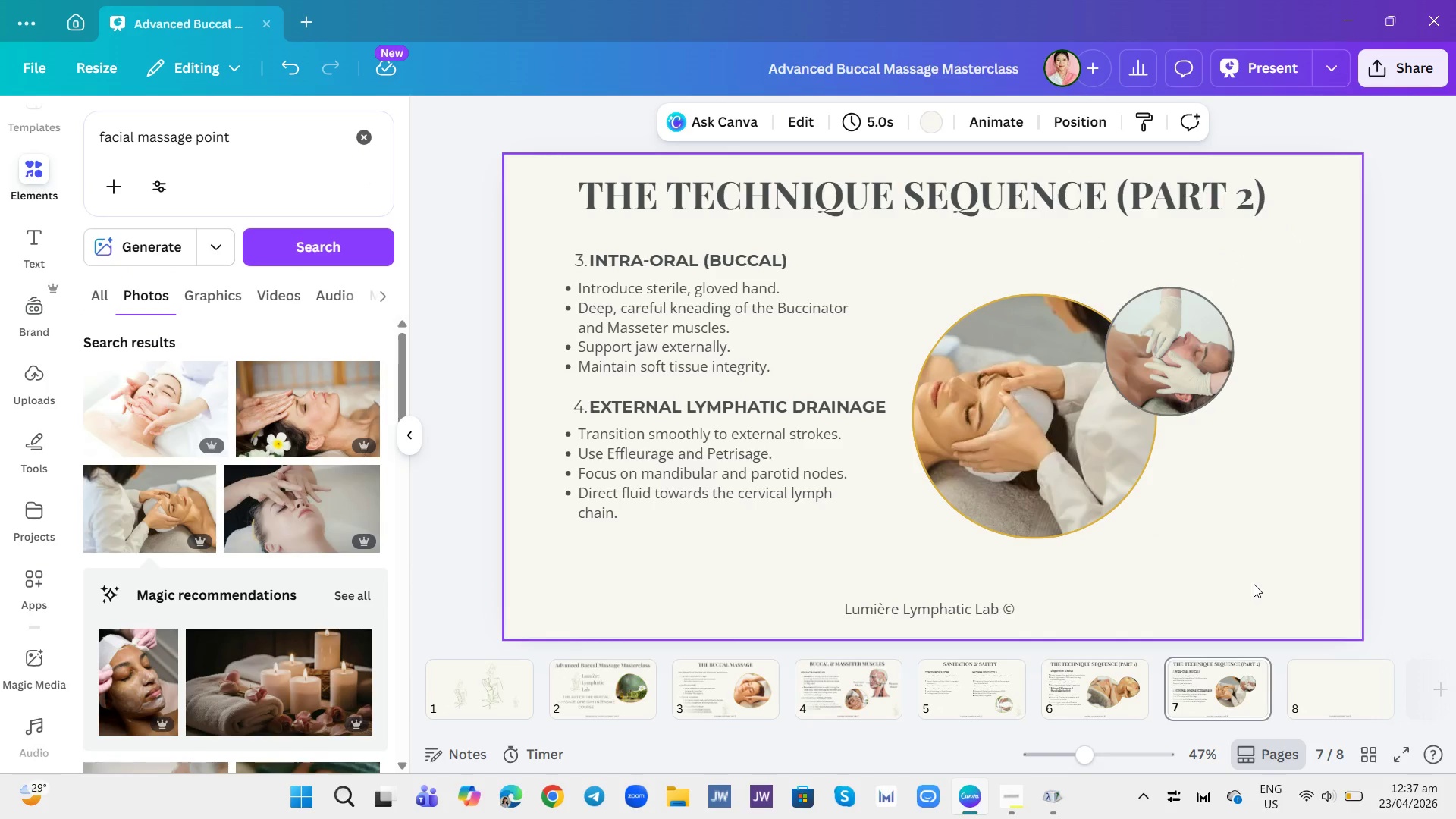 
left_click([1134, 676])
 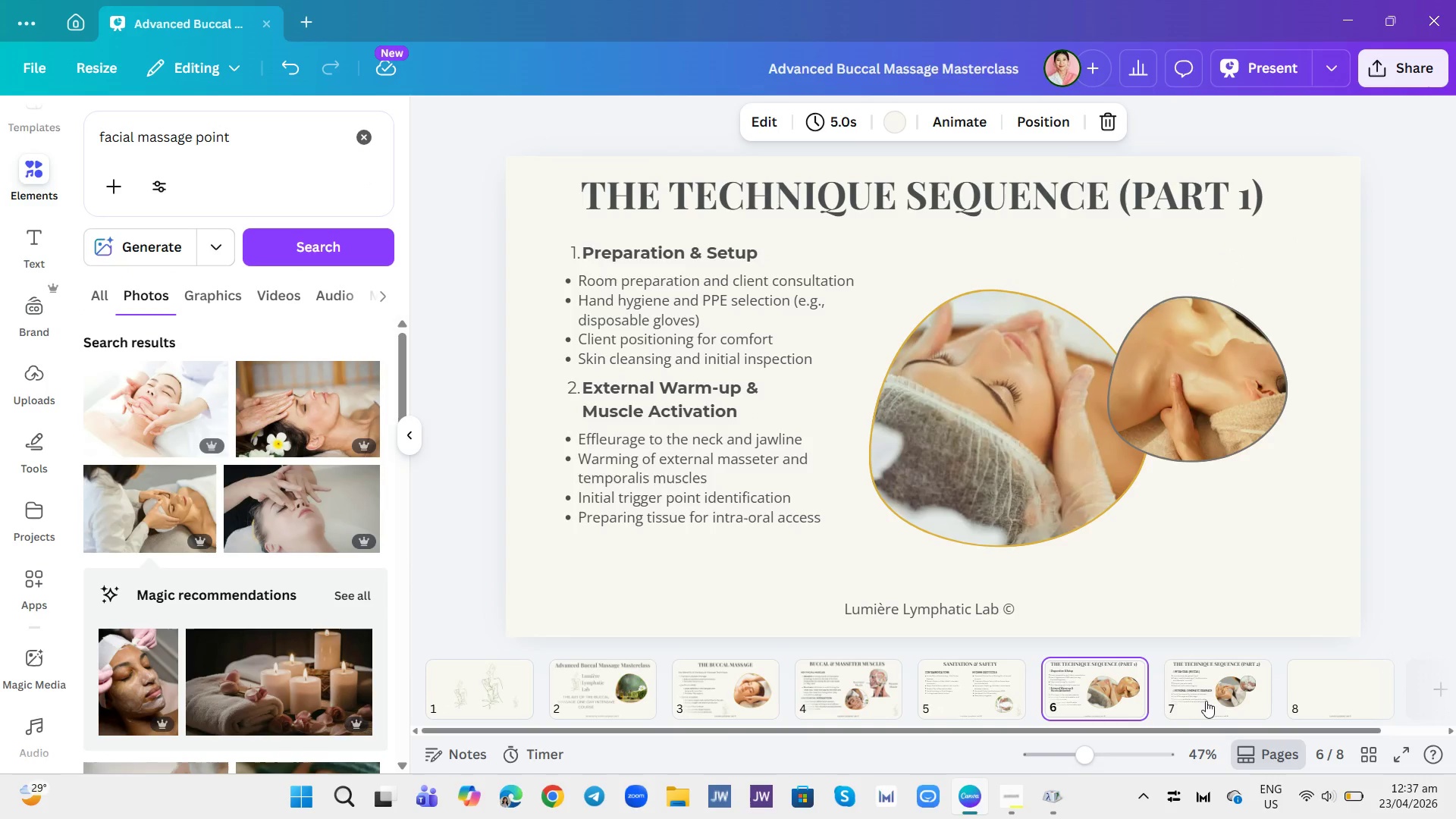 
left_click([1225, 708])
 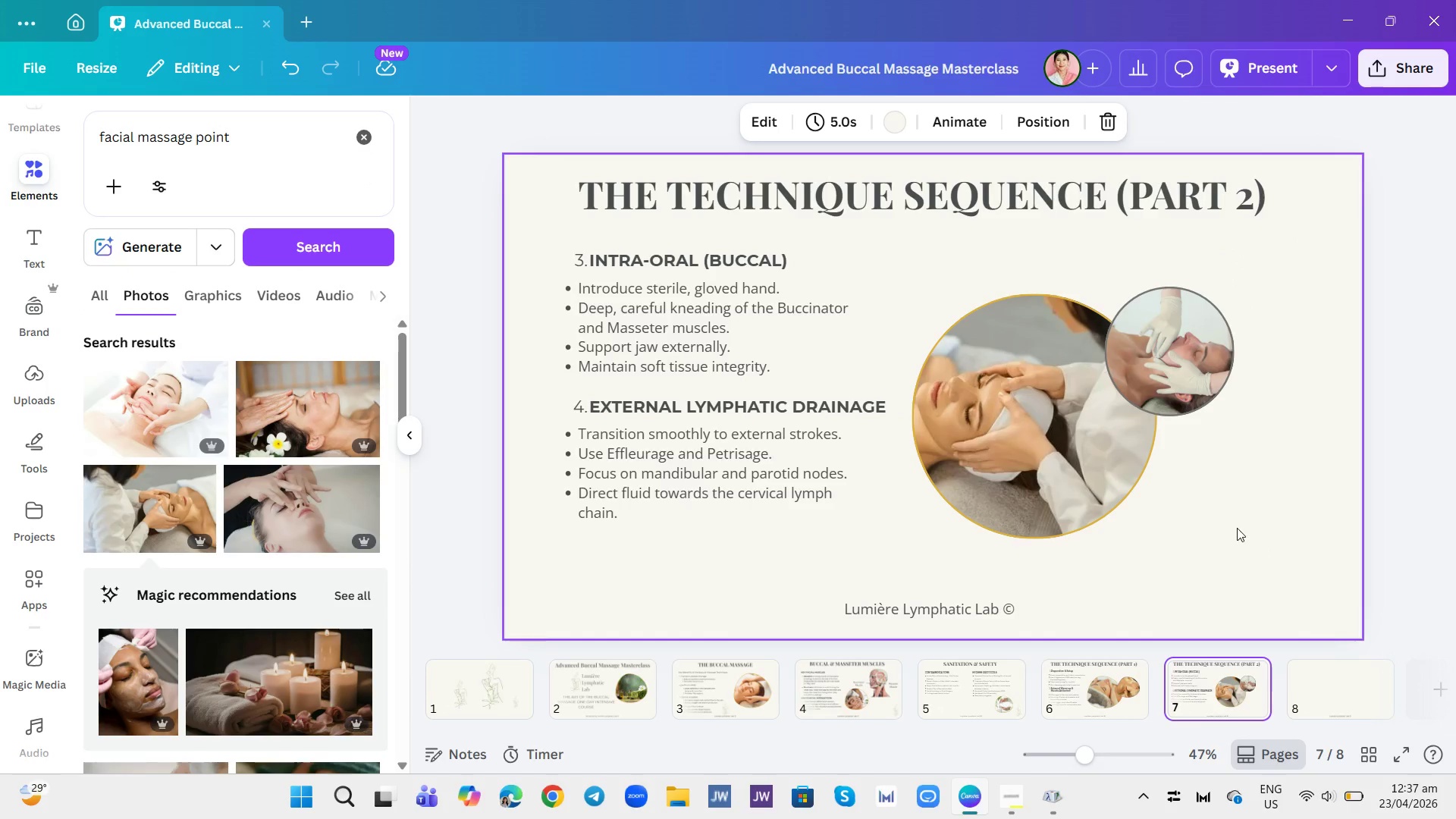 
left_click([1310, 682])
 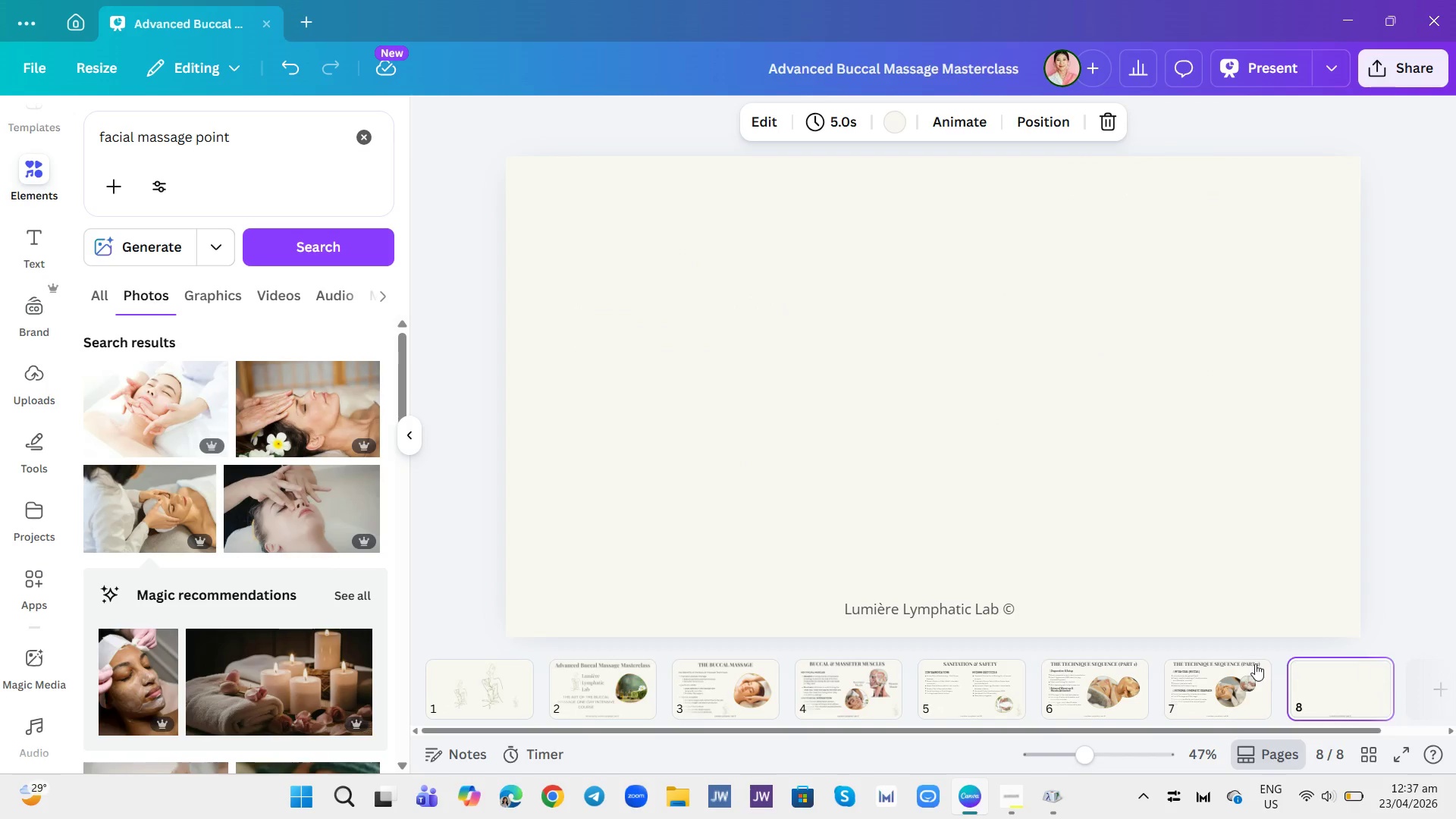 
left_click([1232, 684])
 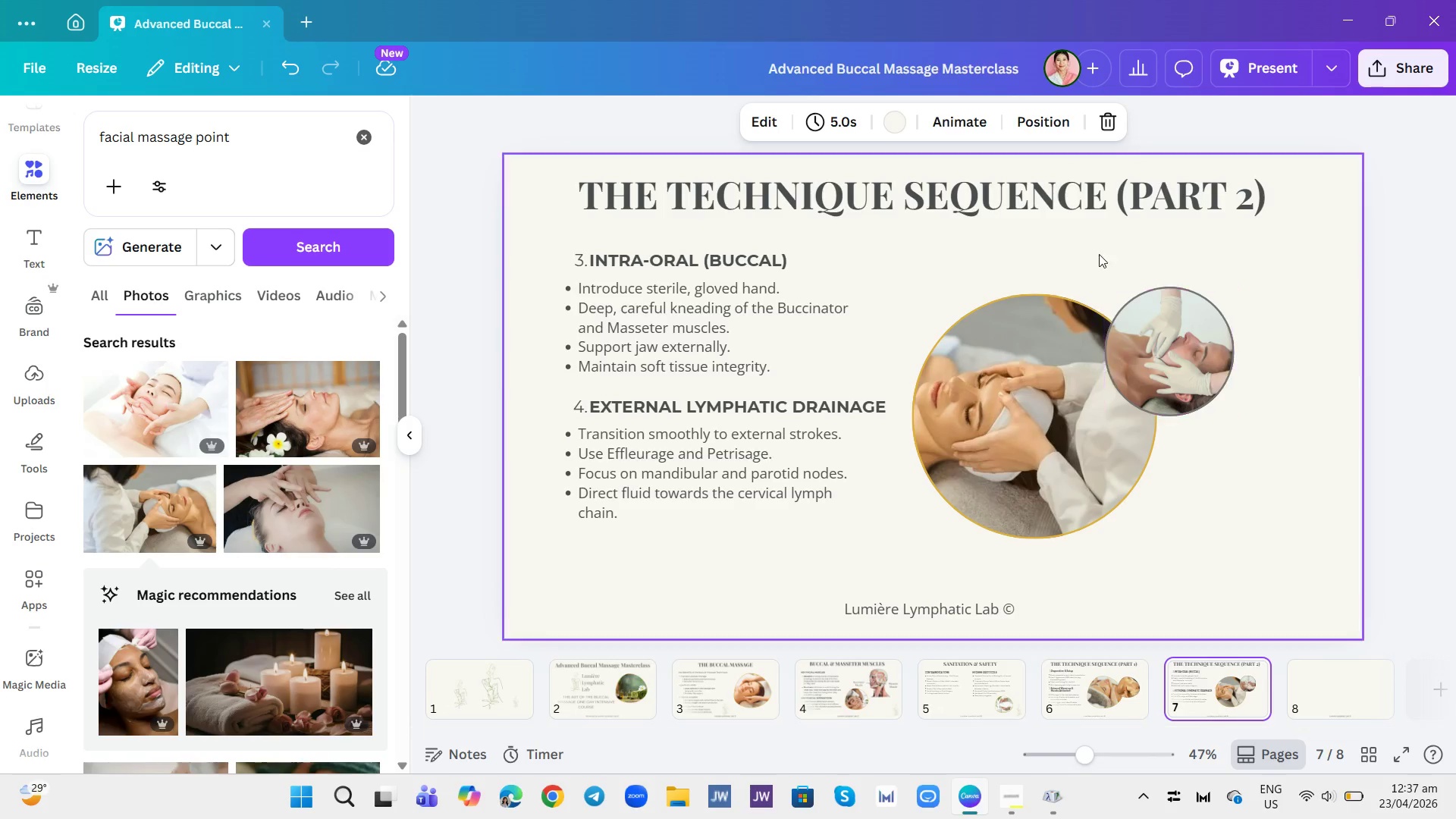 
left_click([1099, 206])
 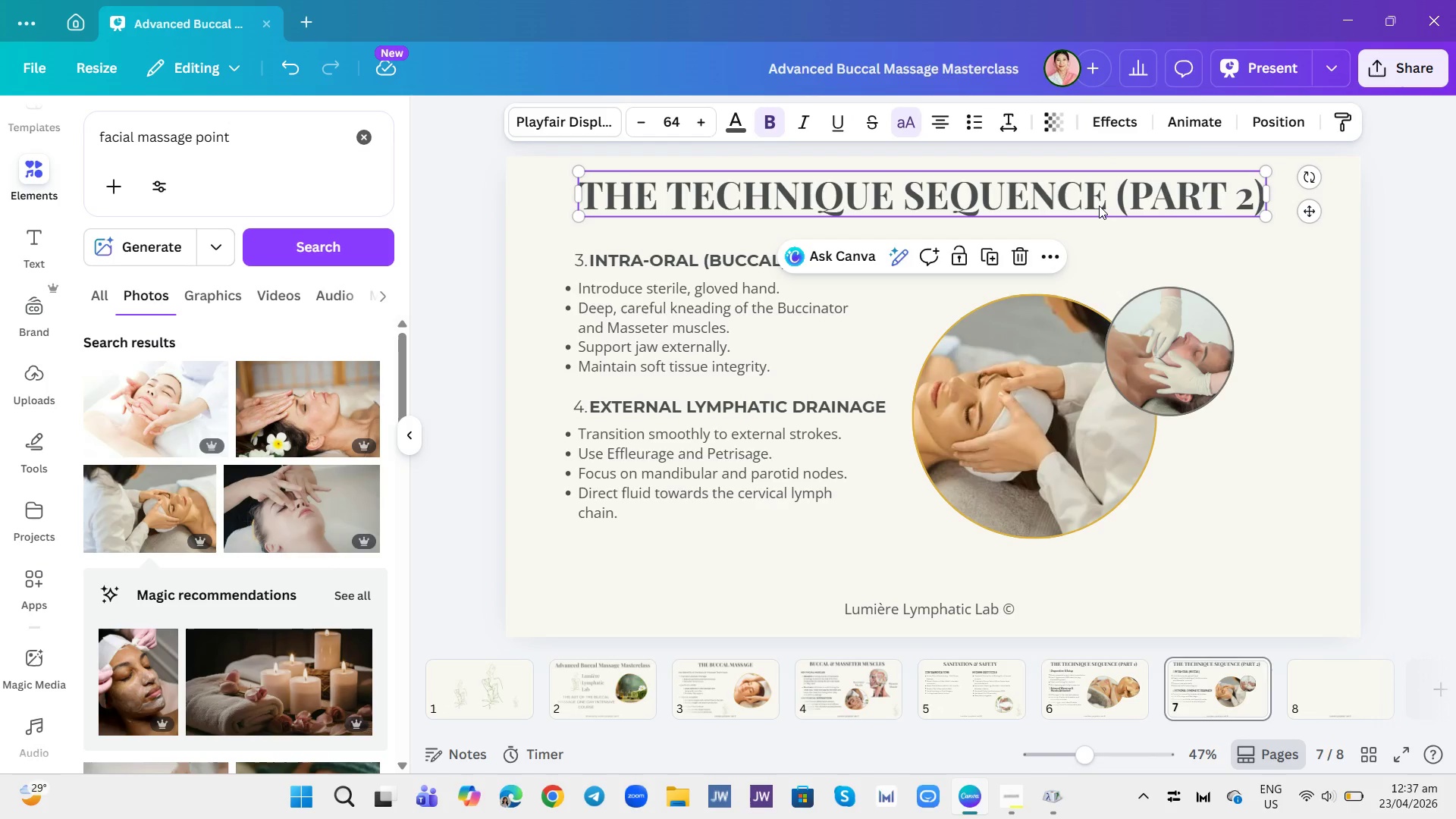 
key(Control+C)
 